 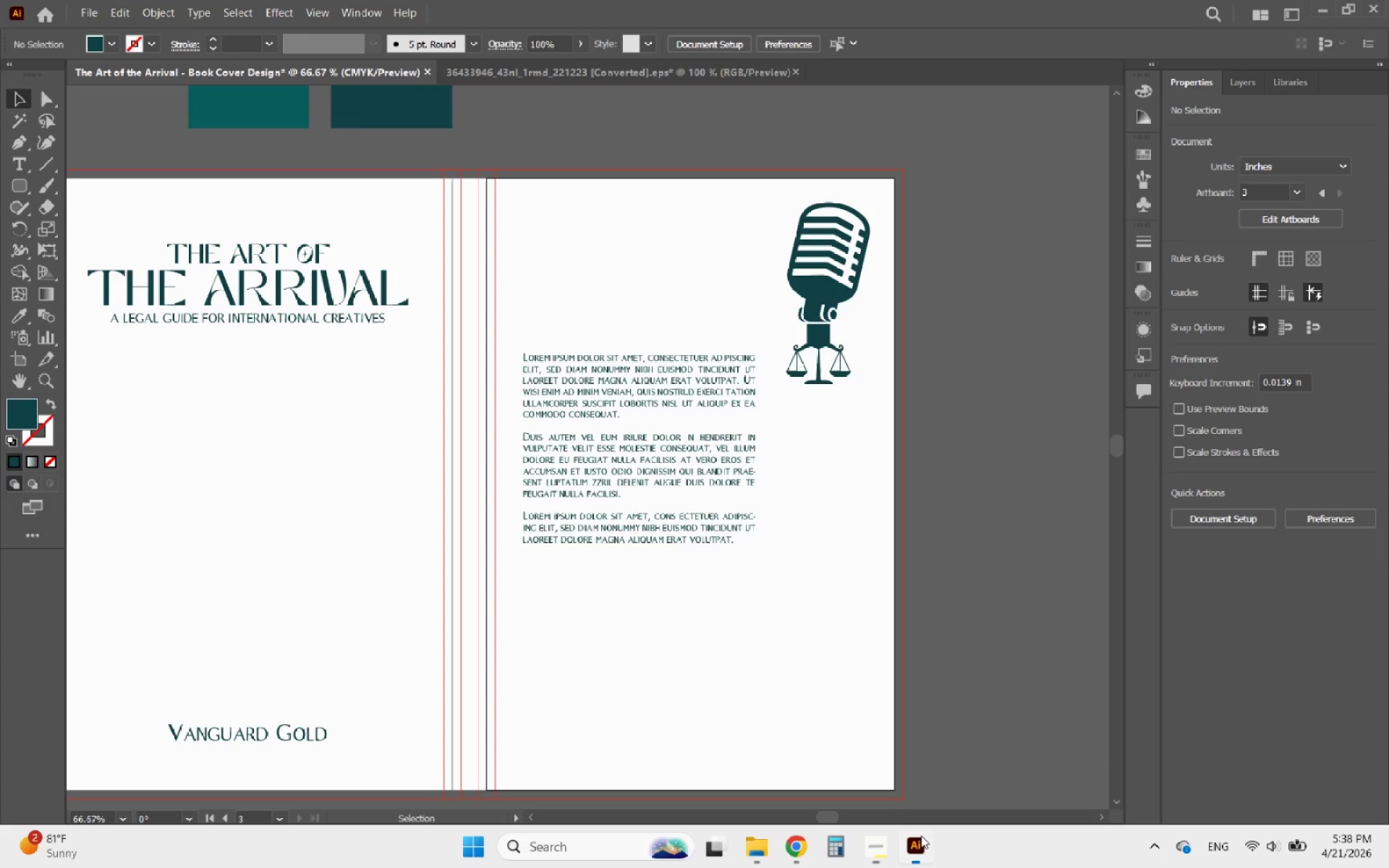 
scroll: coordinate [619, 433], scroll_direction: up, amount: 1.0
 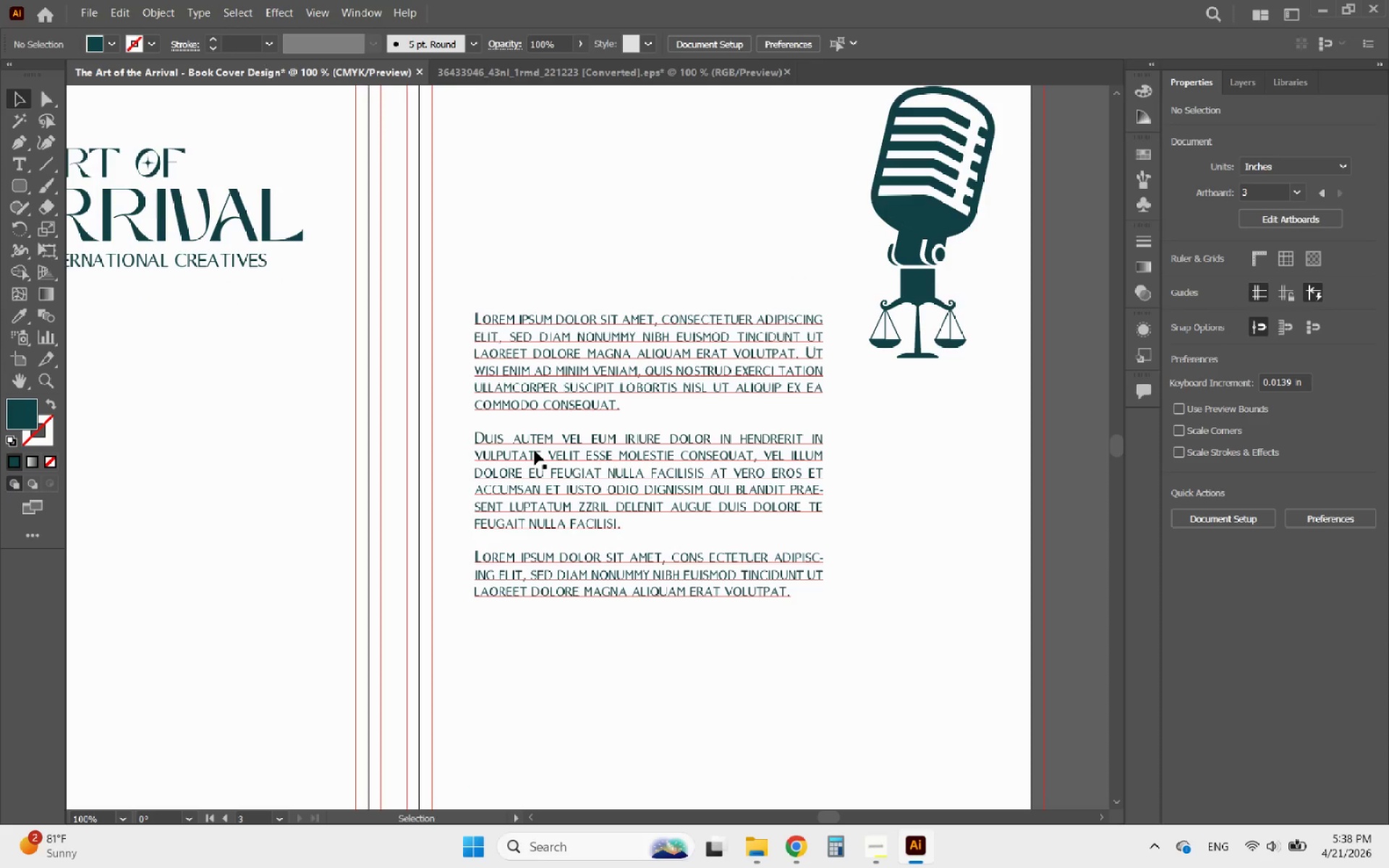 
left_click_drag(start_coordinate=[580, 508], to_coordinate=[582, 451])
 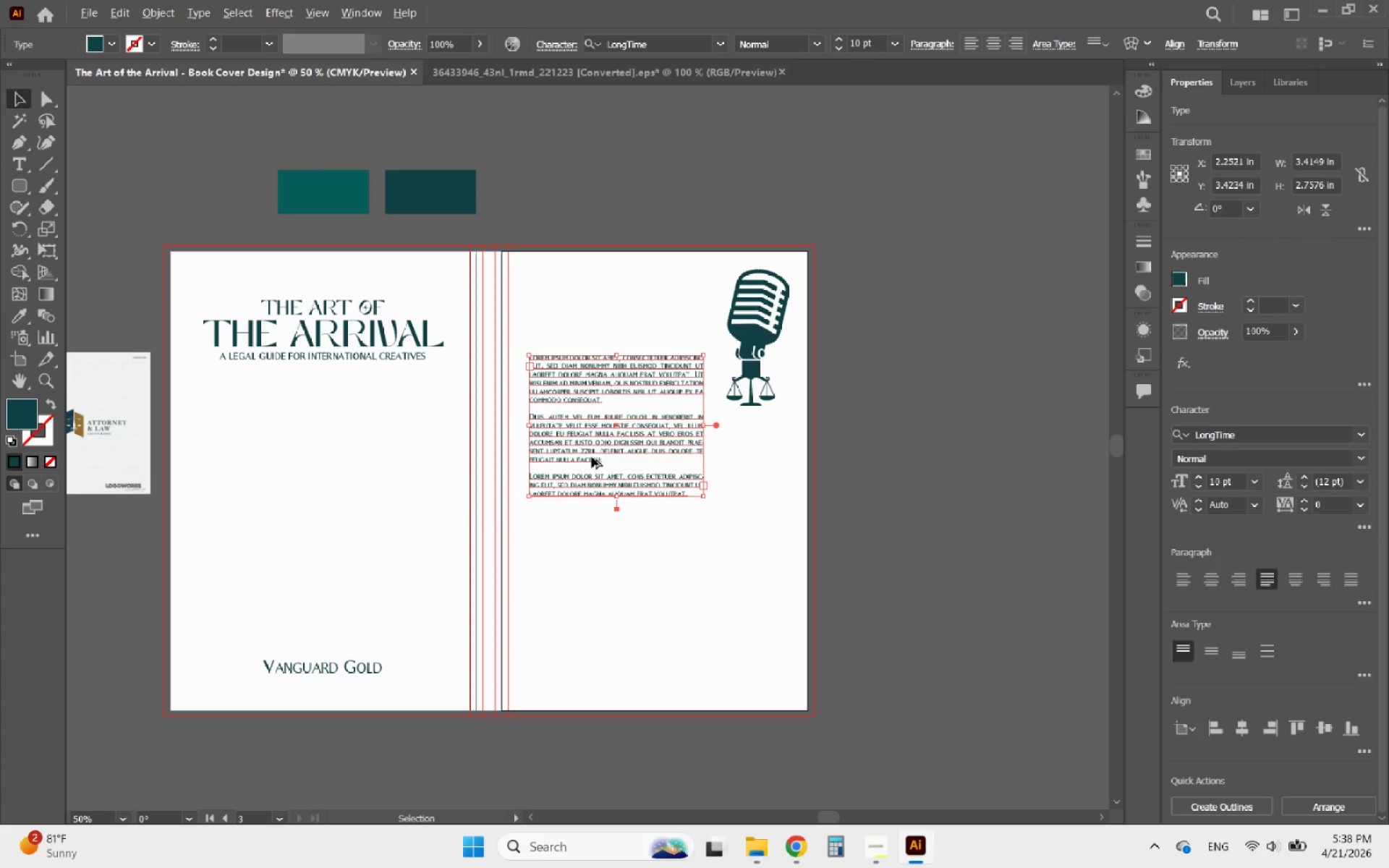 
hold_key(key=ShiftLeft, duration=1.49)
 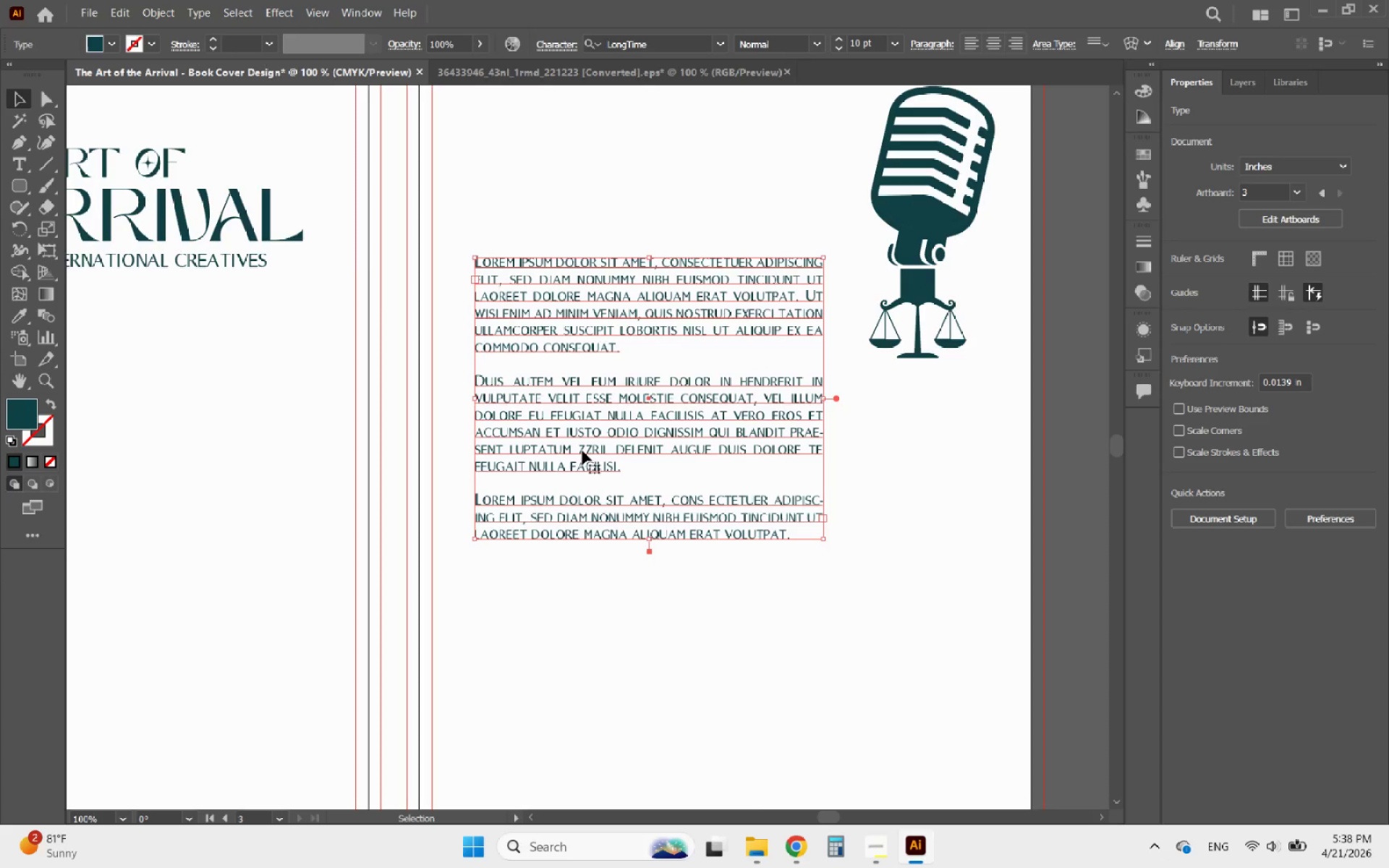 
hold_key(key=AltLeft, duration=0.39)
scroll: coordinate [582, 451], scroll_direction: down, amount: 2.0
 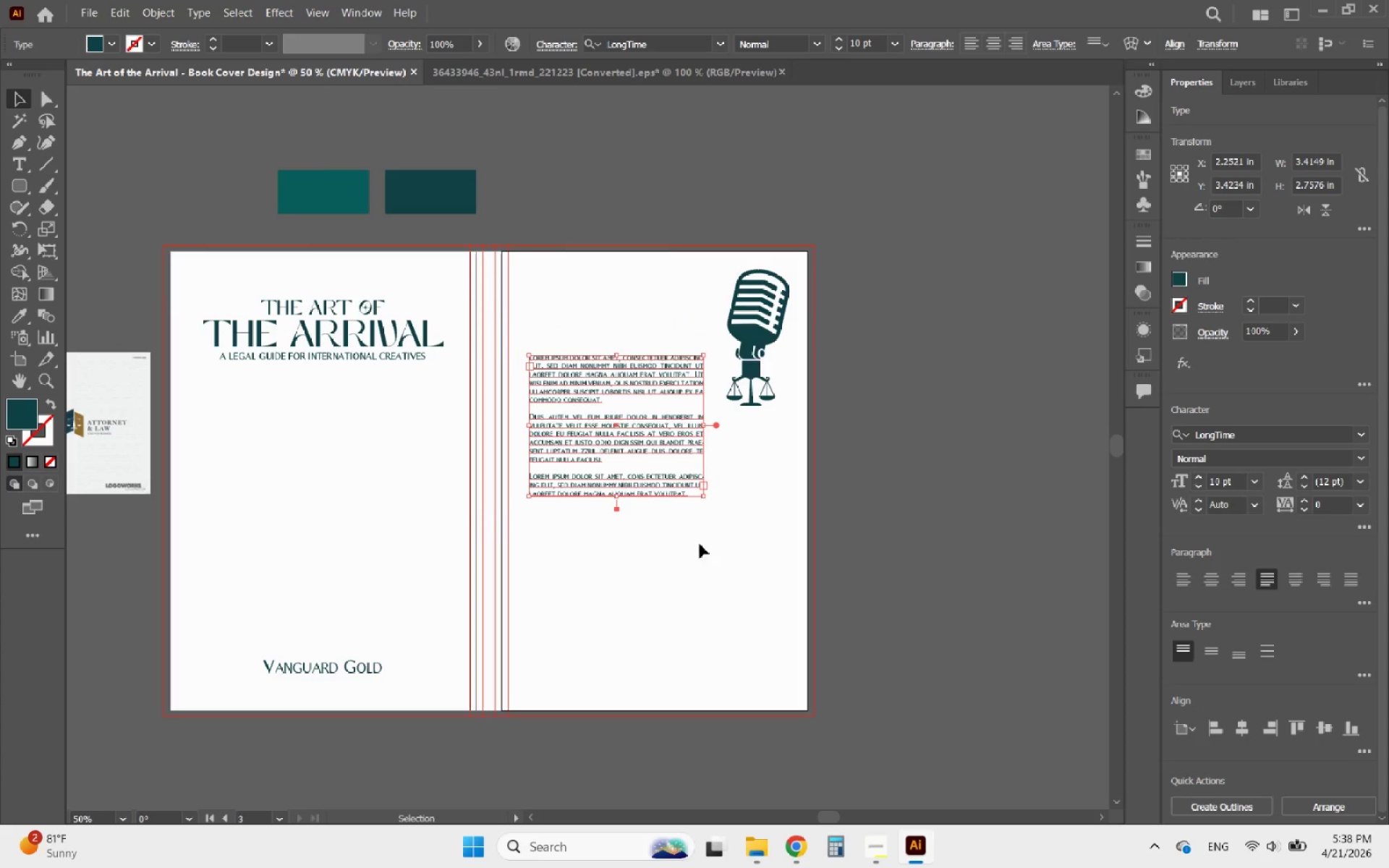 
hold_key(key=AltLeft, duration=0.75)
scroll: coordinate [595, 354], scroll_direction: up, amount: 2.0
 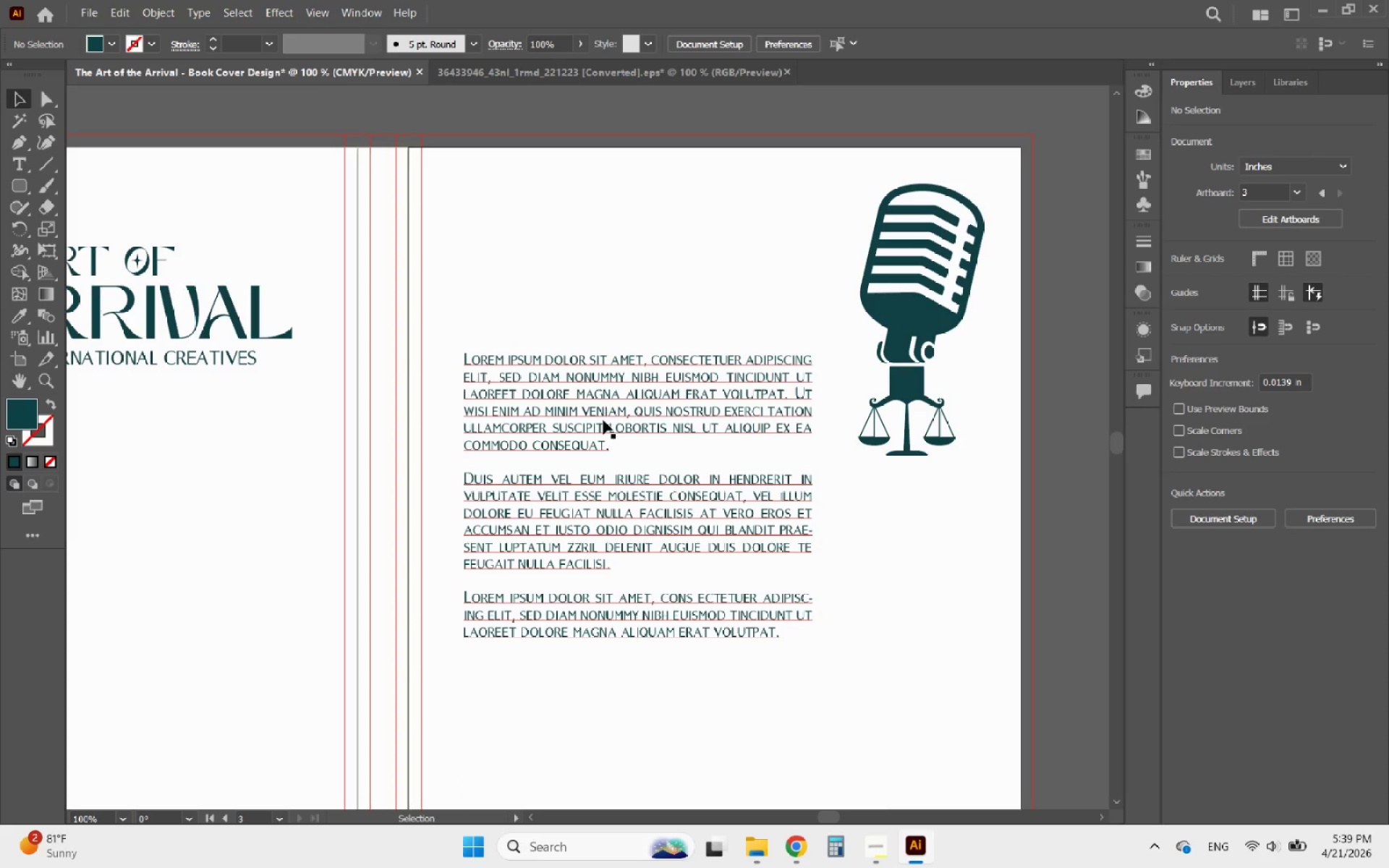 
hold_key(key=AltLeft, duration=1.33)
left_click_drag(start_coordinate=[603, 420], to_coordinate=[600, 369])
 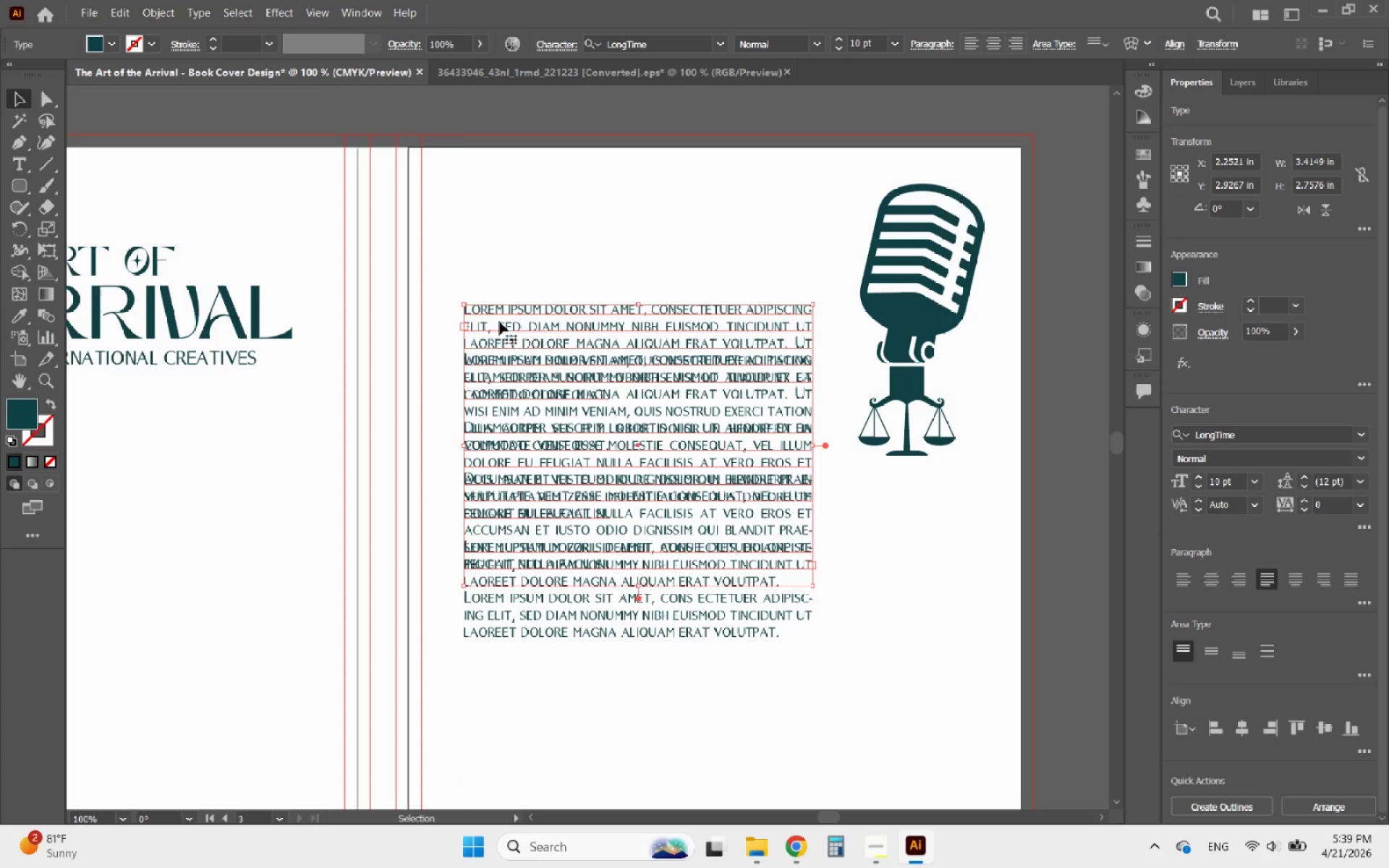 
hold_key(key=ShiftLeft, duration=0.62)
 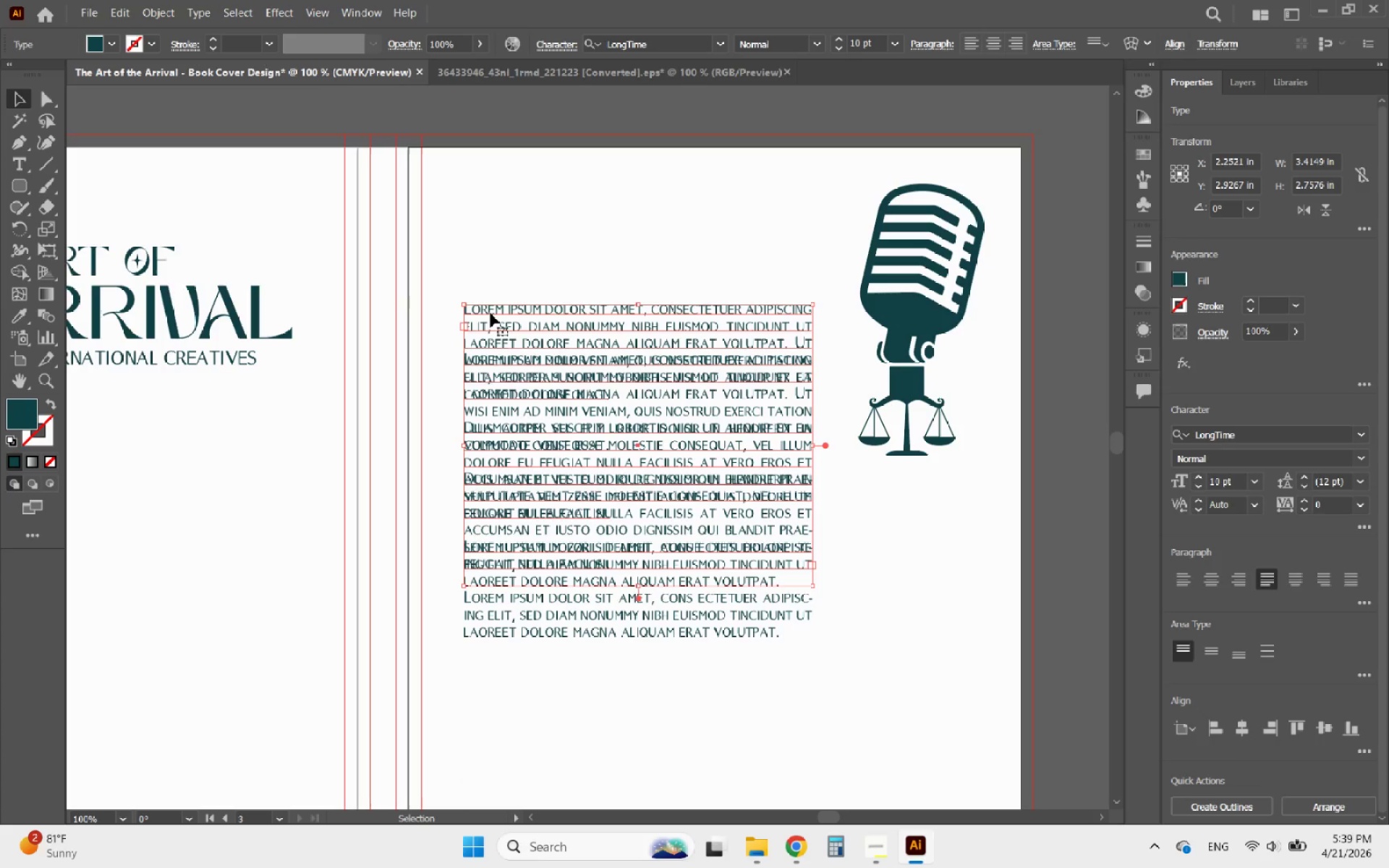 
double_click([490, 313])
 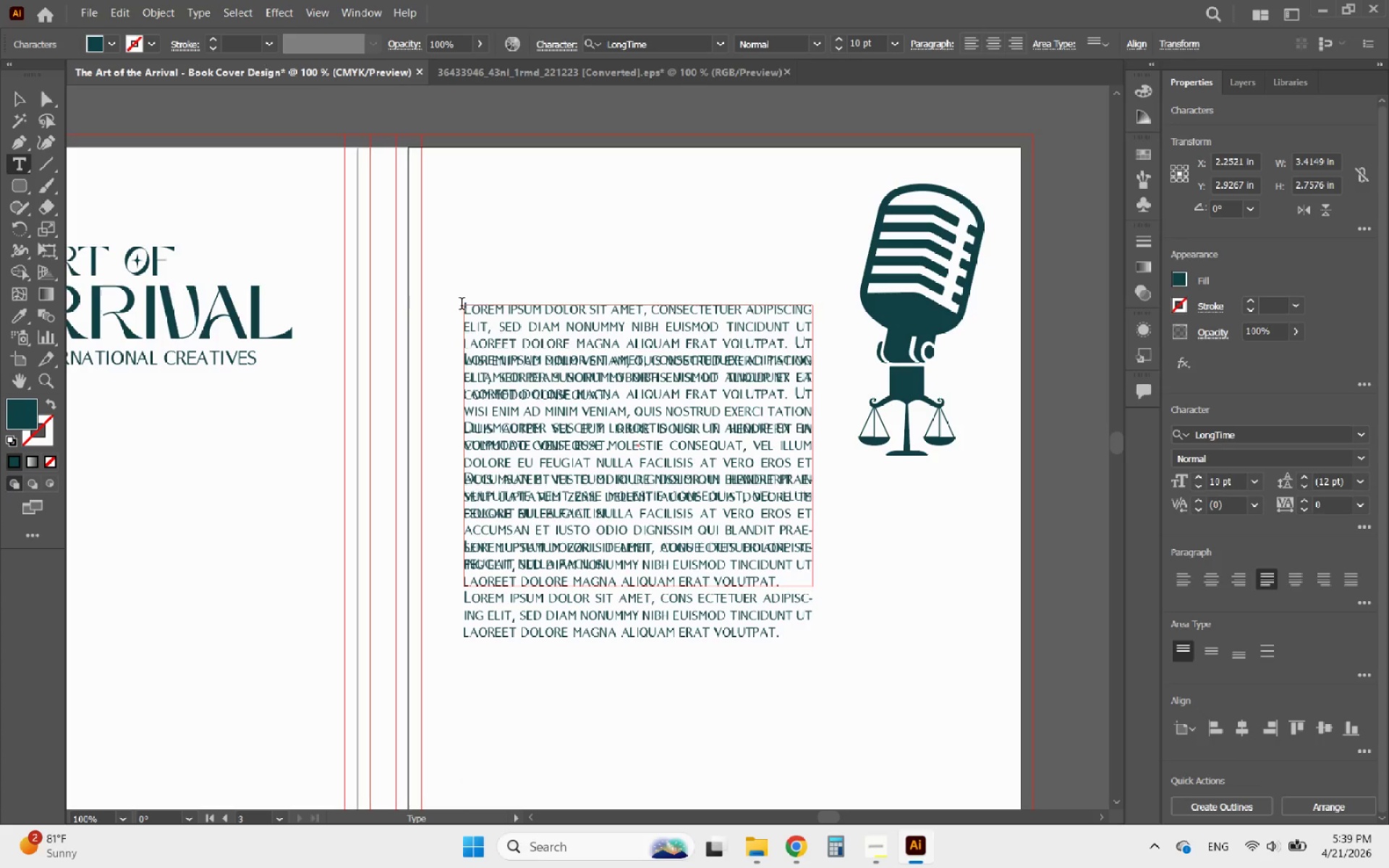 
left_click_drag(start_coordinate=[462, 305], to_coordinate=[807, 621])
 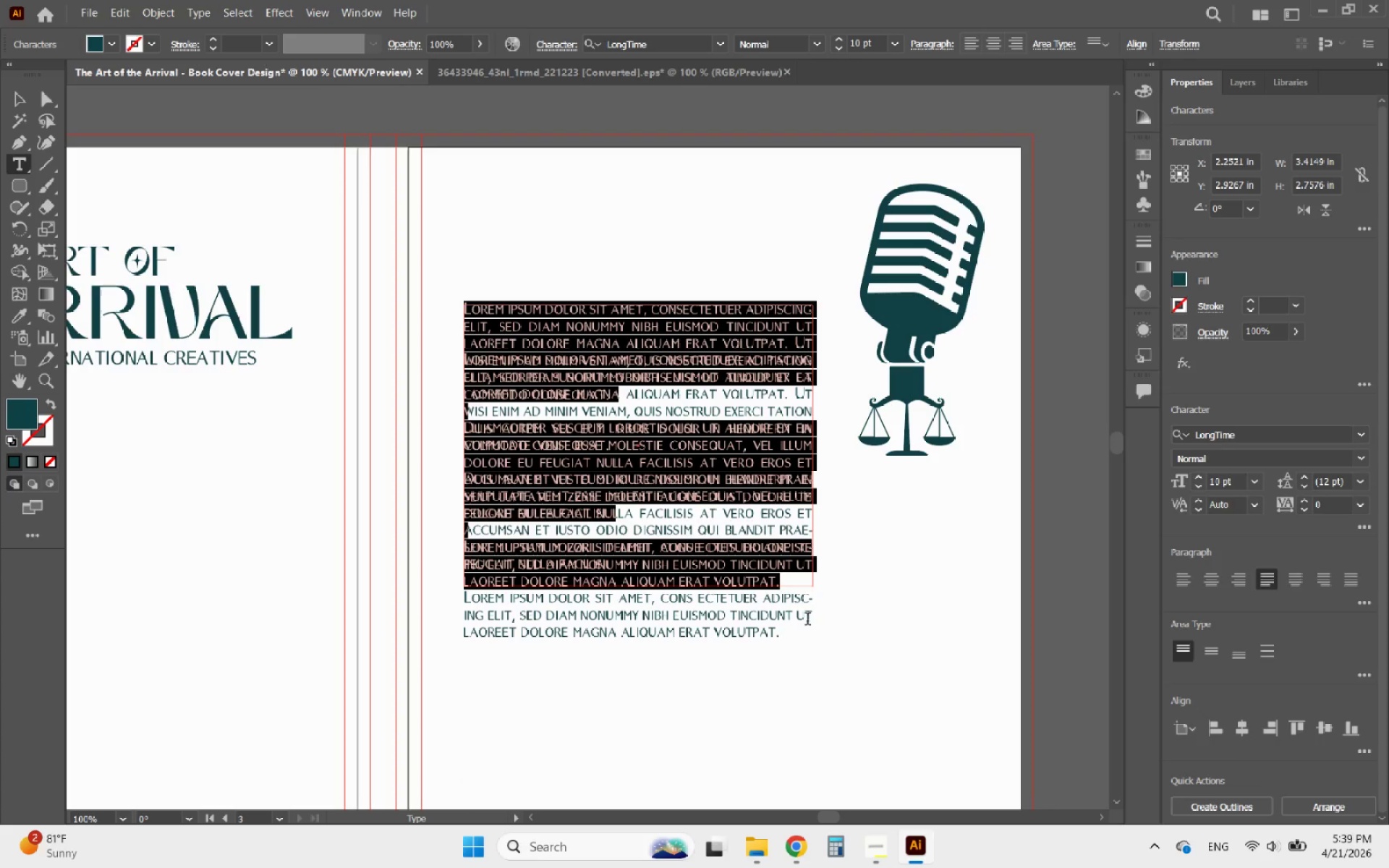 
type(About The Book)
 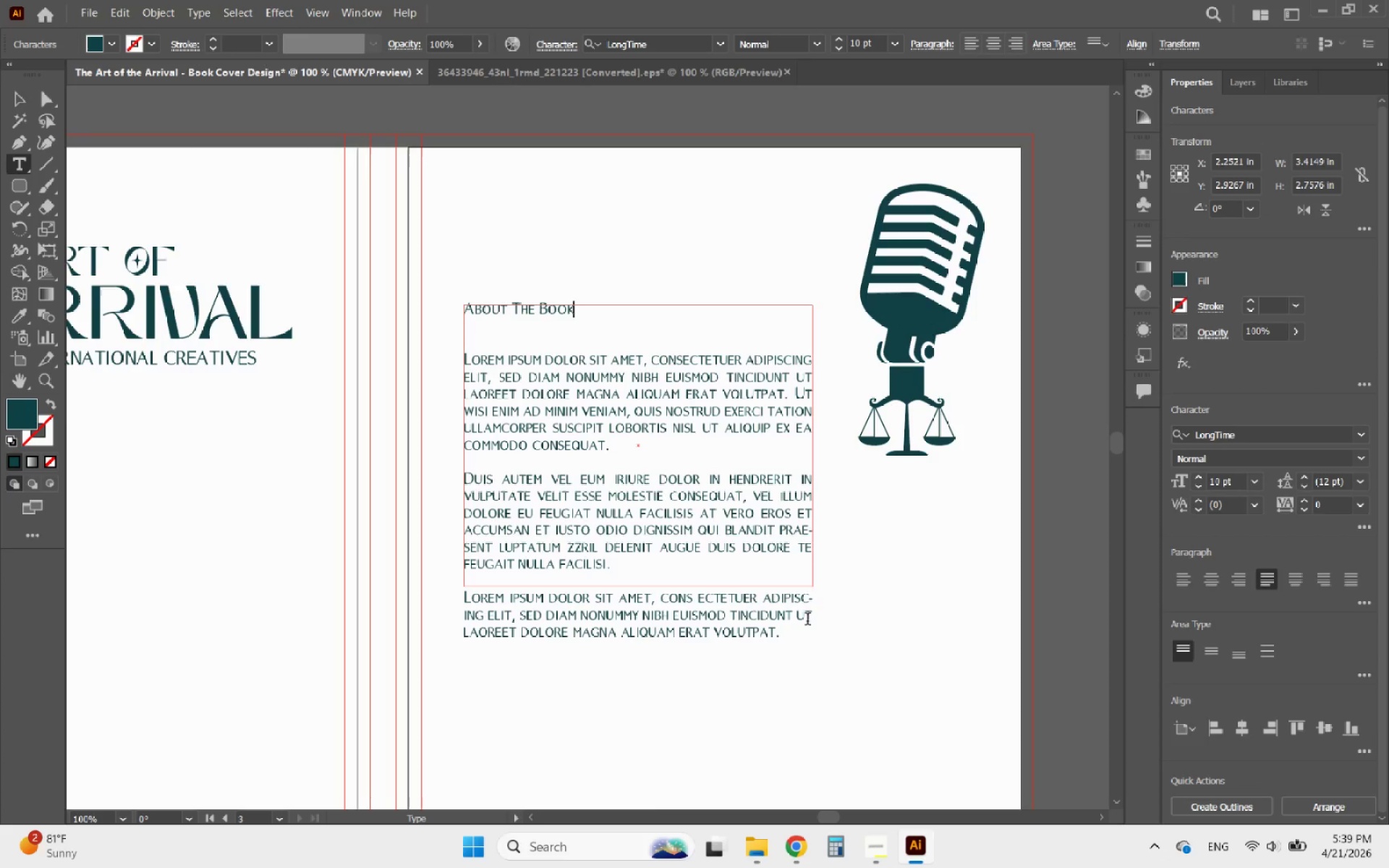 
left_click([16, 104])
 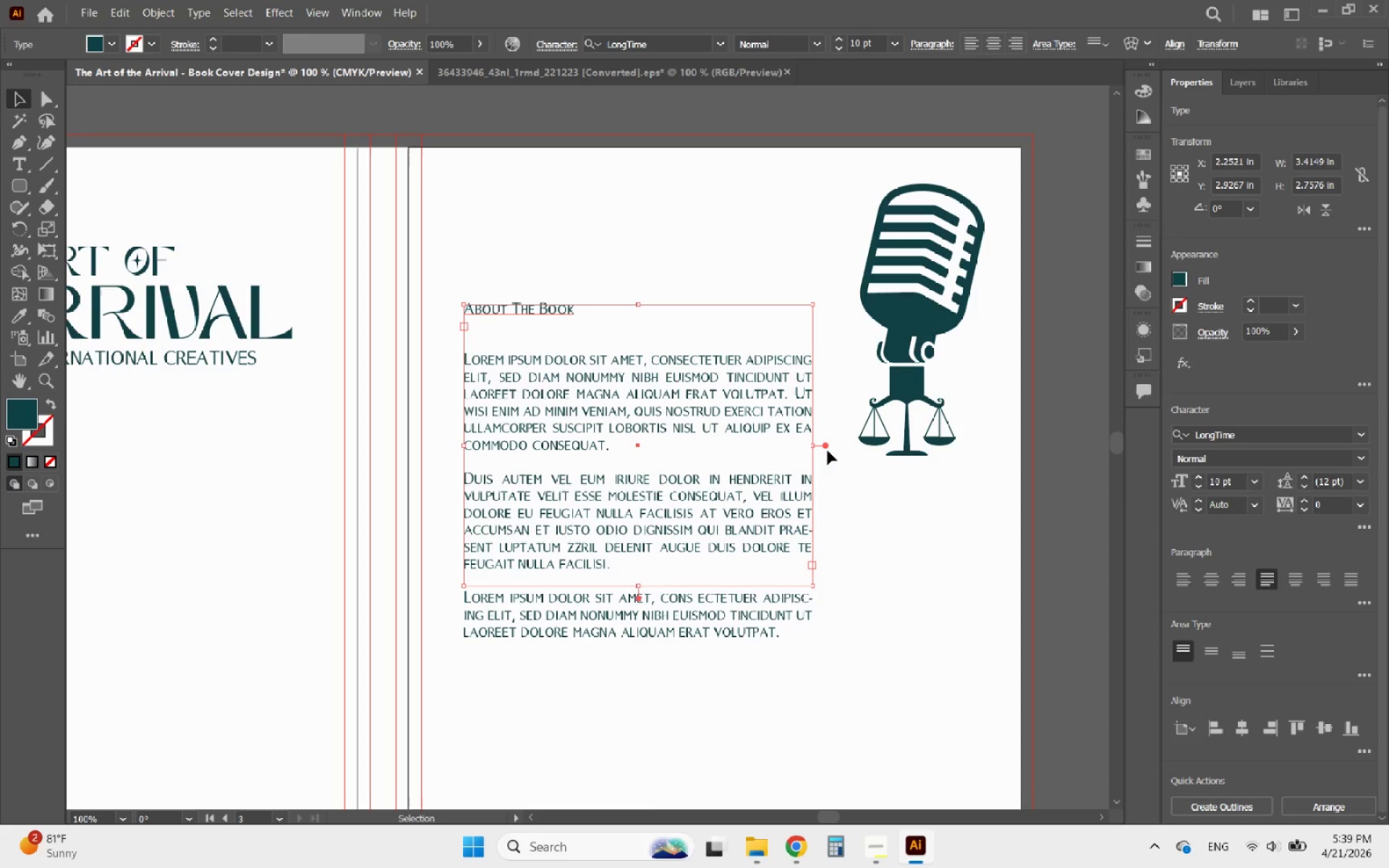 
double_click([825, 445])
 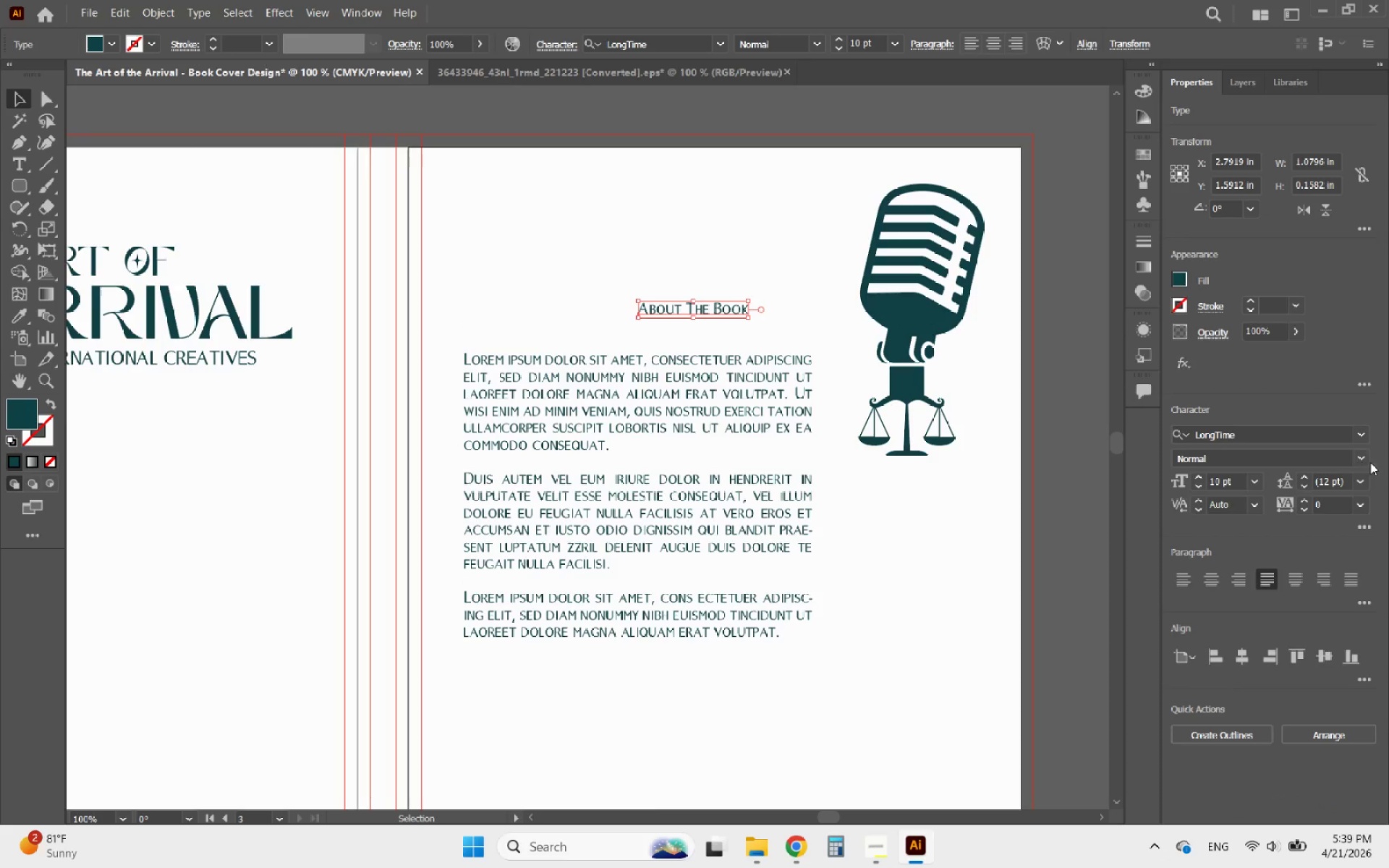 
left_click([1363, 522])
 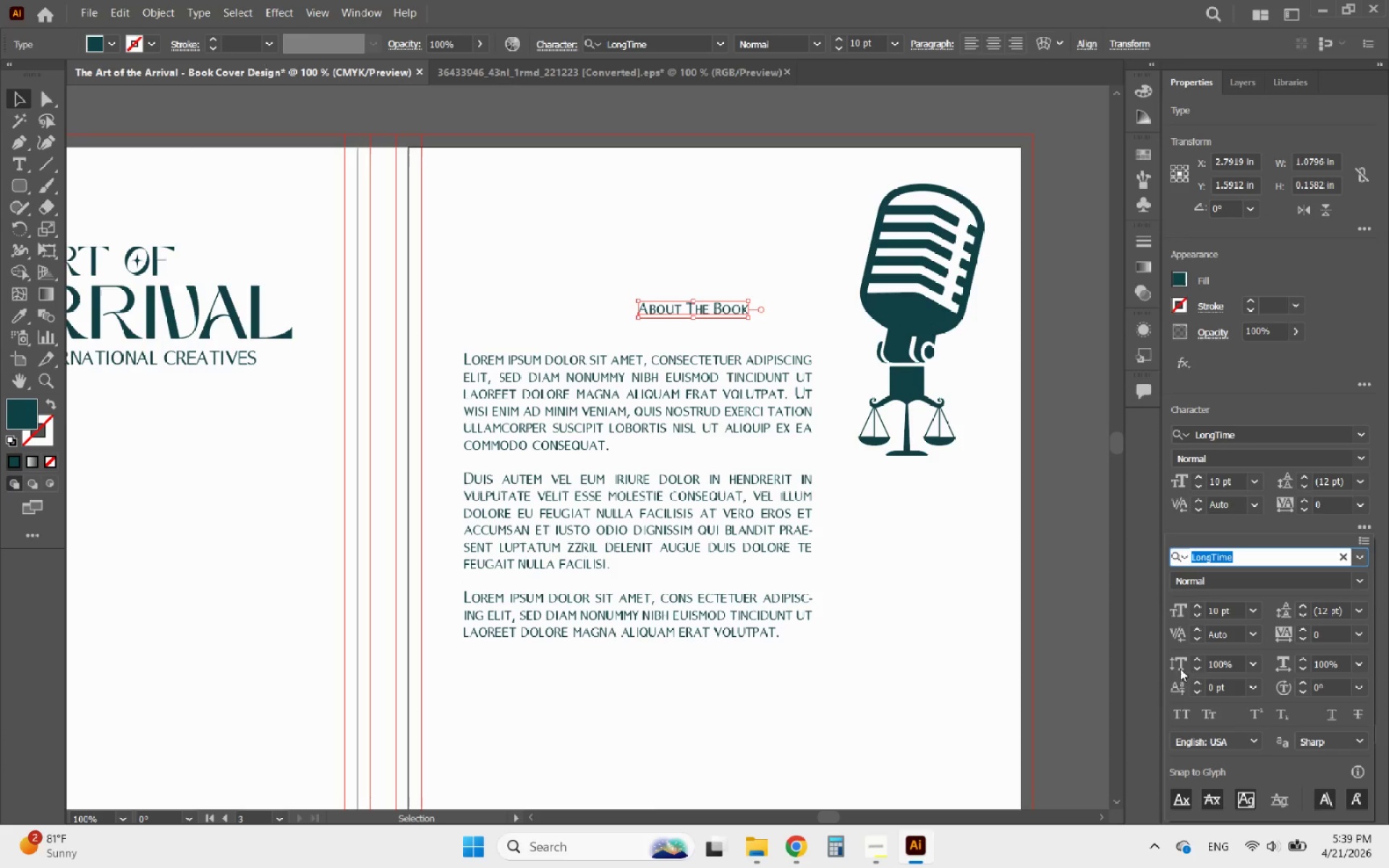 
left_click([1175, 714])
 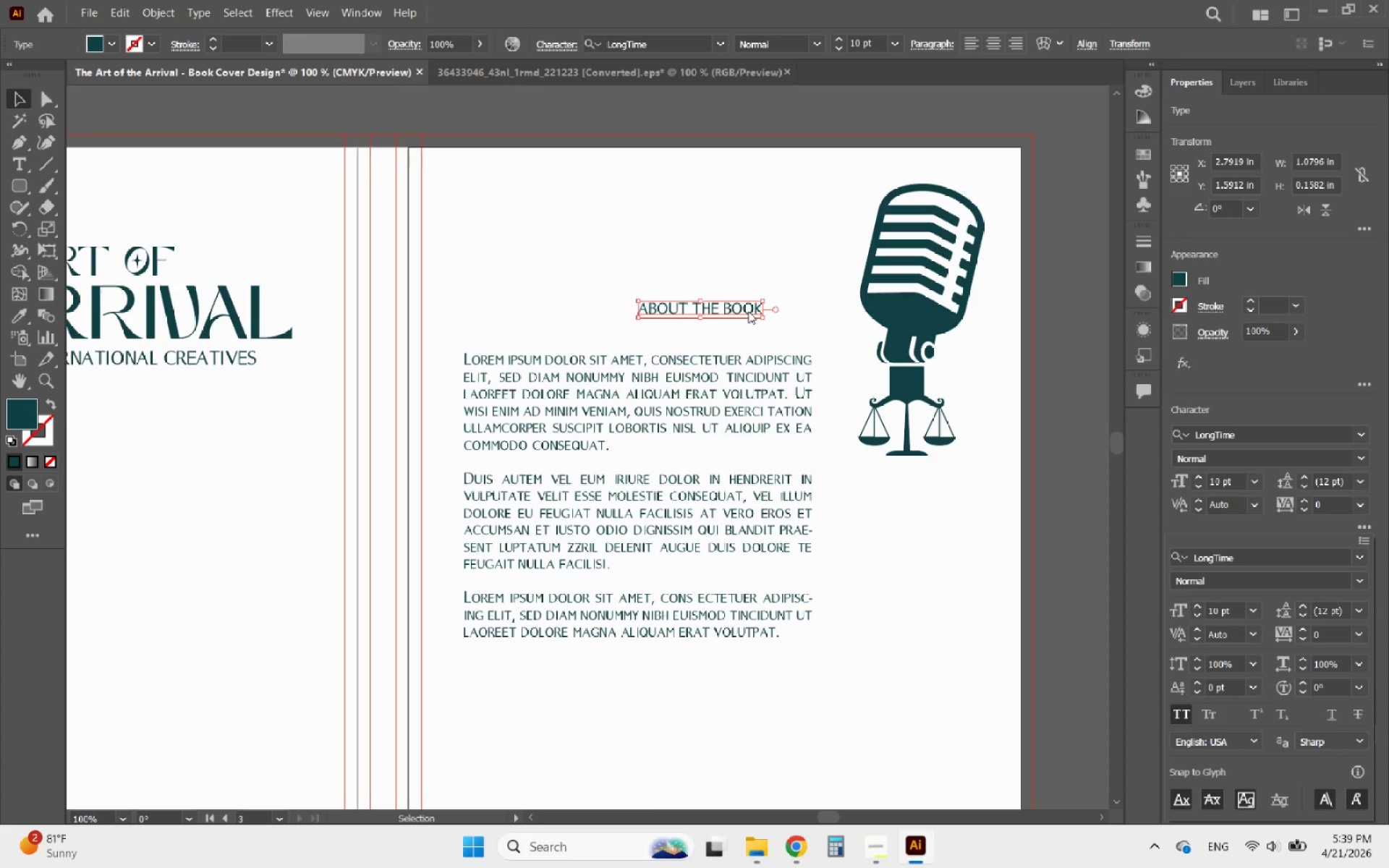 
left_click_drag(start_coordinate=[748, 311], to_coordinate=[640, 317])
 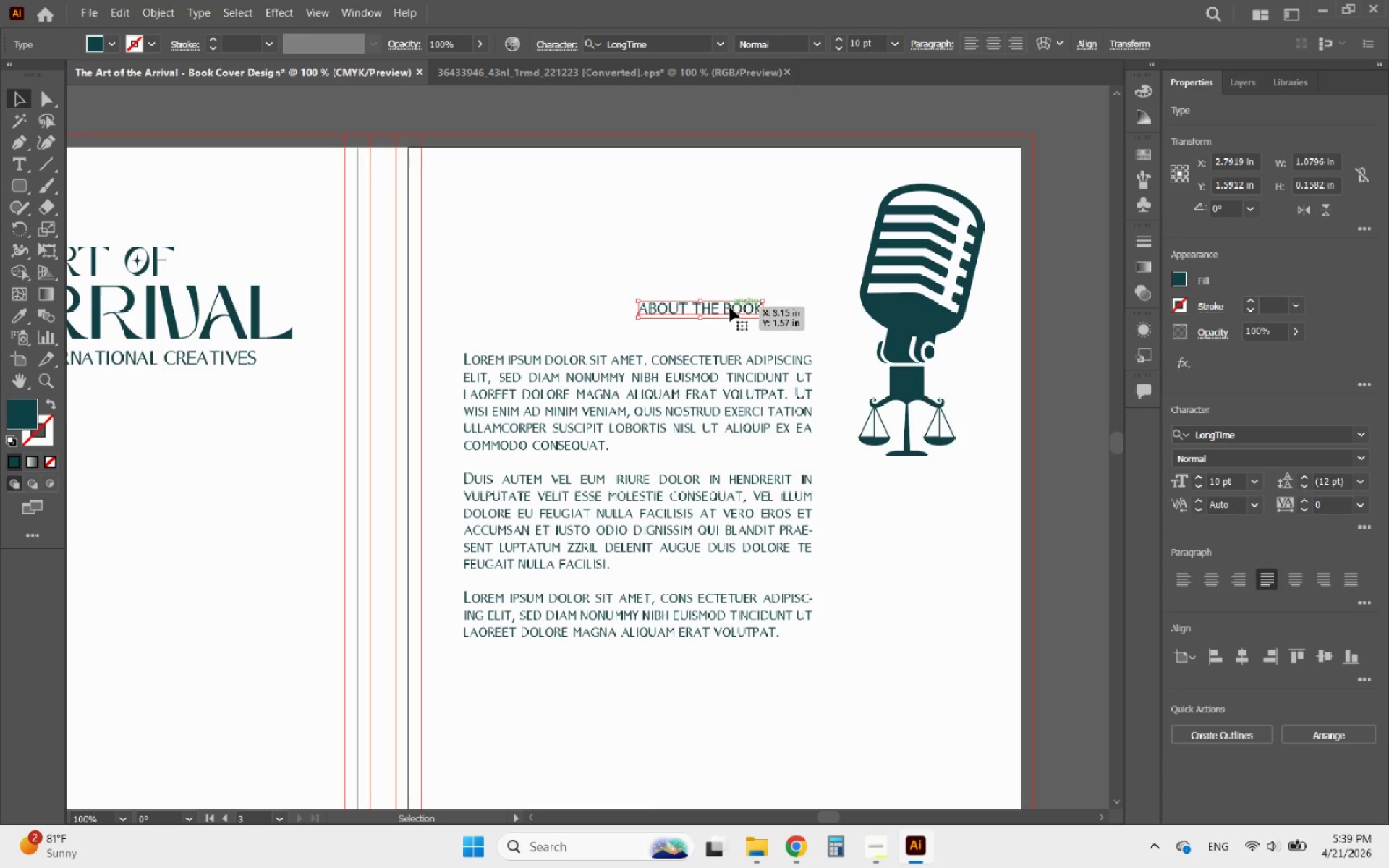 
left_click_drag(start_coordinate=[730, 307], to_coordinate=[671, 328])
 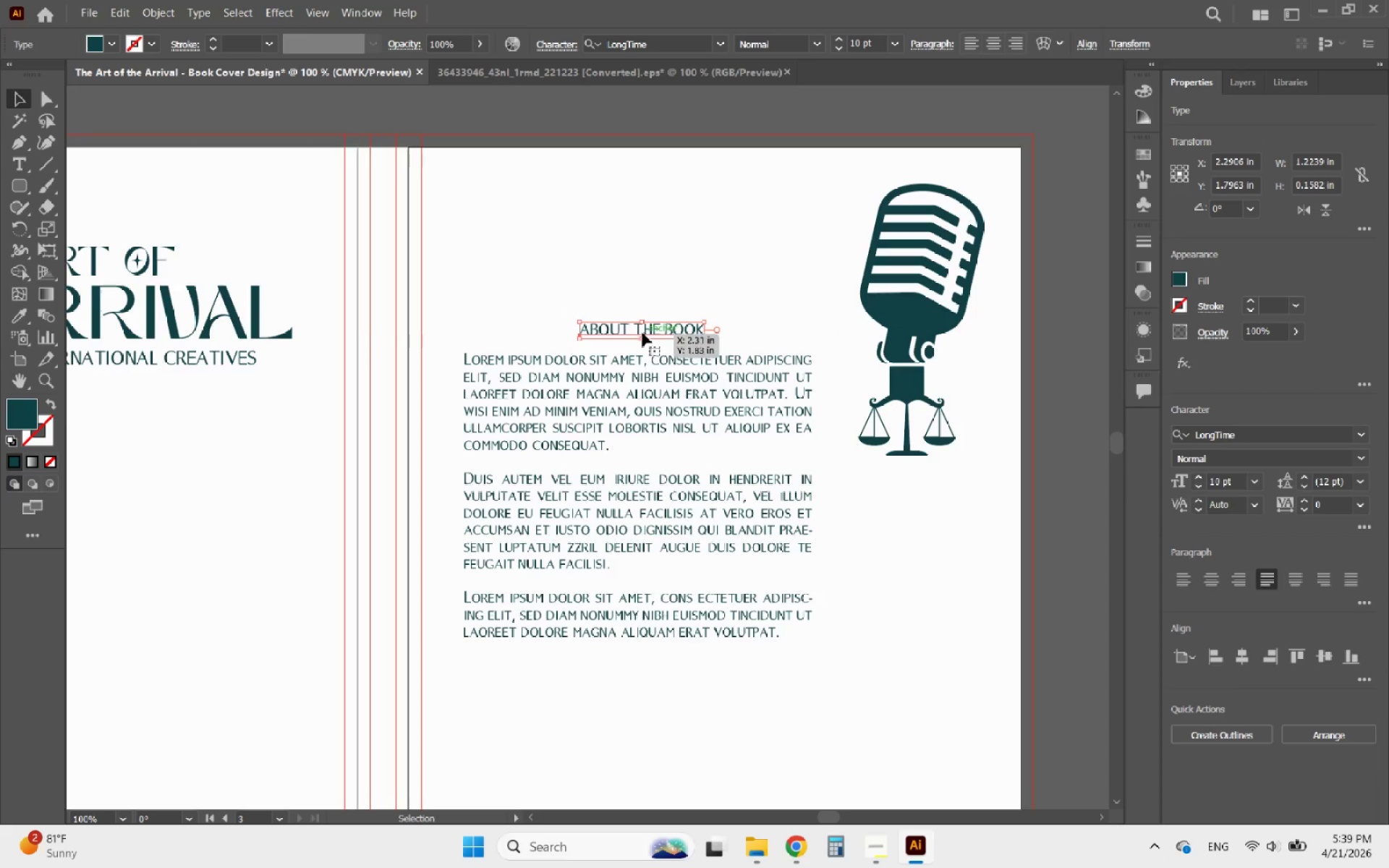 
hold_key(key=AltLeft, duration=0.48)
scroll: coordinate [629, 328], scroll_direction: up, amount: 5.0
 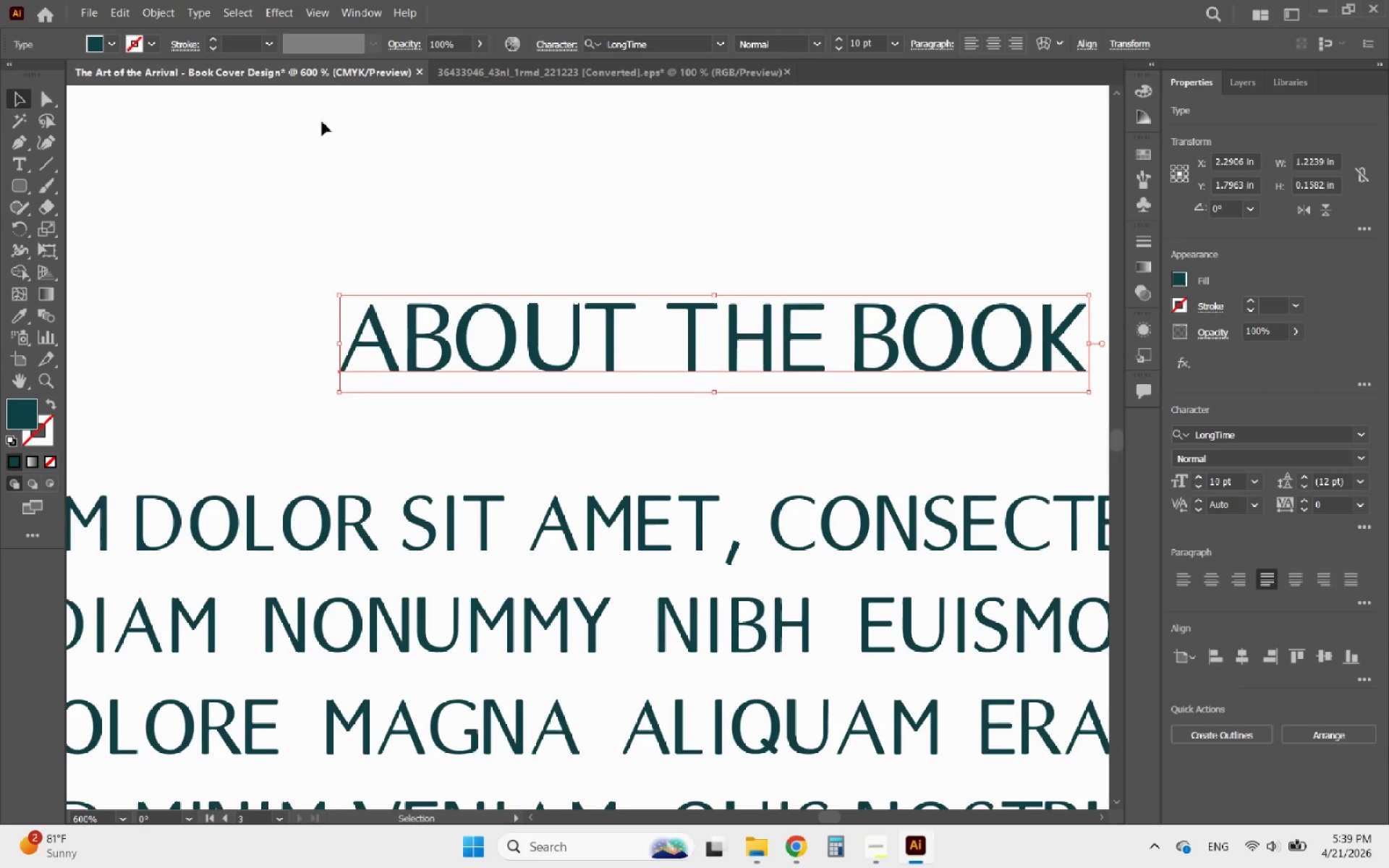 
hold_key(key=AltLeft, duration=0.52)
scroll: coordinate [663, 315], scroll_direction: down, amount: 4.0
 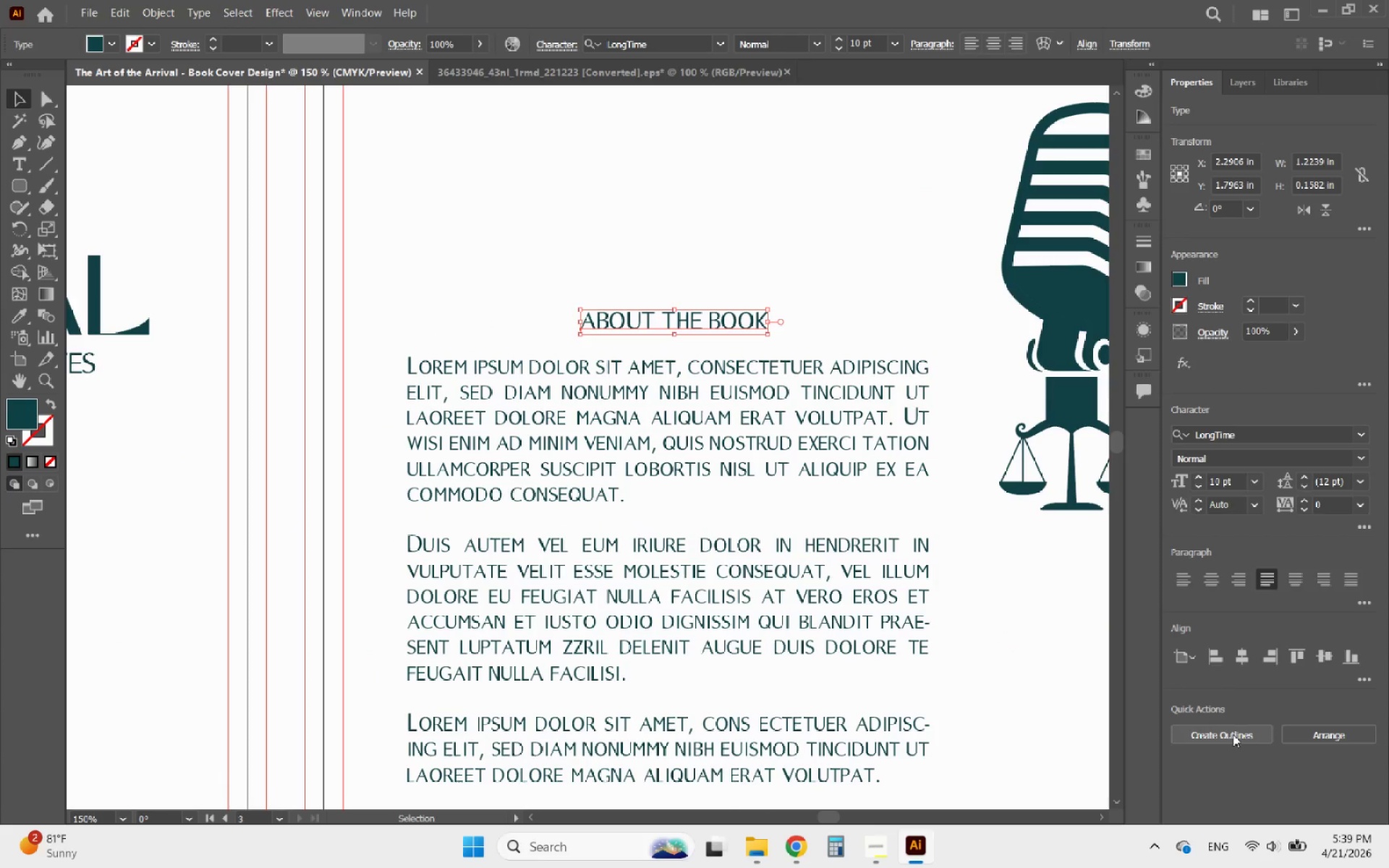 
left_click([1233, 734])
 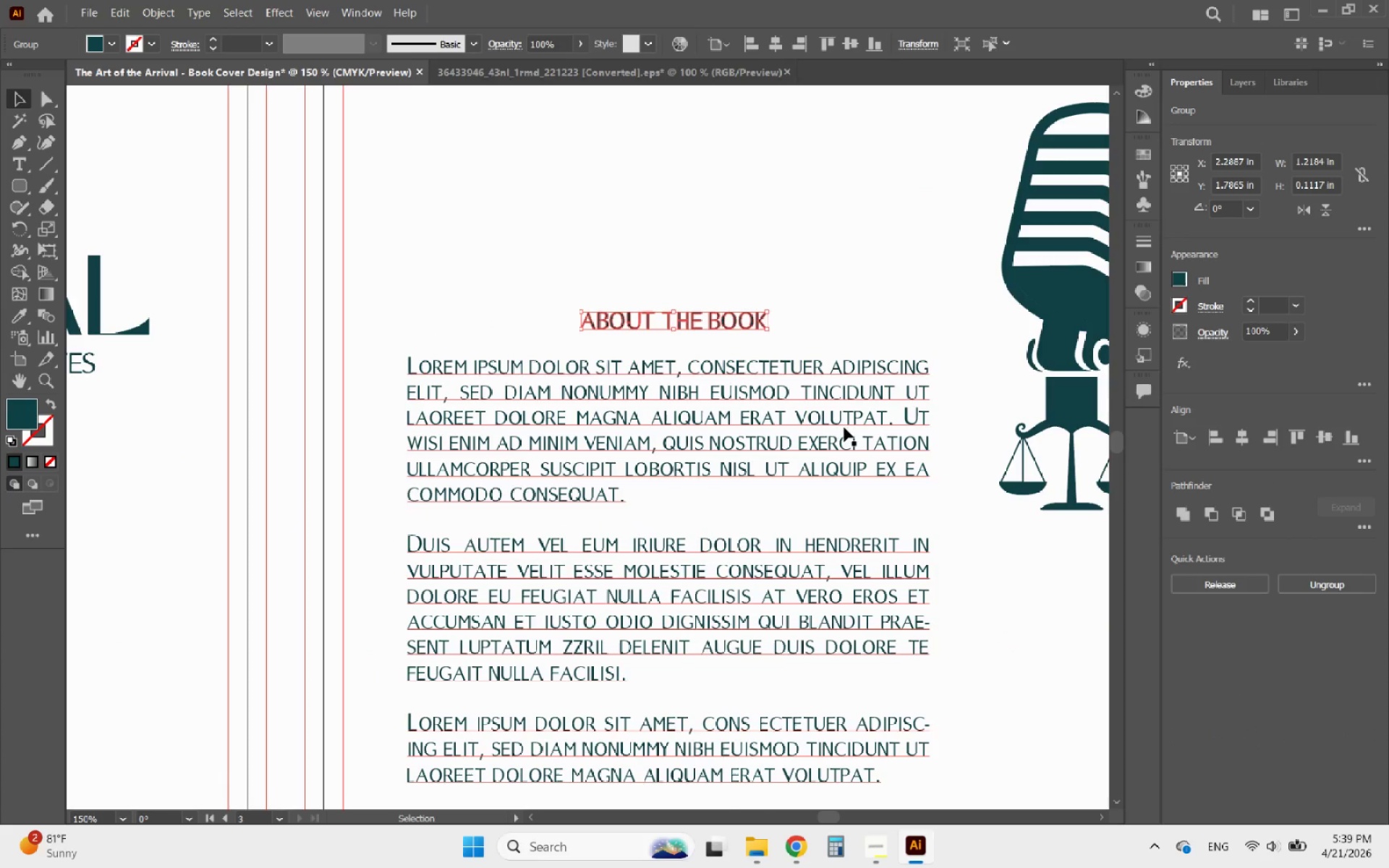 
hold_key(key=AltLeft, duration=1.19)
scroll: coordinate [702, 317], scroll_direction: up, amount: 2.0
 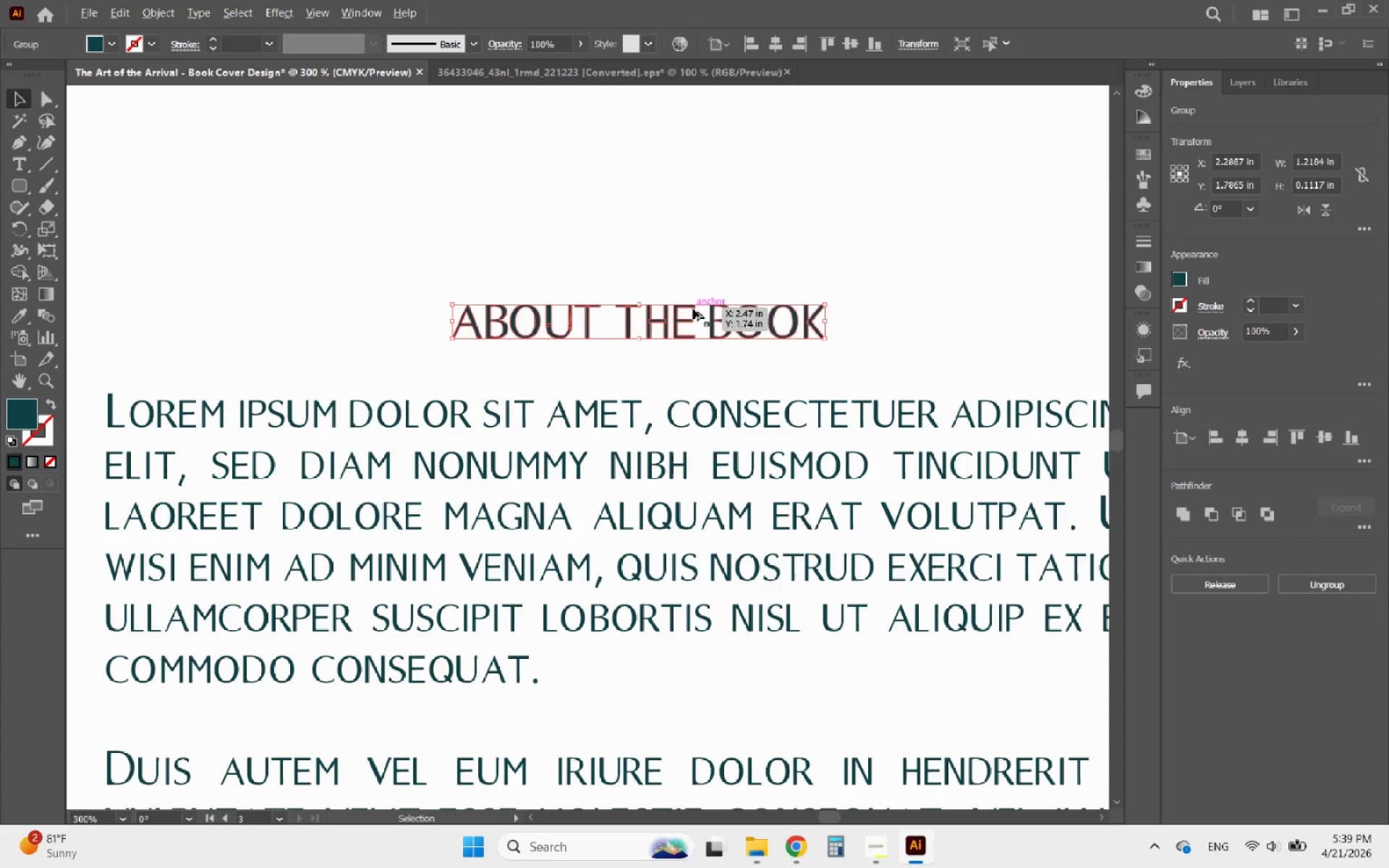 
hold_key(key=ShiftLeft, duration=0.36)
 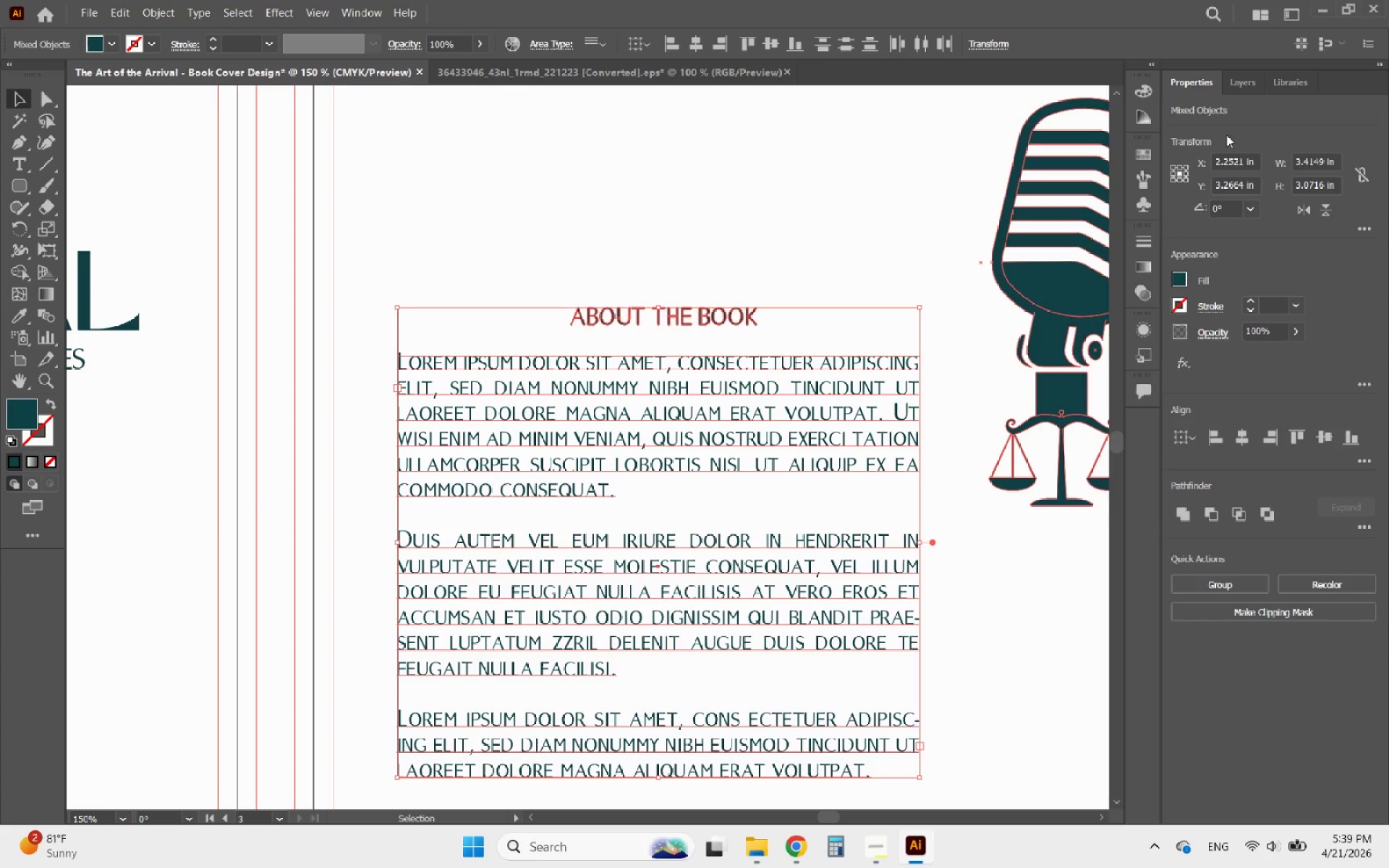 
scroll: coordinate [685, 312], scroll_direction: down, amount: 2.0
 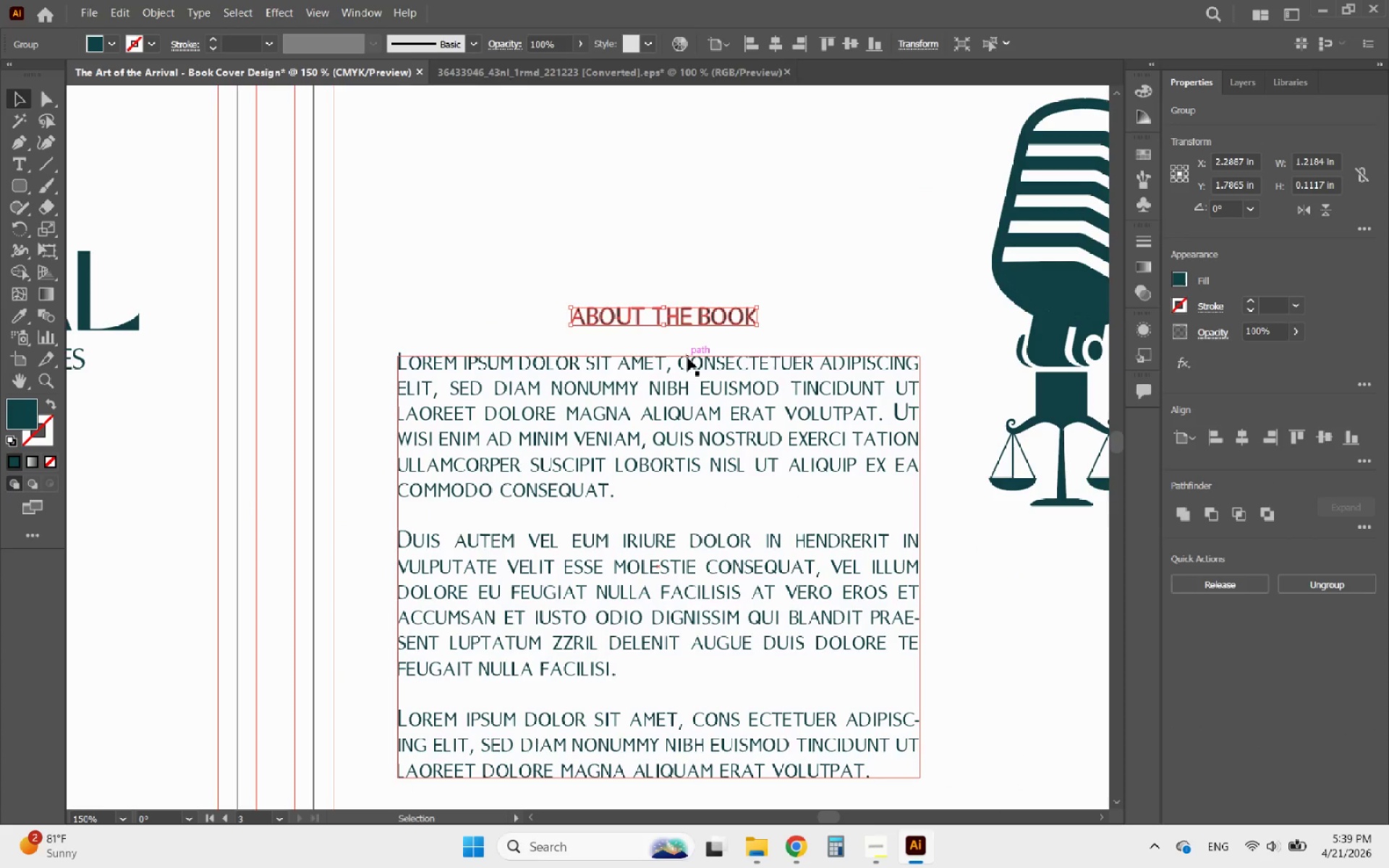 
left_click([687, 357])
 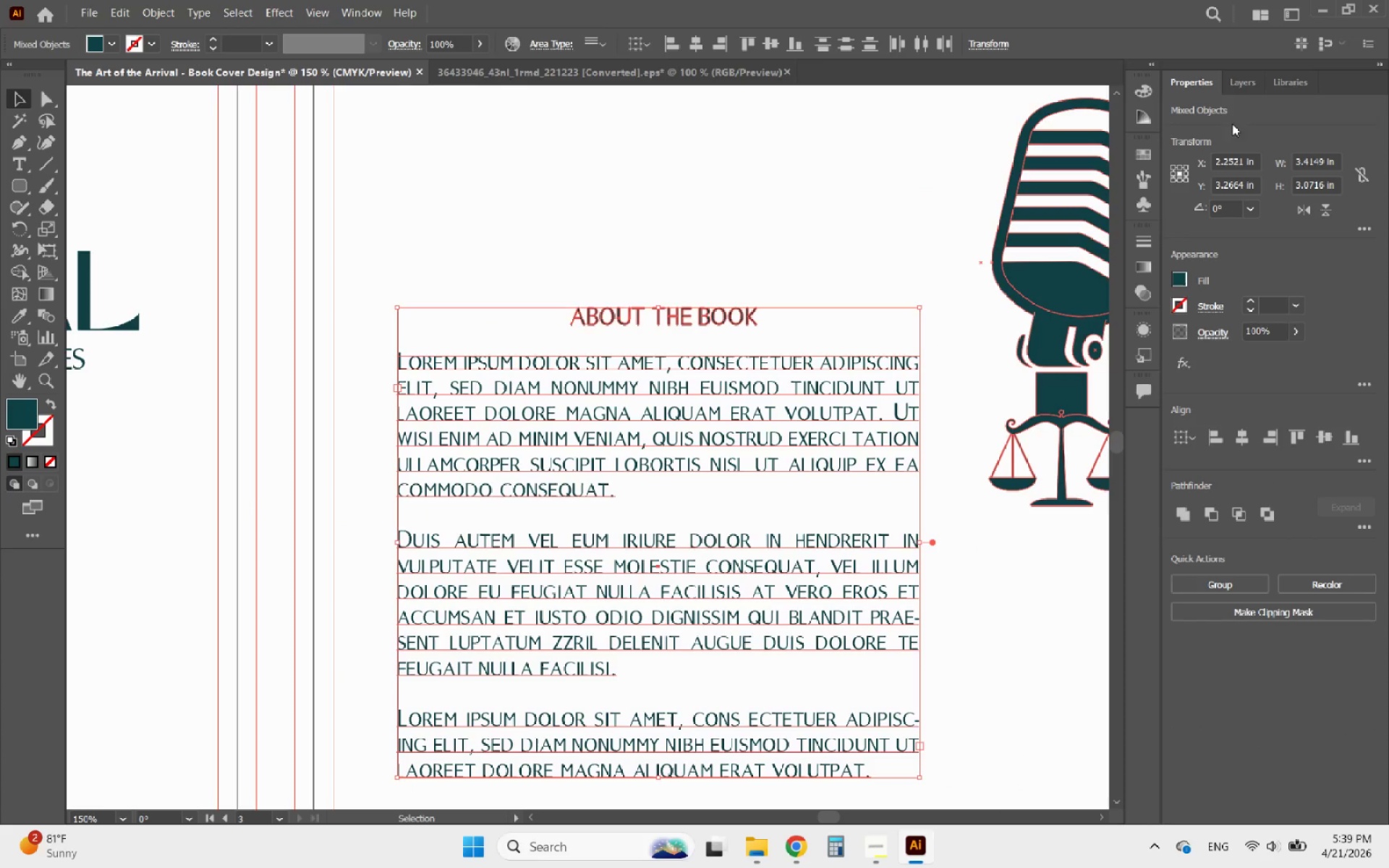 
left_click([1241, 85])
 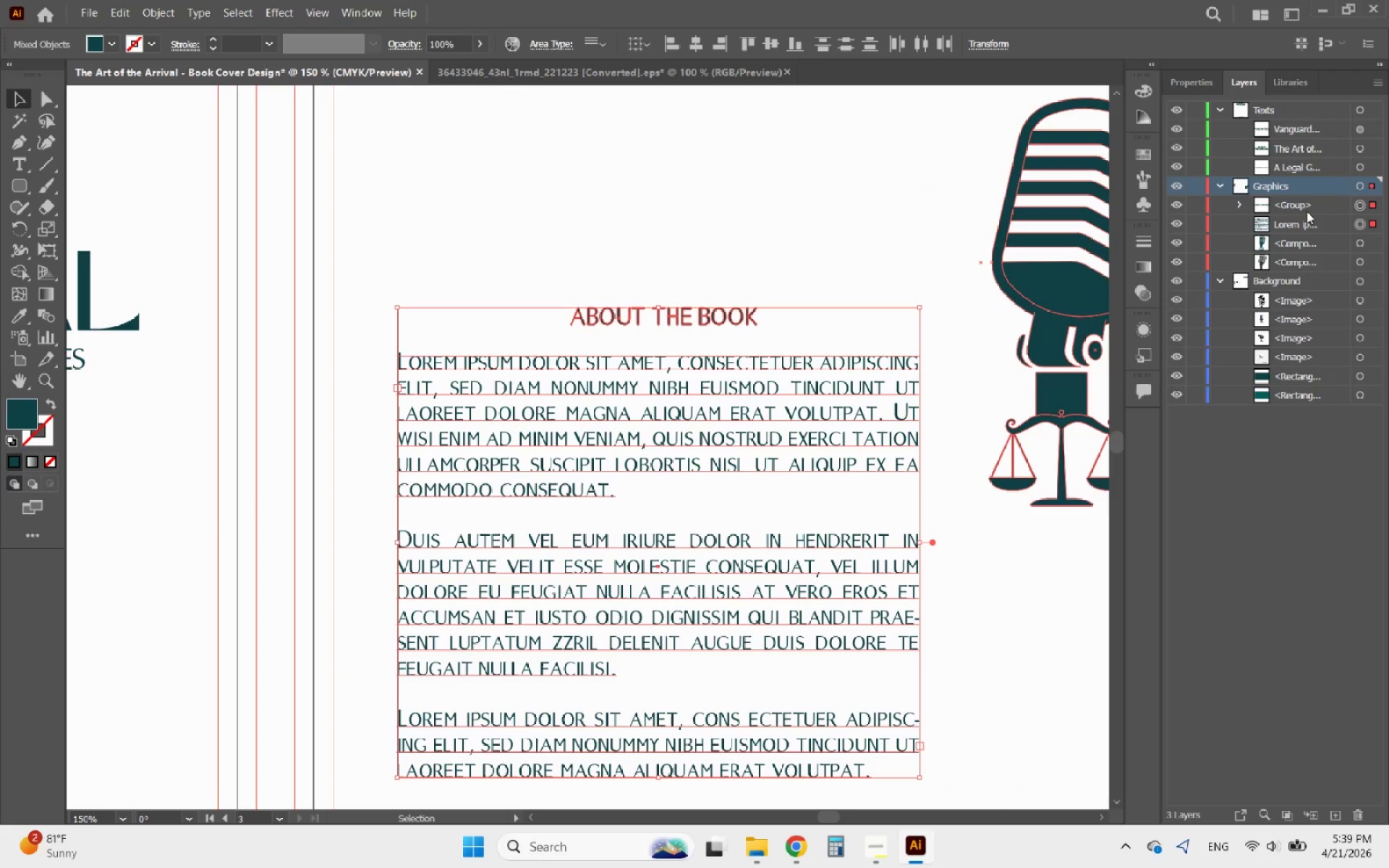 
left_click_drag(start_coordinate=[1312, 207], to_coordinate=[1300, 124])
 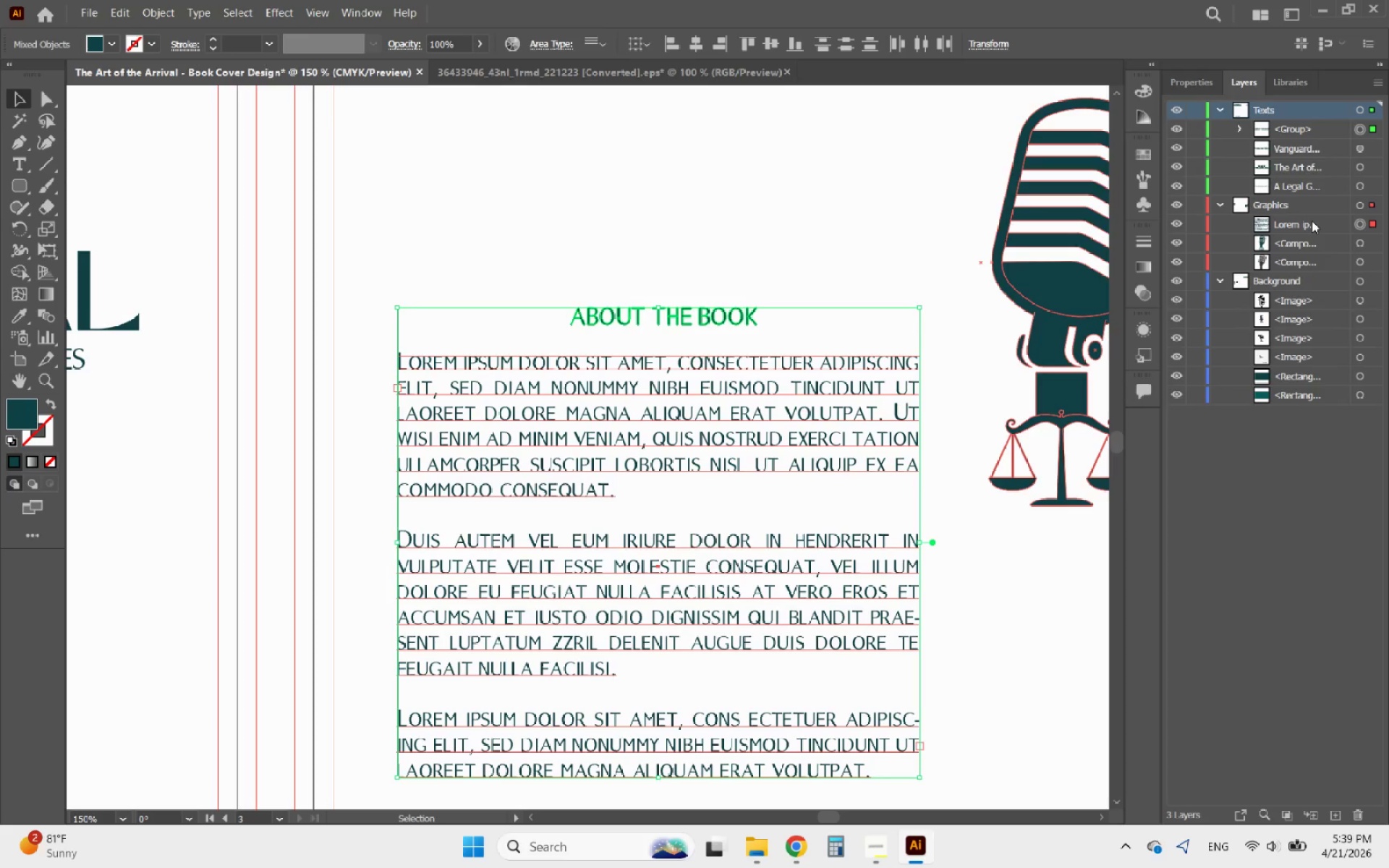 
left_click_drag(start_coordinate=[1312, 221], to_coordinate=[1317, 133])
 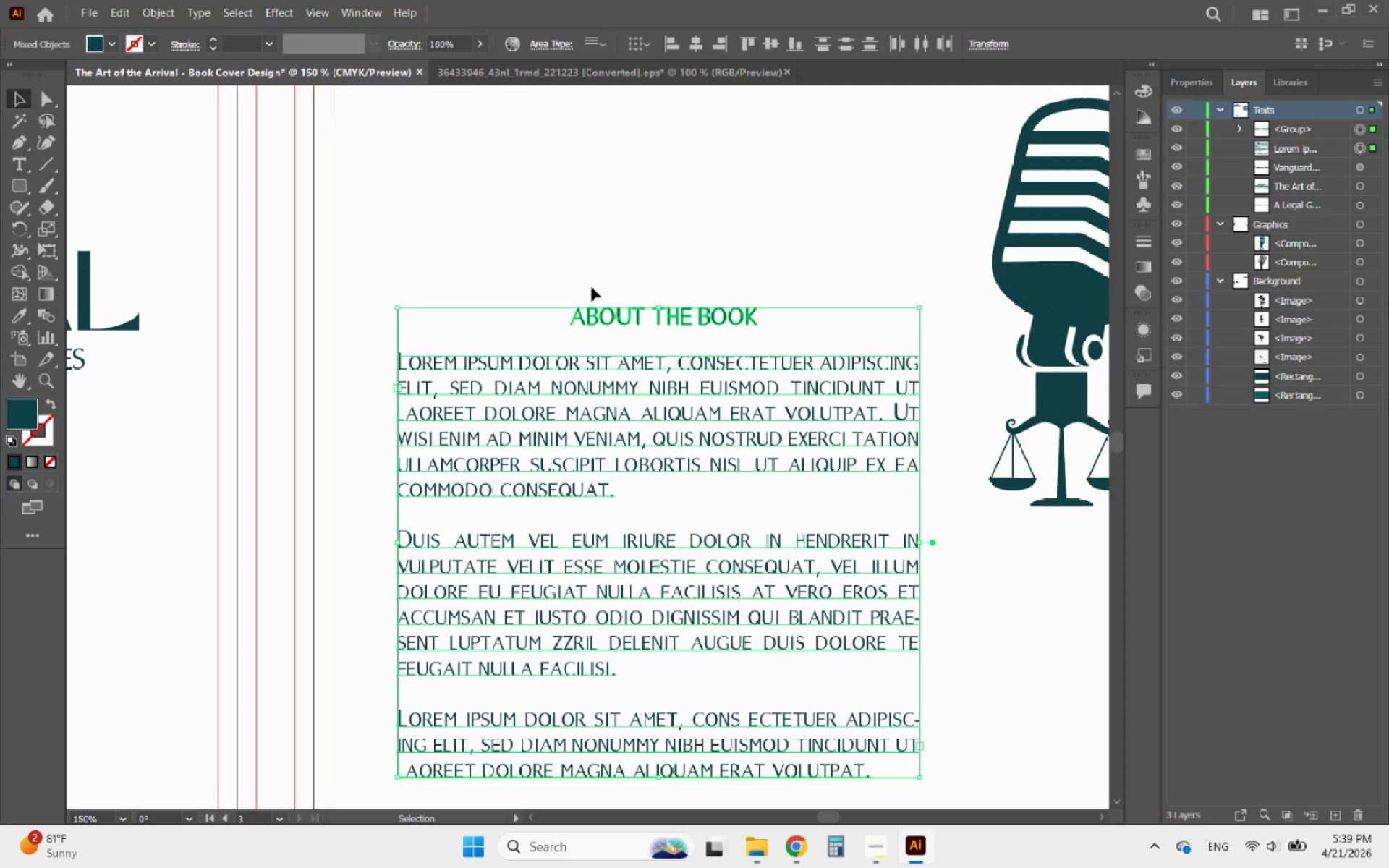 
left_click([569, 265])
 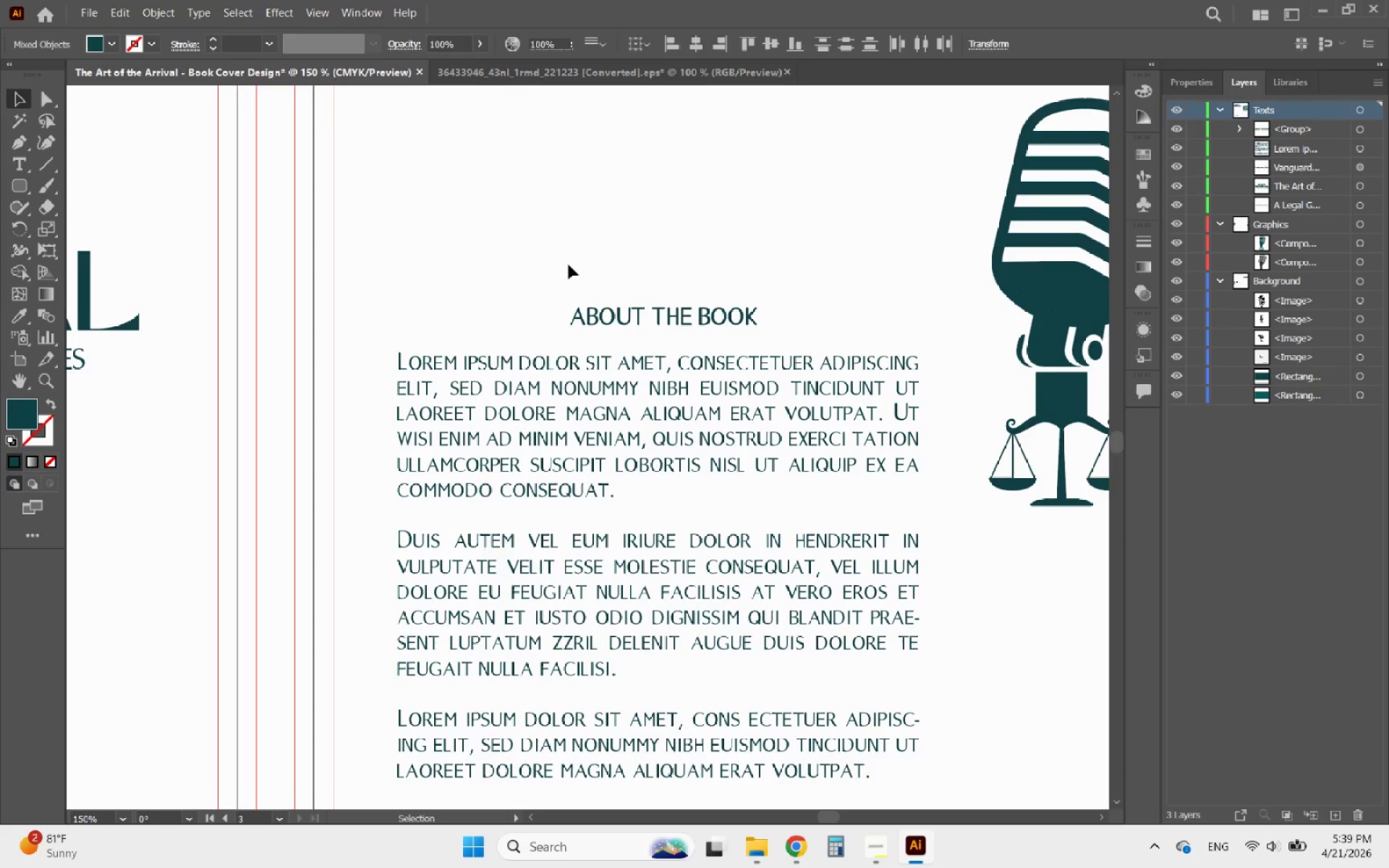 
hold_key(key=AltLeft, duration=0.47)
scroll: coordinate [602, 307], scroll_direction: up, amount: 2.0
 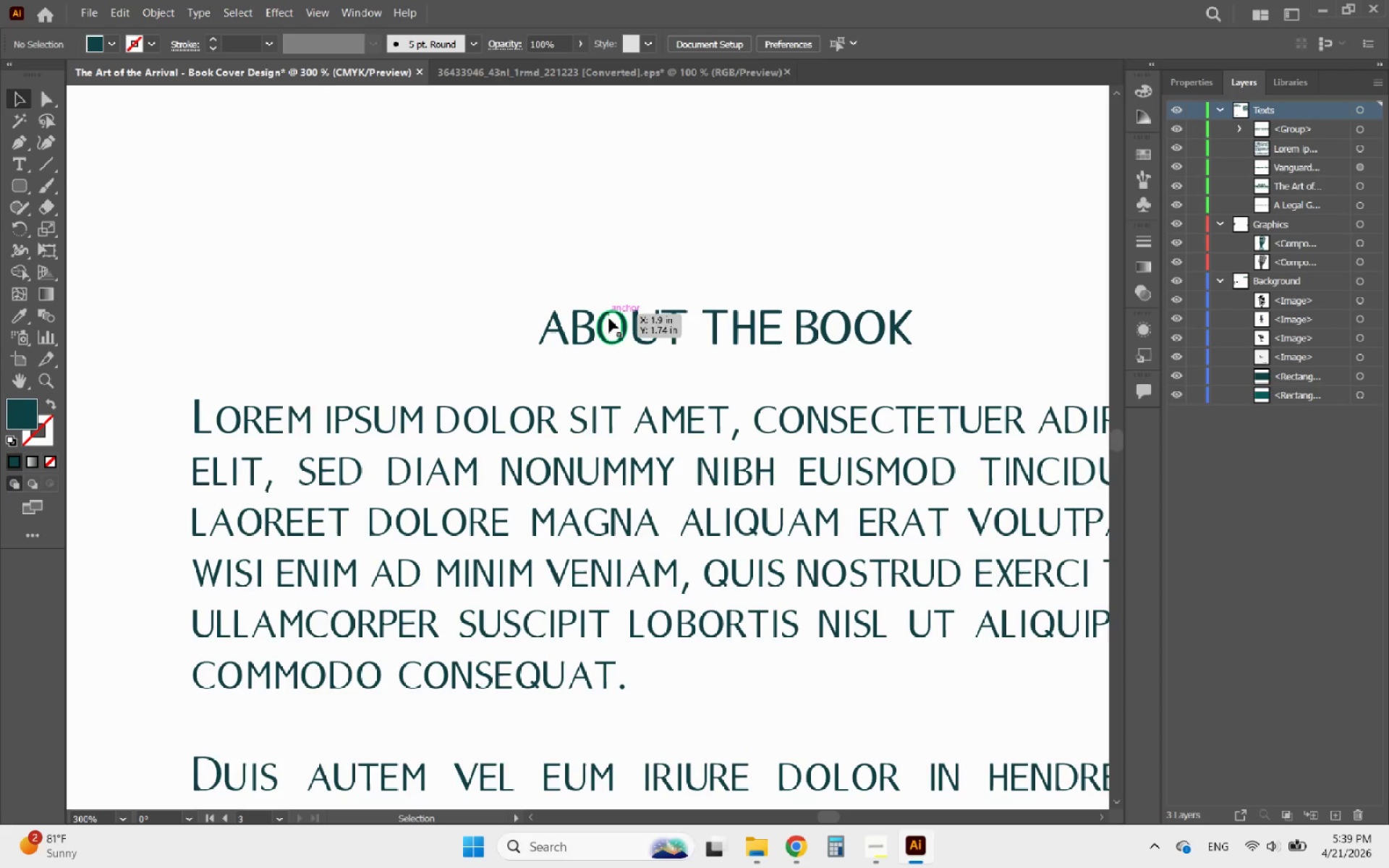 
left_click([619, 328])
 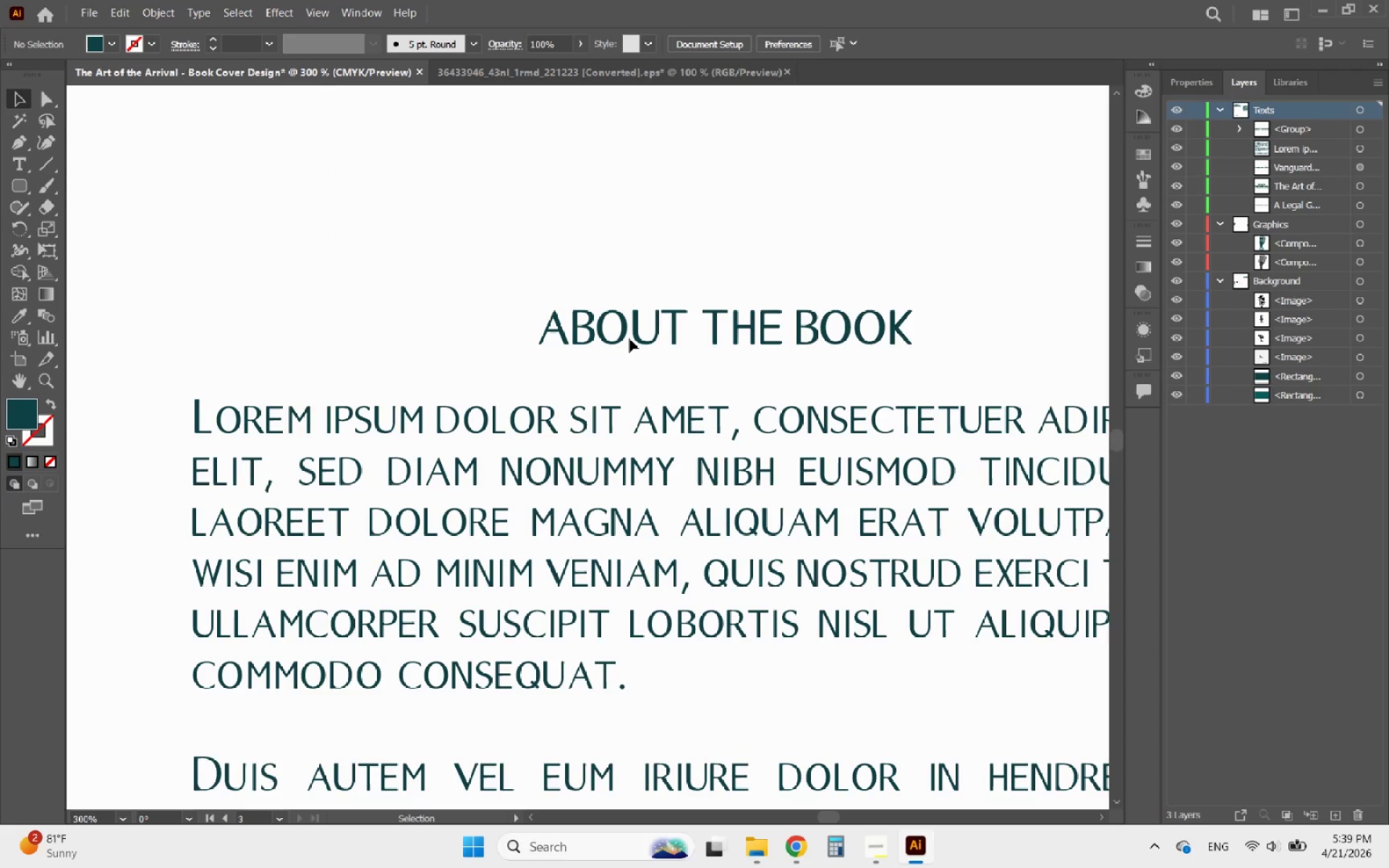 
left_click([629, 339])
 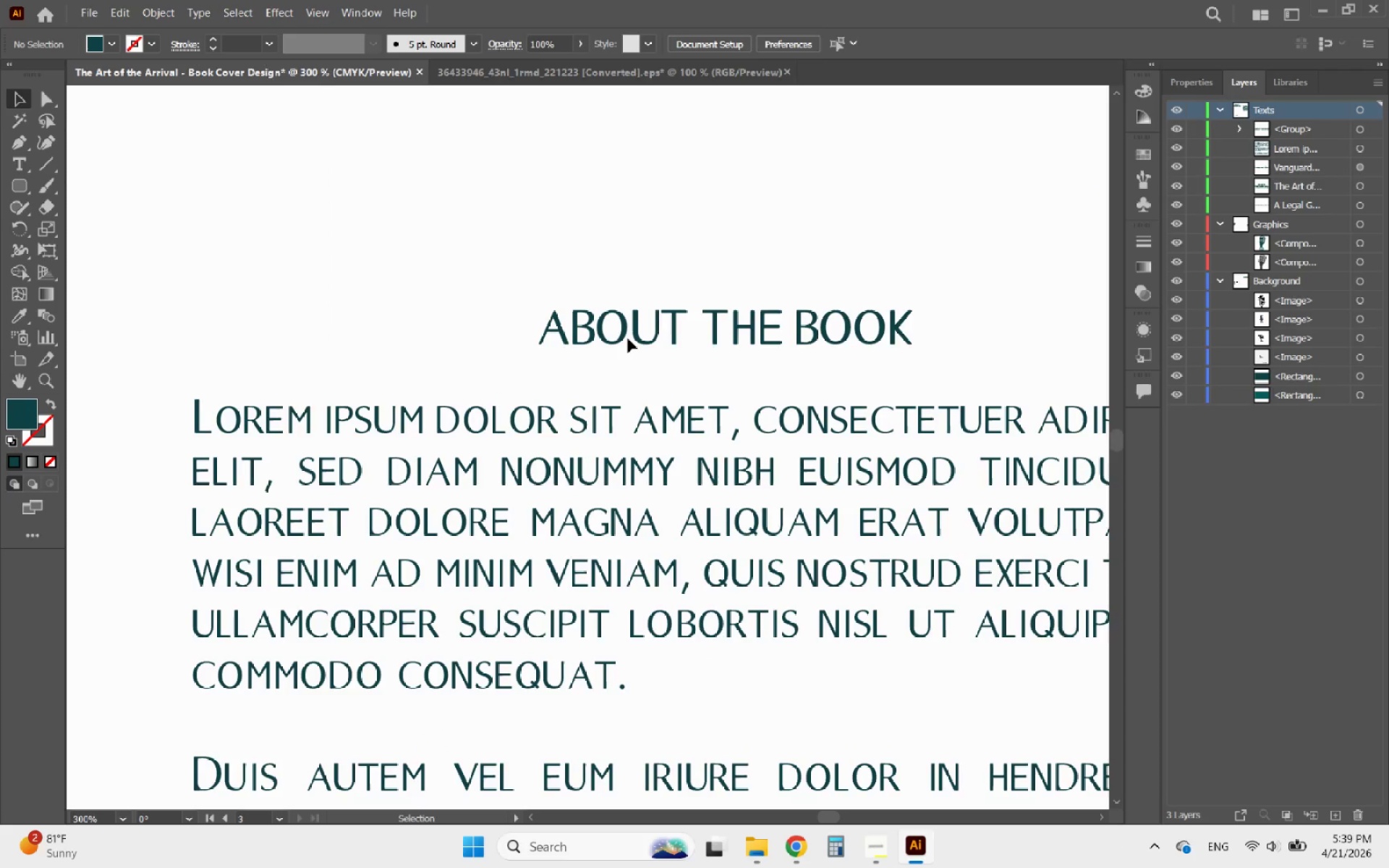 
left_click([624, 333])
 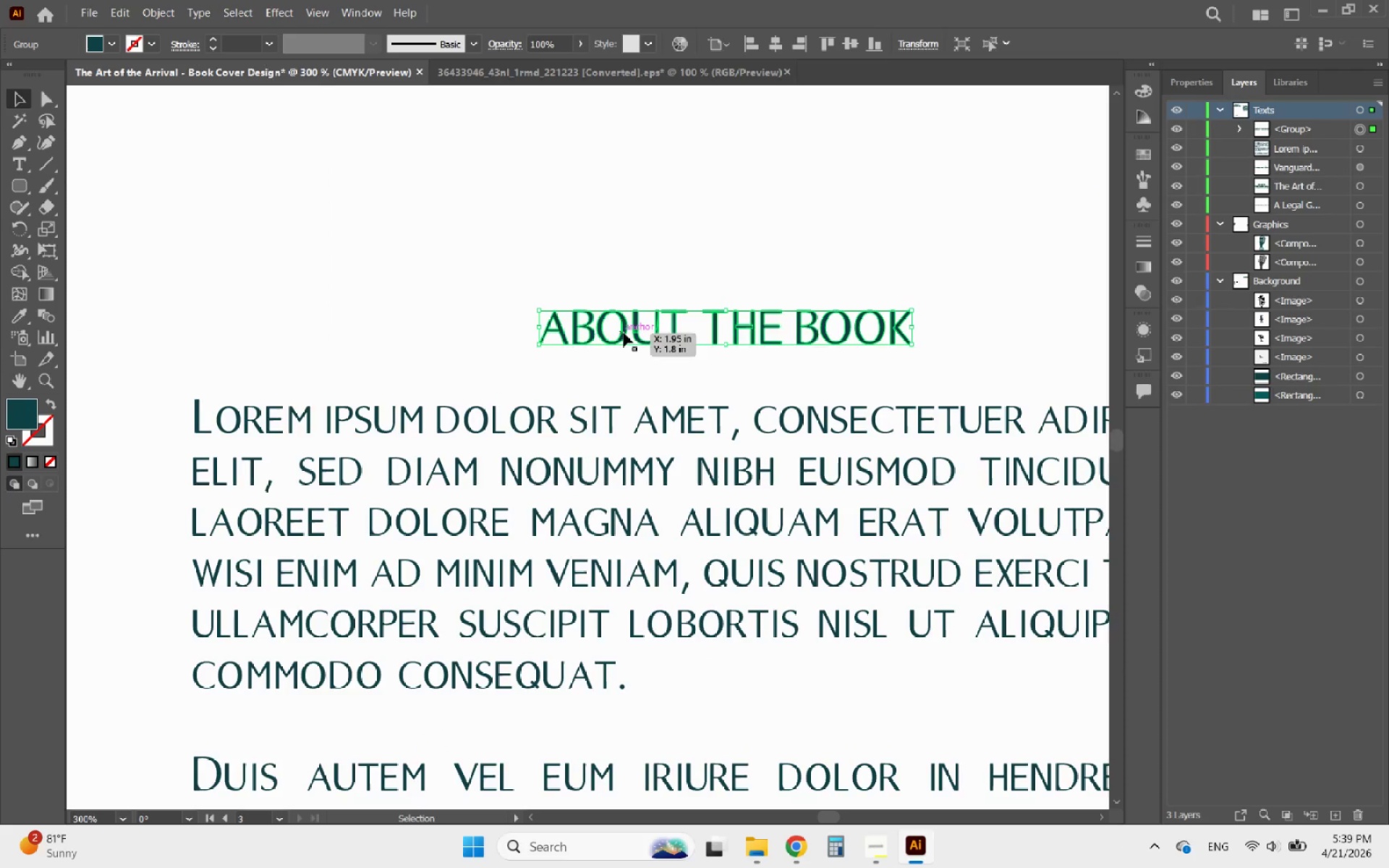 
hold_key(key=AltLeft, duration=0.67)
scroll: coordinate [624, 333], scroll_direction: down, amount: 3.0
 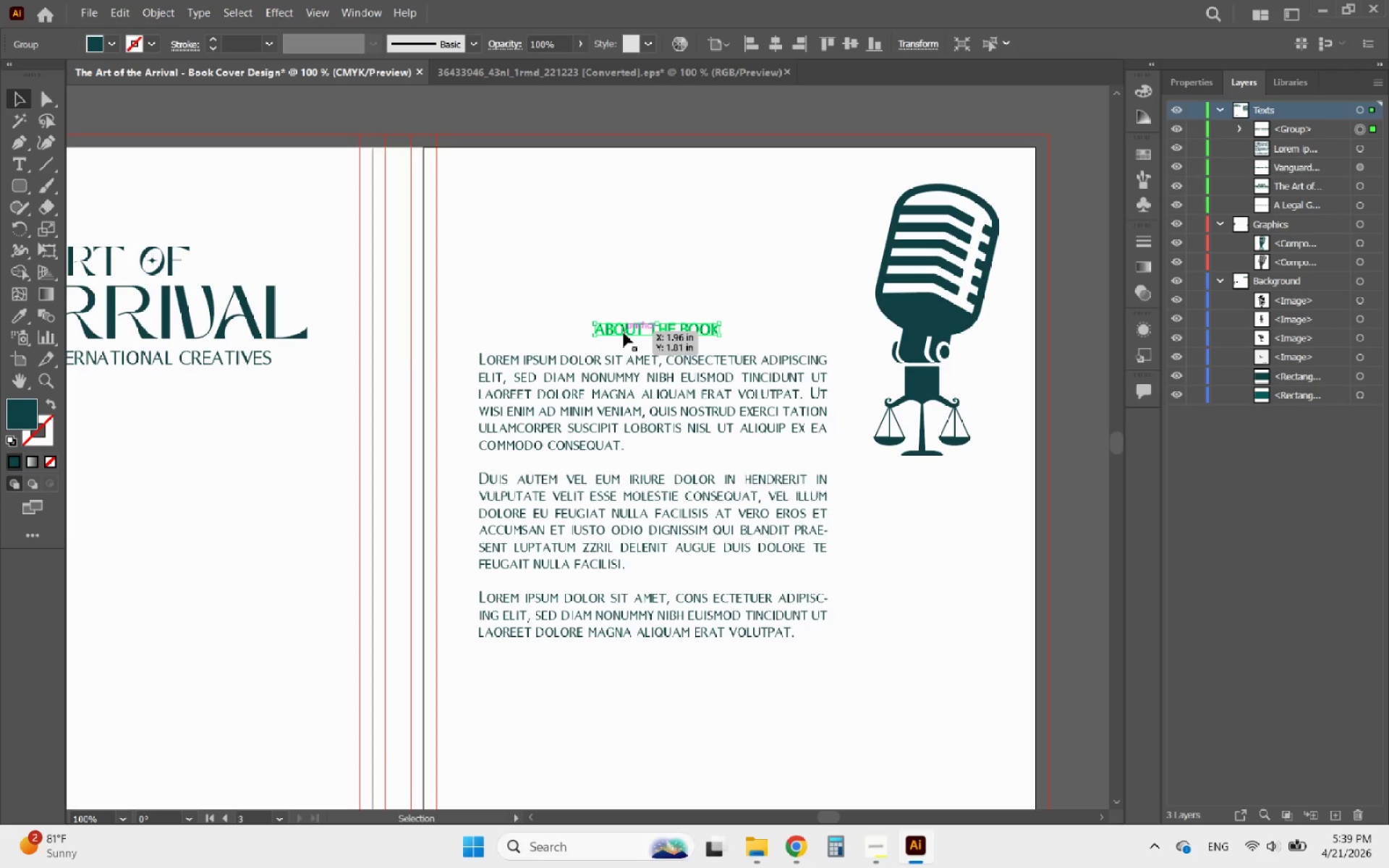 
hold_key(key=AltLeft, duration=0.95)
scroll: coordinate [669, 305], scroll_direction: up, amount: 5.0
 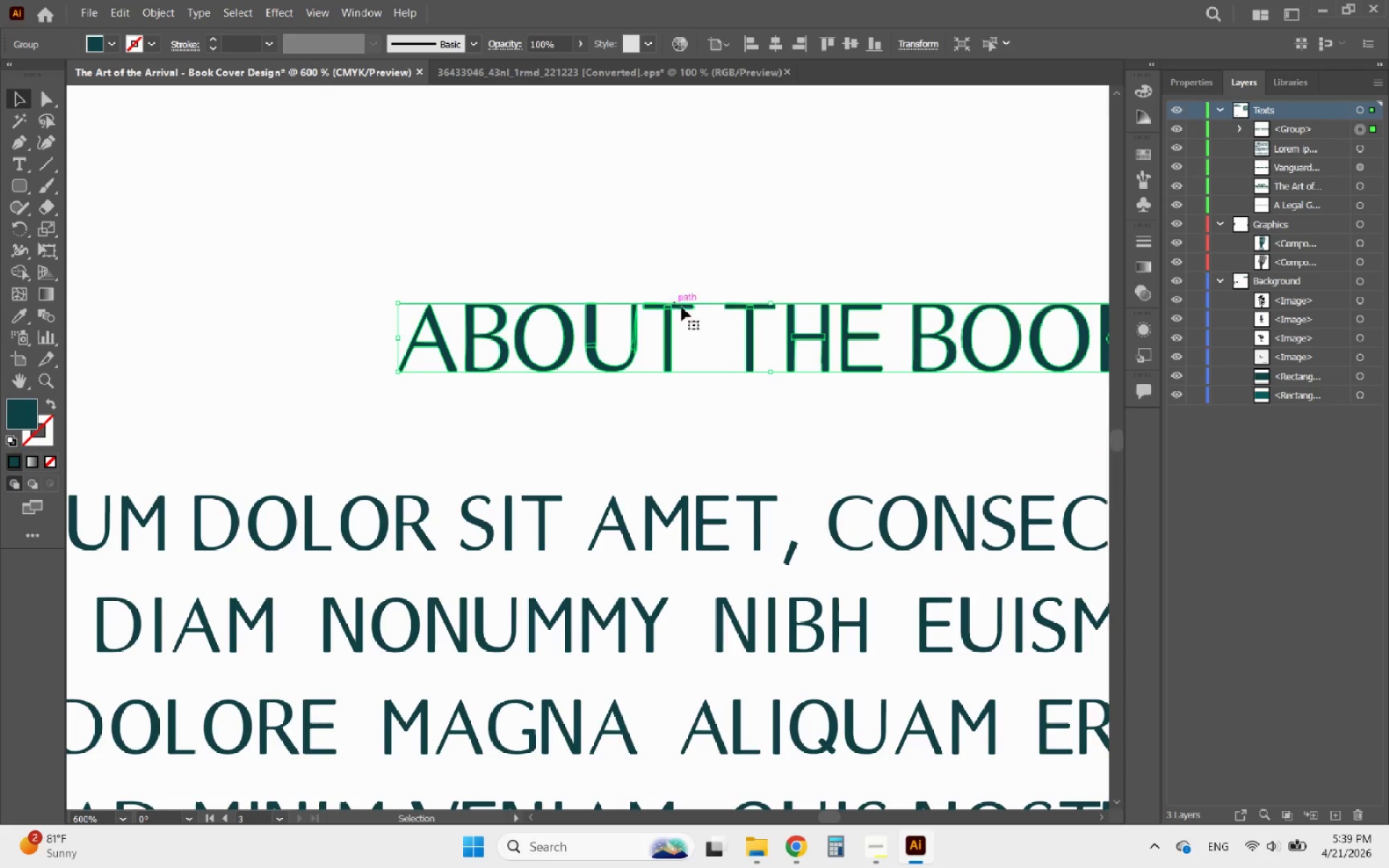 
hold_key(key=AltLeft, duration=2.7)
scroll: coordinate [518, 365], scroll_direction: up, amount: 7.0
 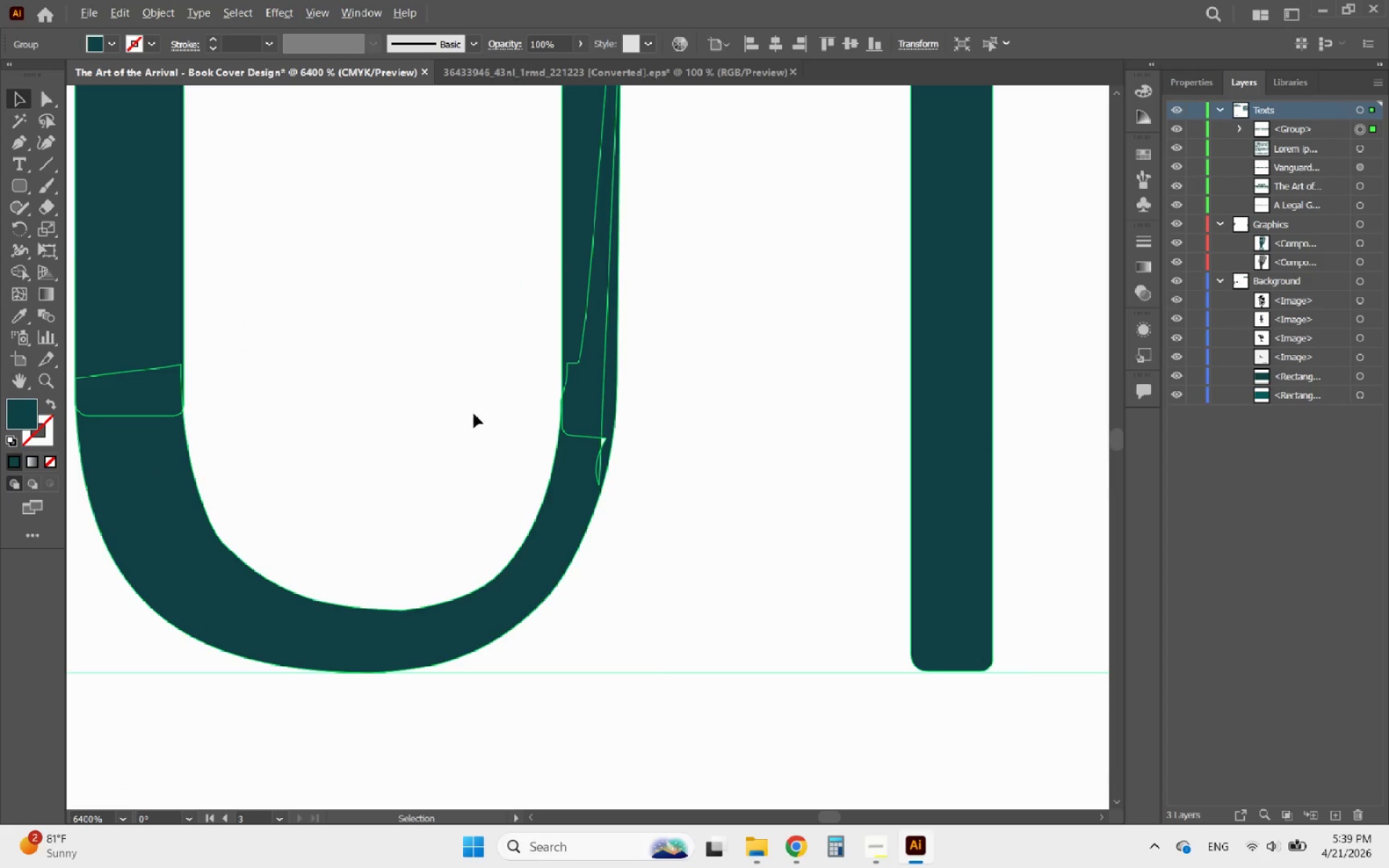 
scroll: coordinate [451, 501], scroll_direction: down, amount: 4.0
 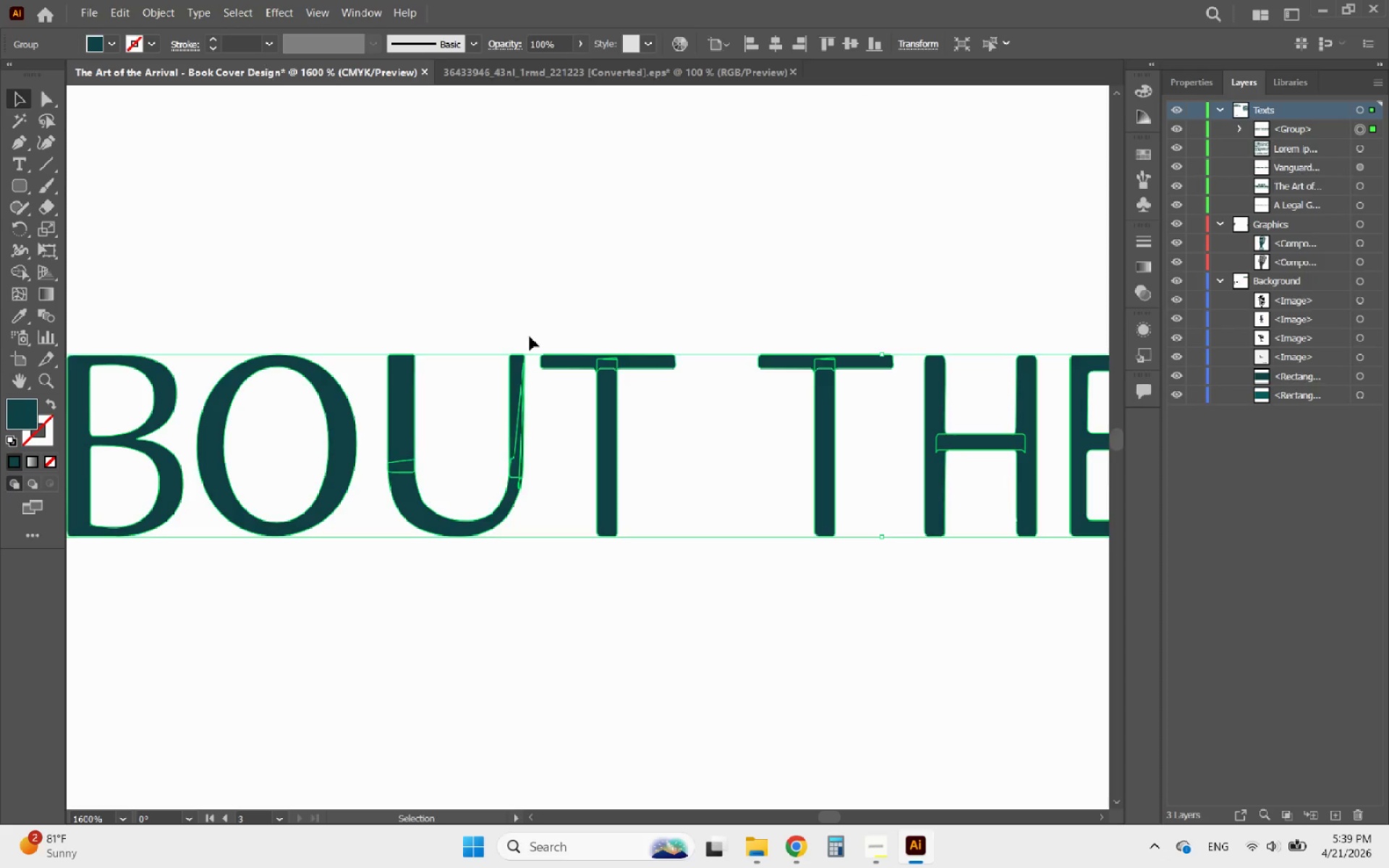 
left_click([547, 283])
 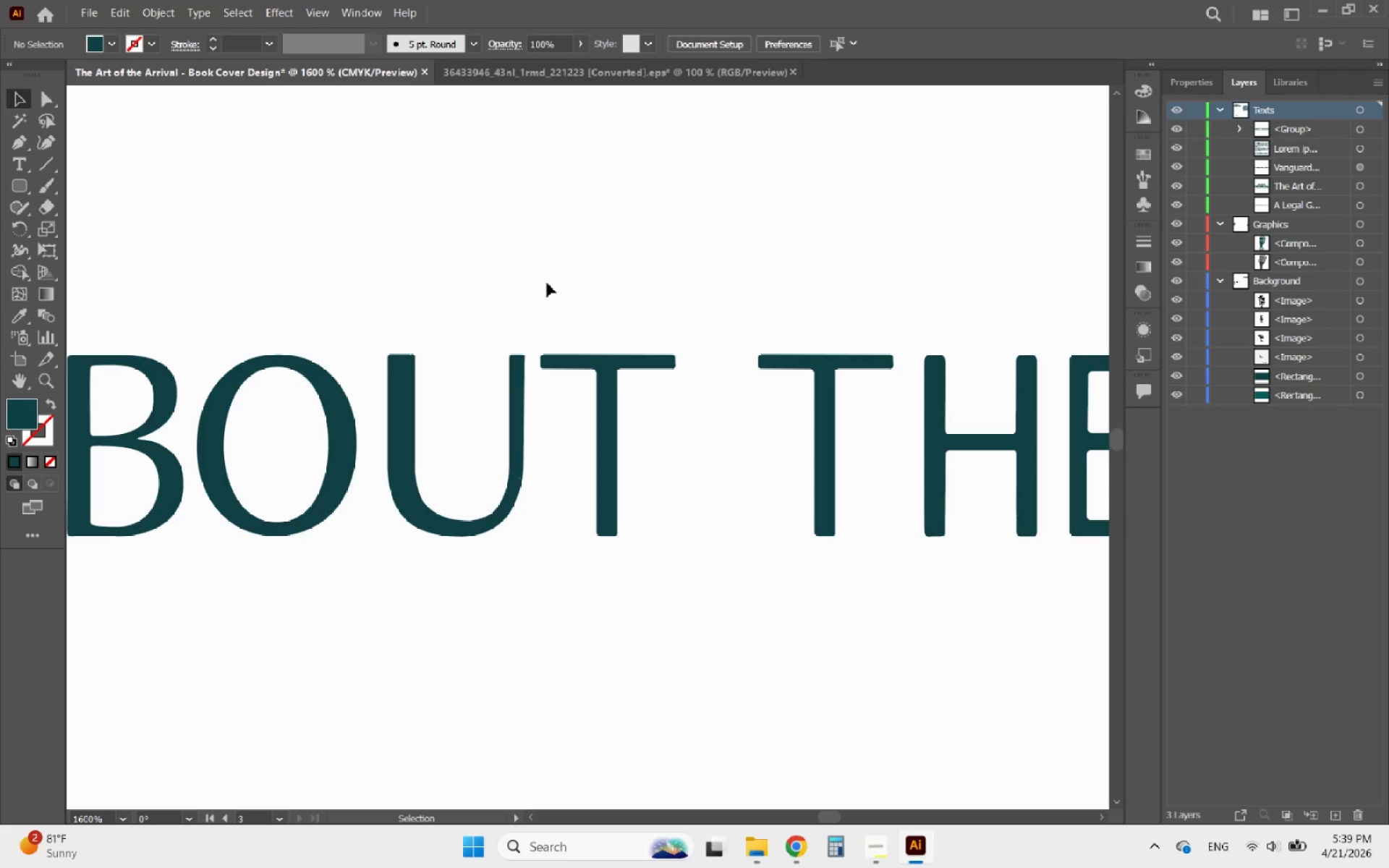 
hold_key(key=AltLeft, duration=1.34)
scroll: coordinate [547, 283], scroll_direction: down, amount: 1.0
 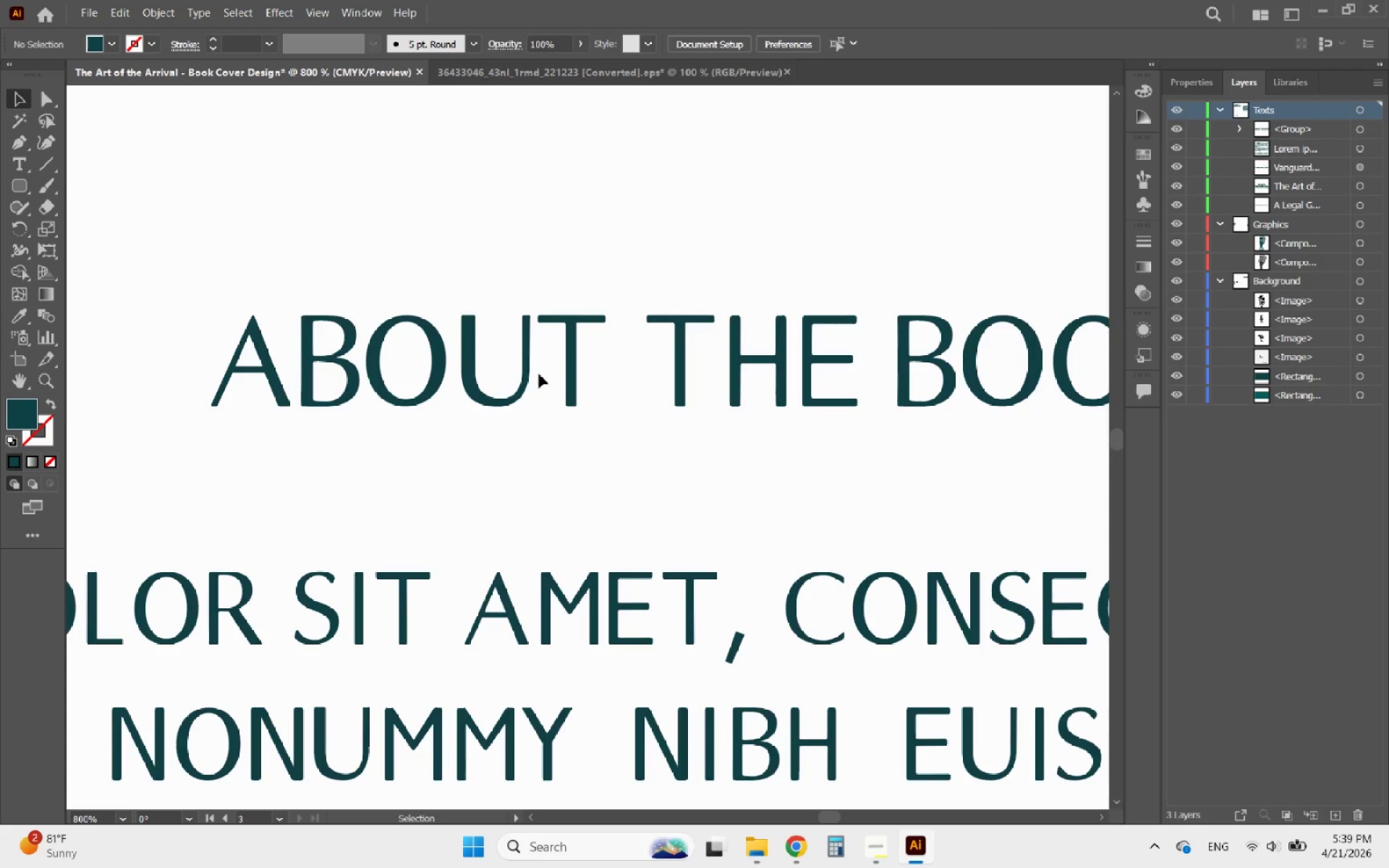 
left_click([522, 375])
 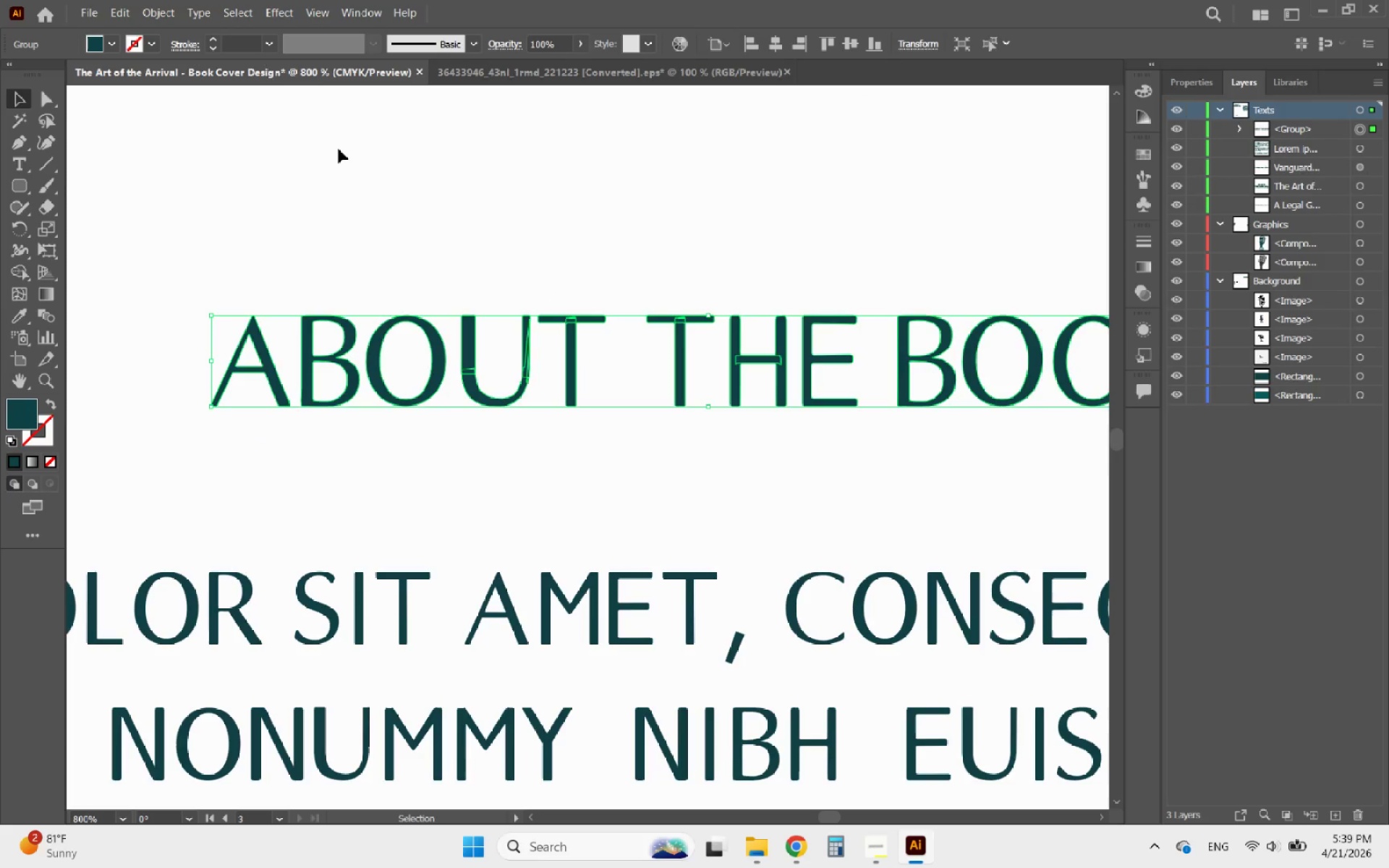 
hold_key(key=AltLeft, duration=1.03)
scroll: coordinate [313, 198], scroll_direction: down, amount: 1.0
 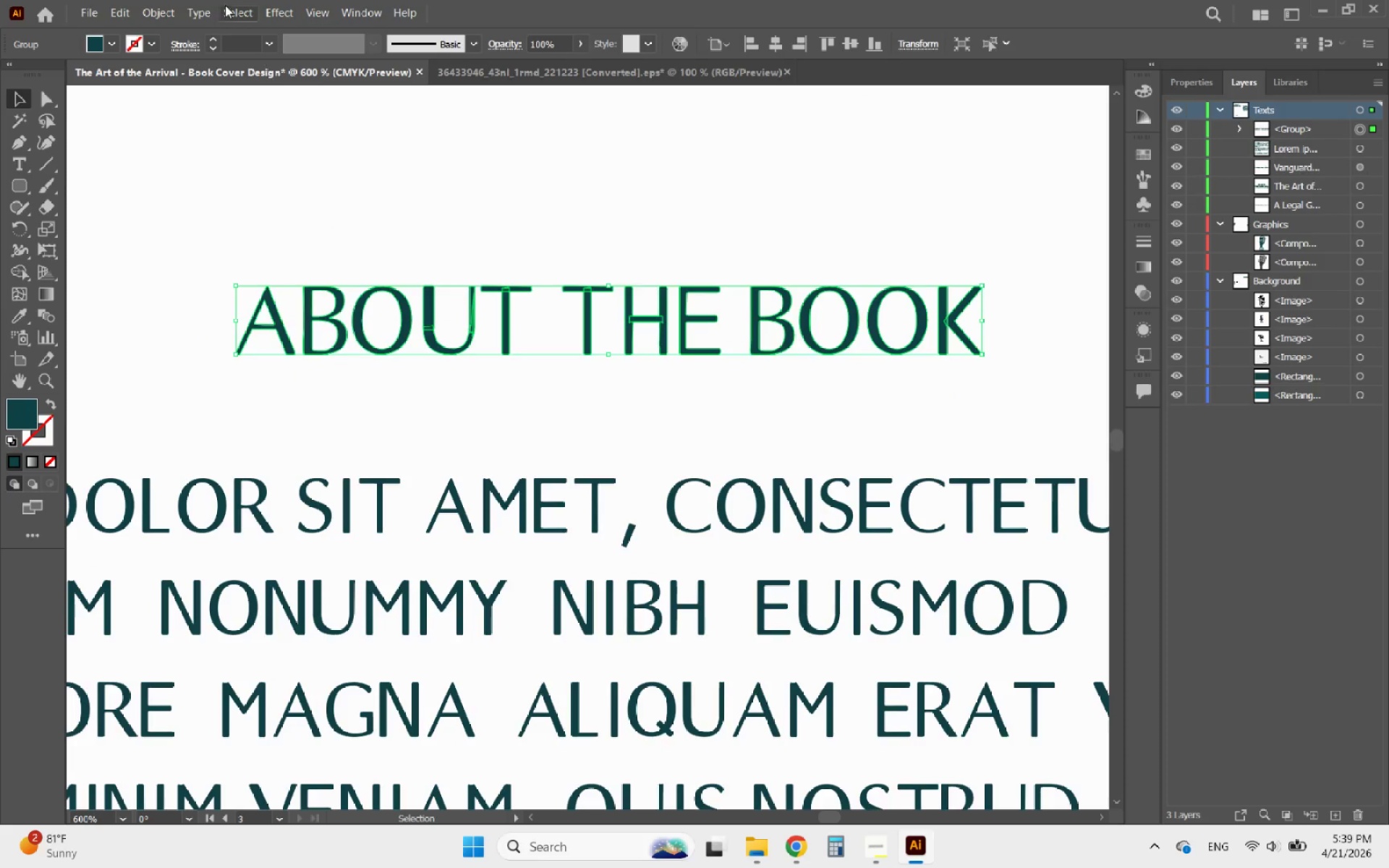 
left_click([165, 11])
 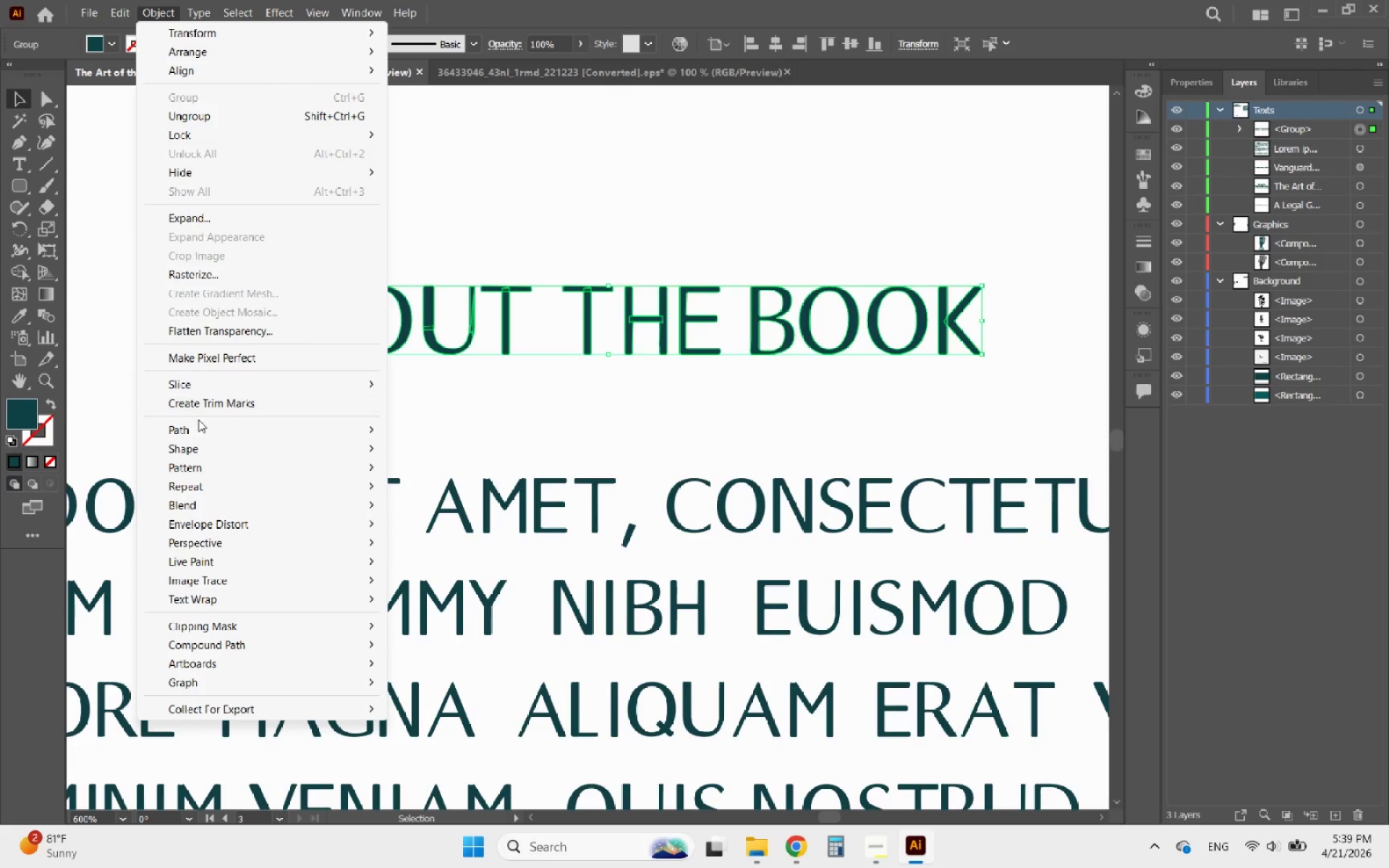 
left_click([202, 429])
 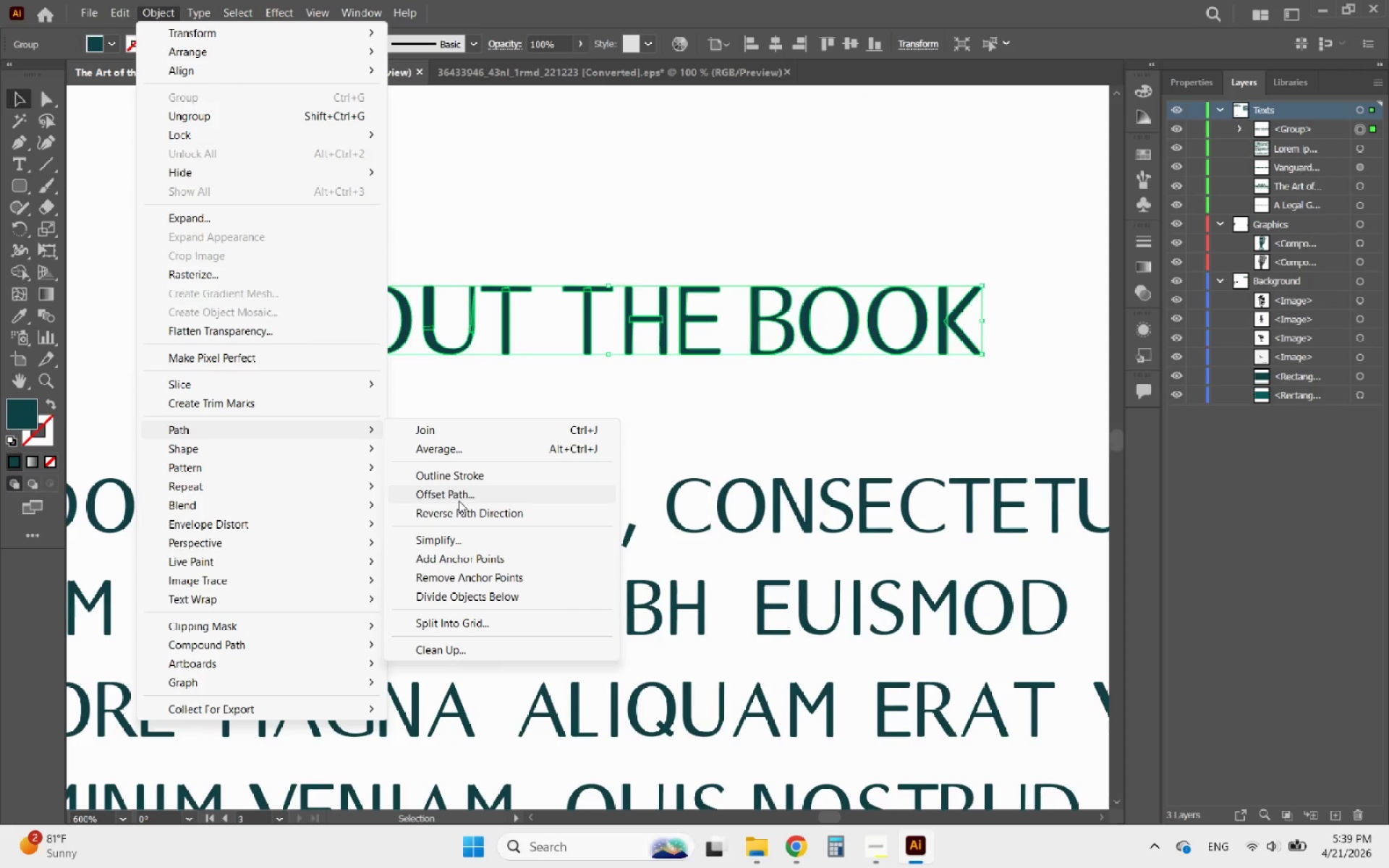 
left_click([454, 493])
 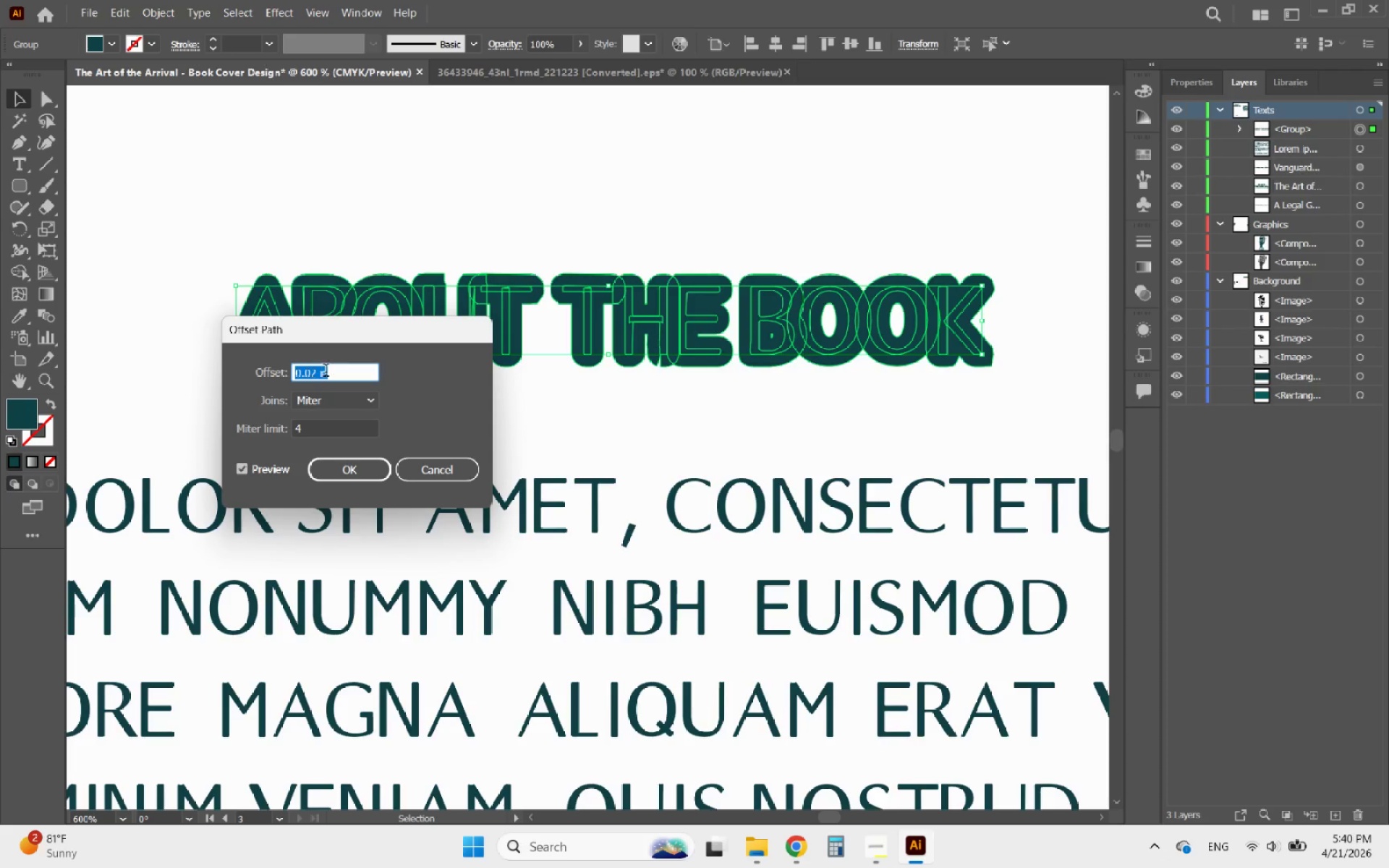 
left_click([315, 375])
 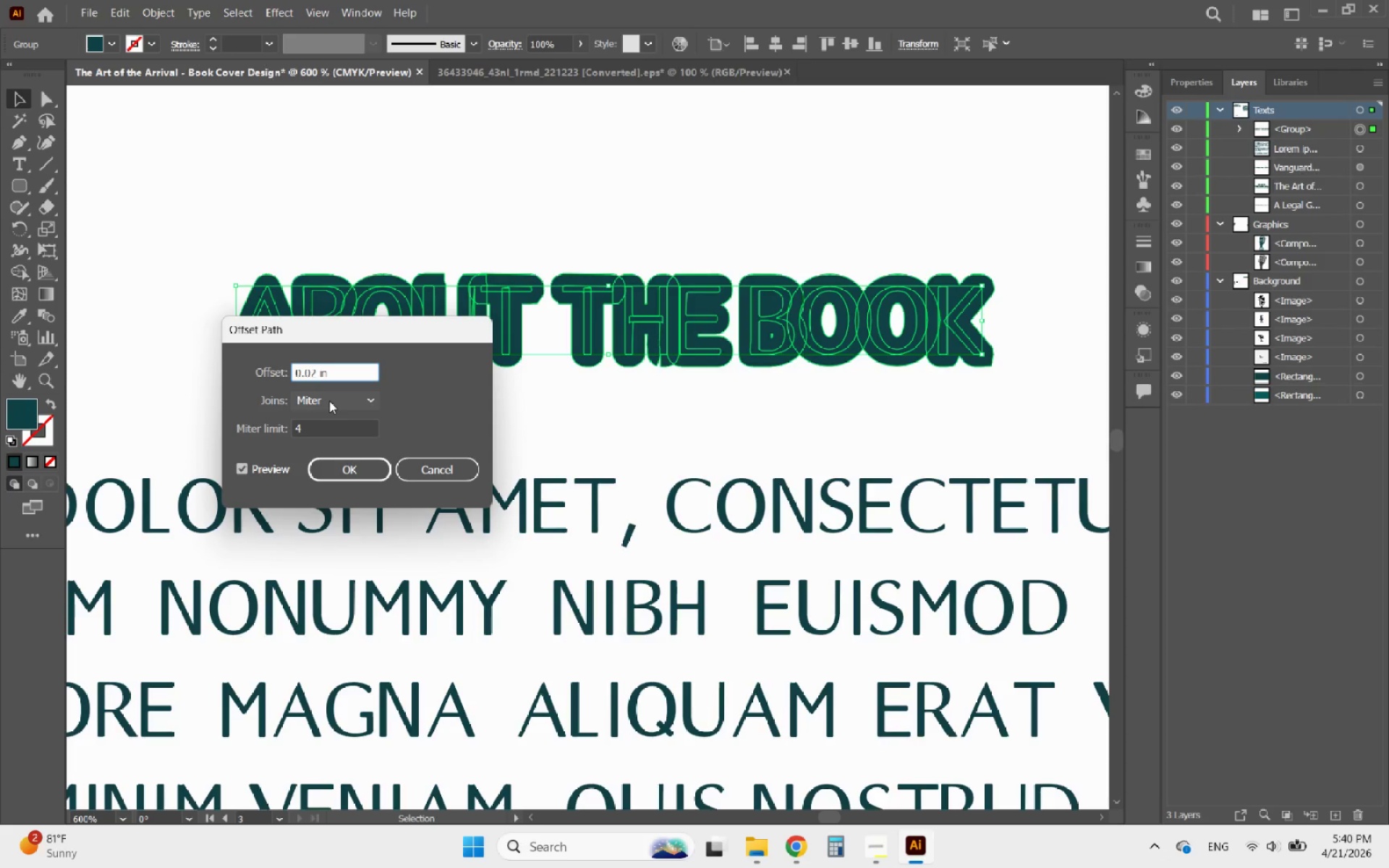 
key(Backspace)
type(02)
 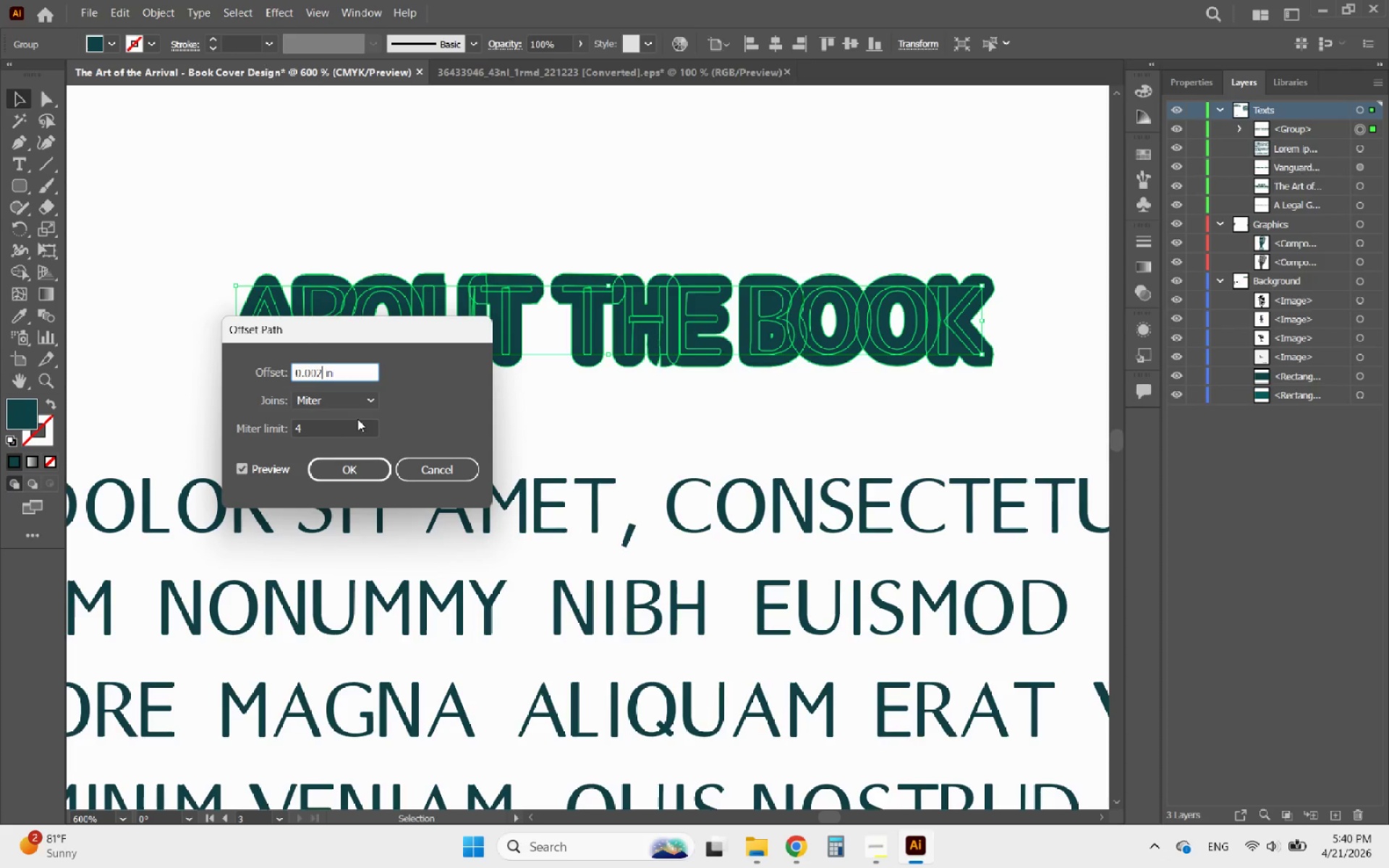 
left_click([357, 405])
 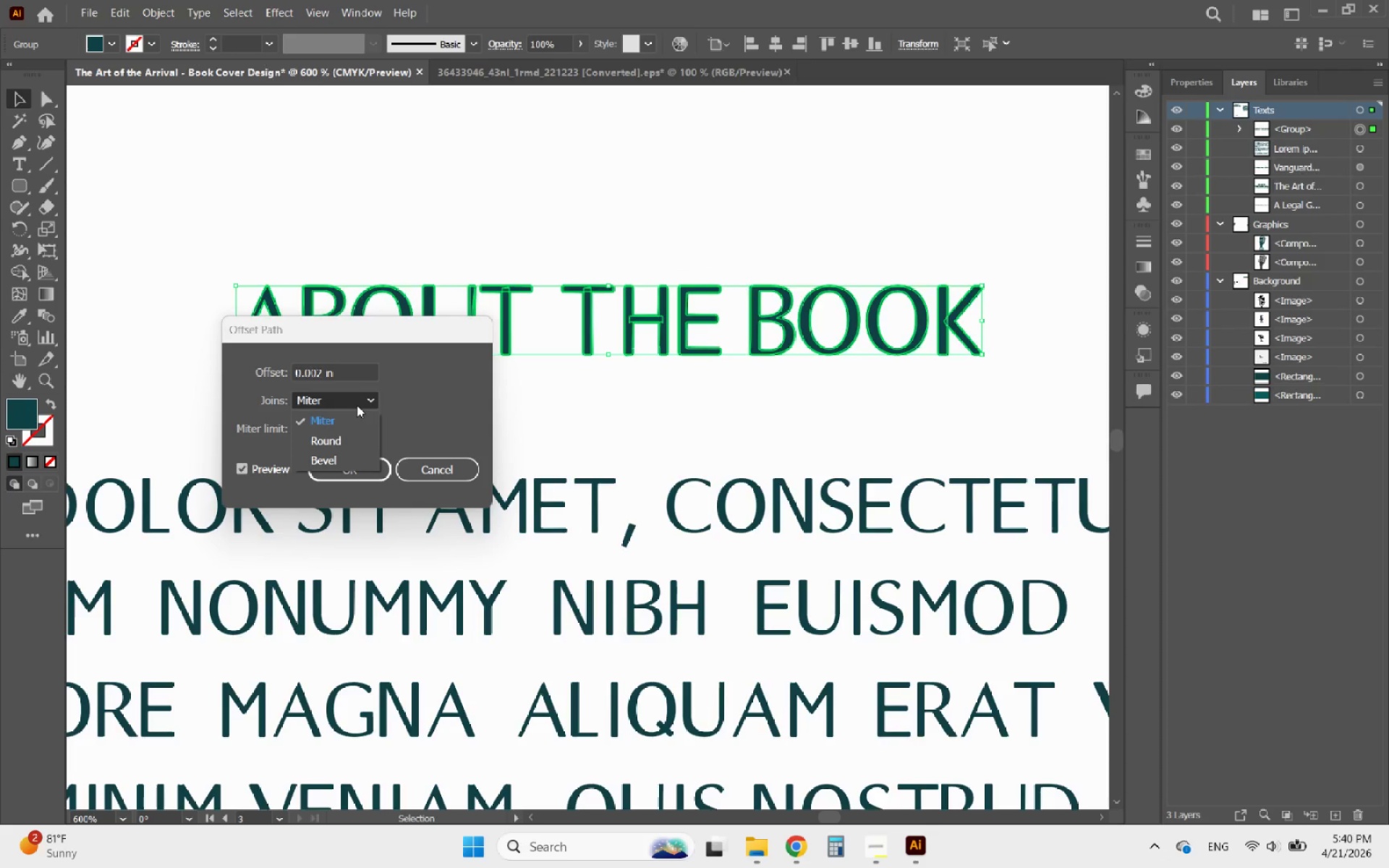 
left_click([356, 405])
 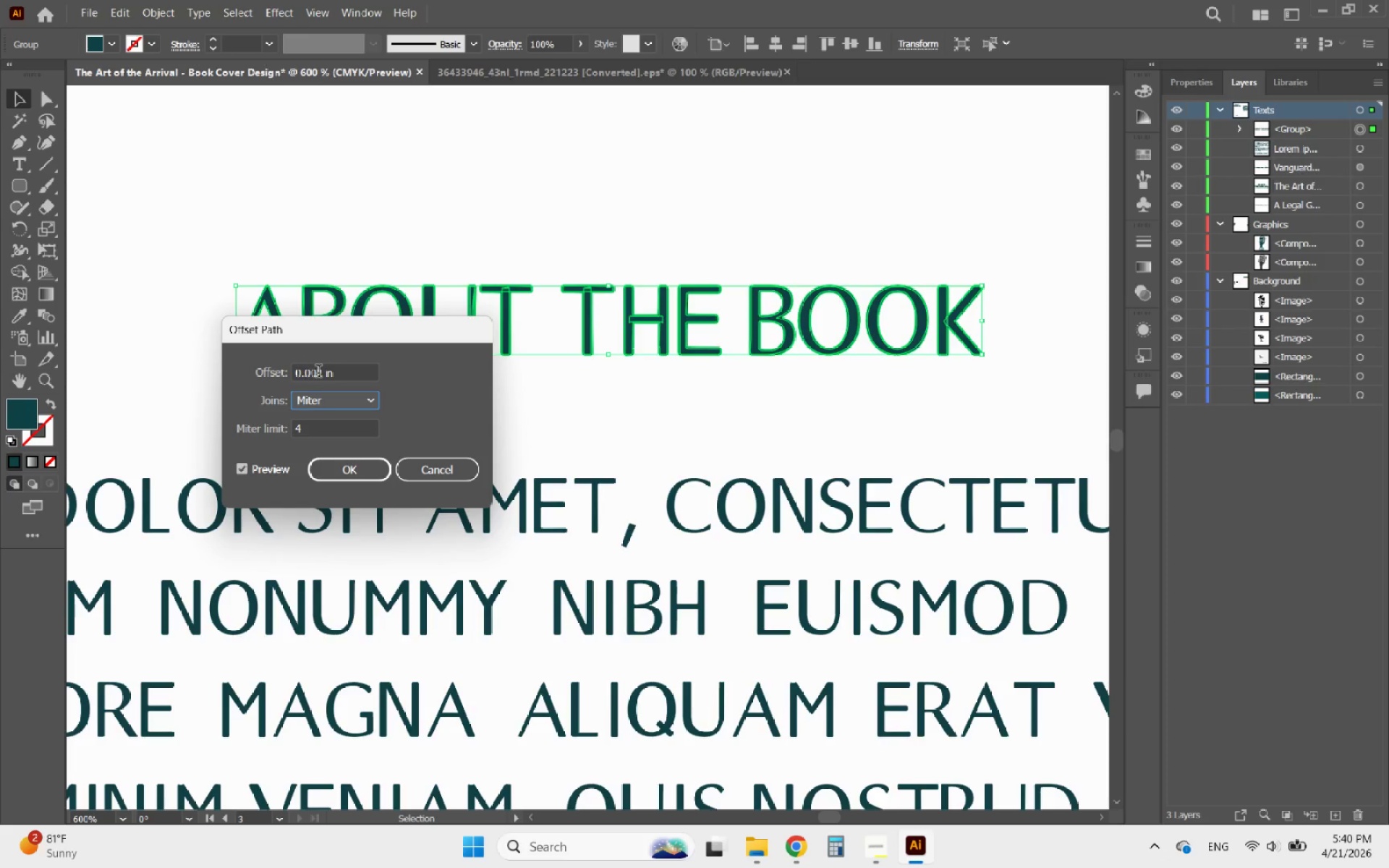 
left_click([319, 373])
 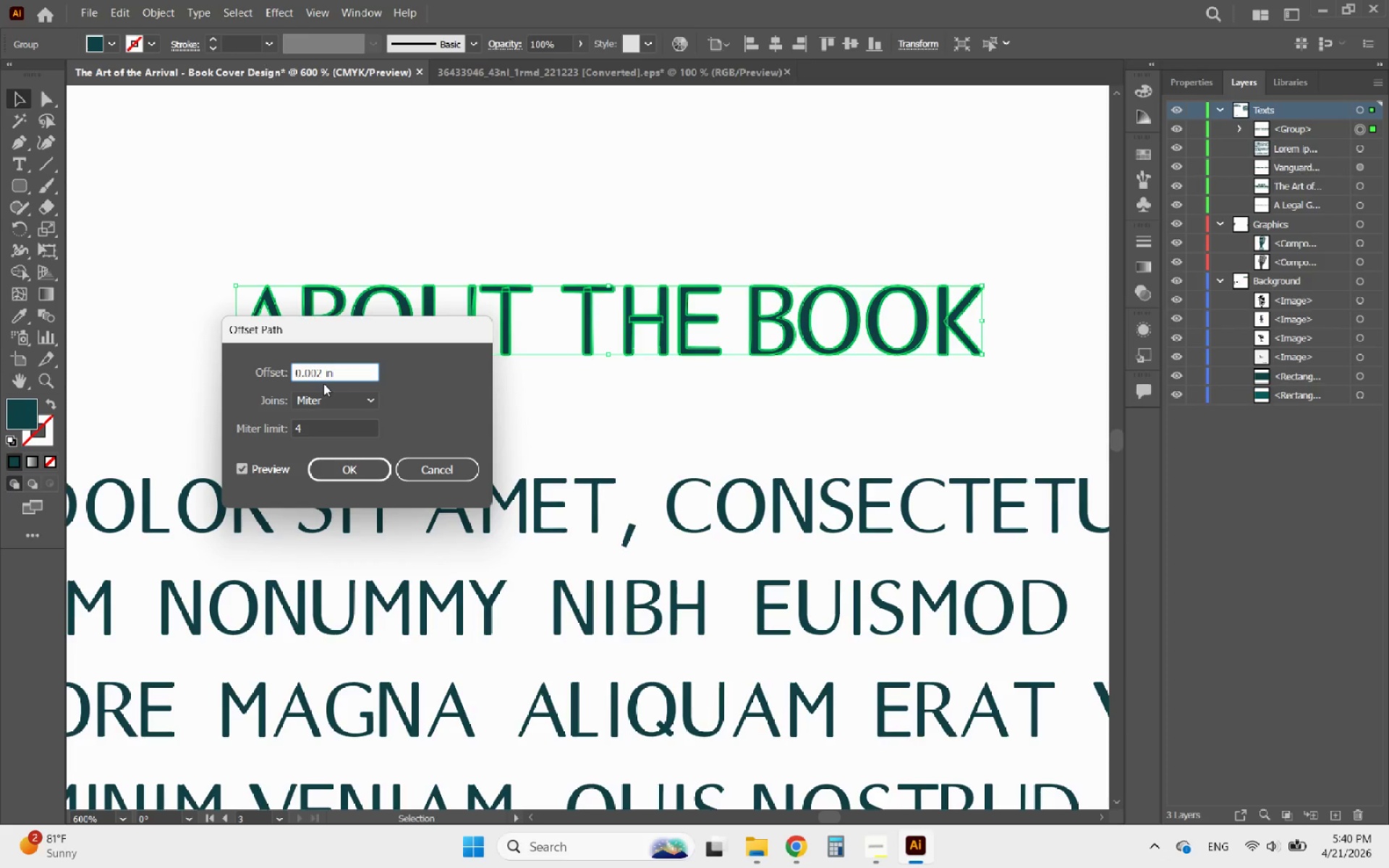 
key(Backspace)
 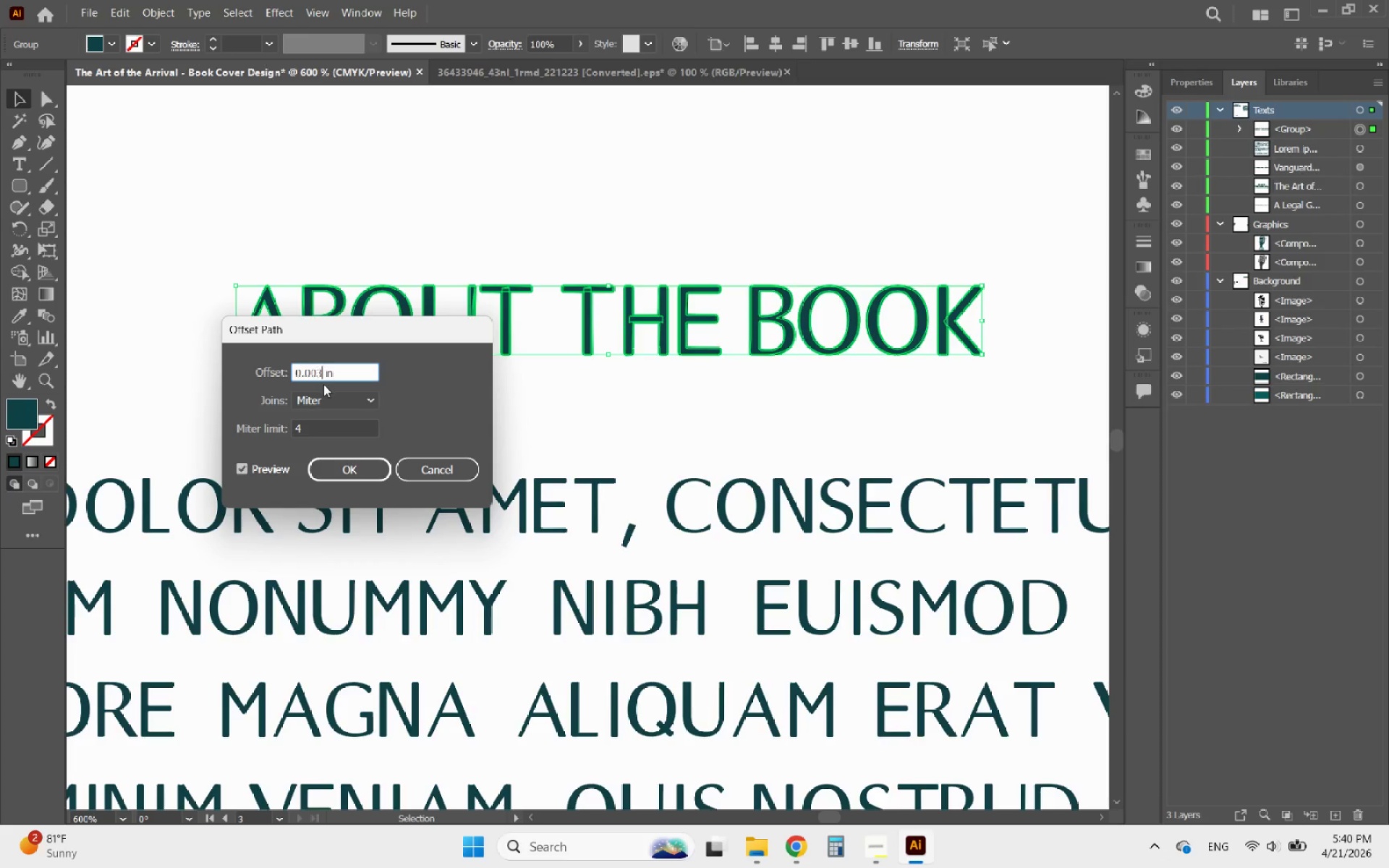 
key(3)
 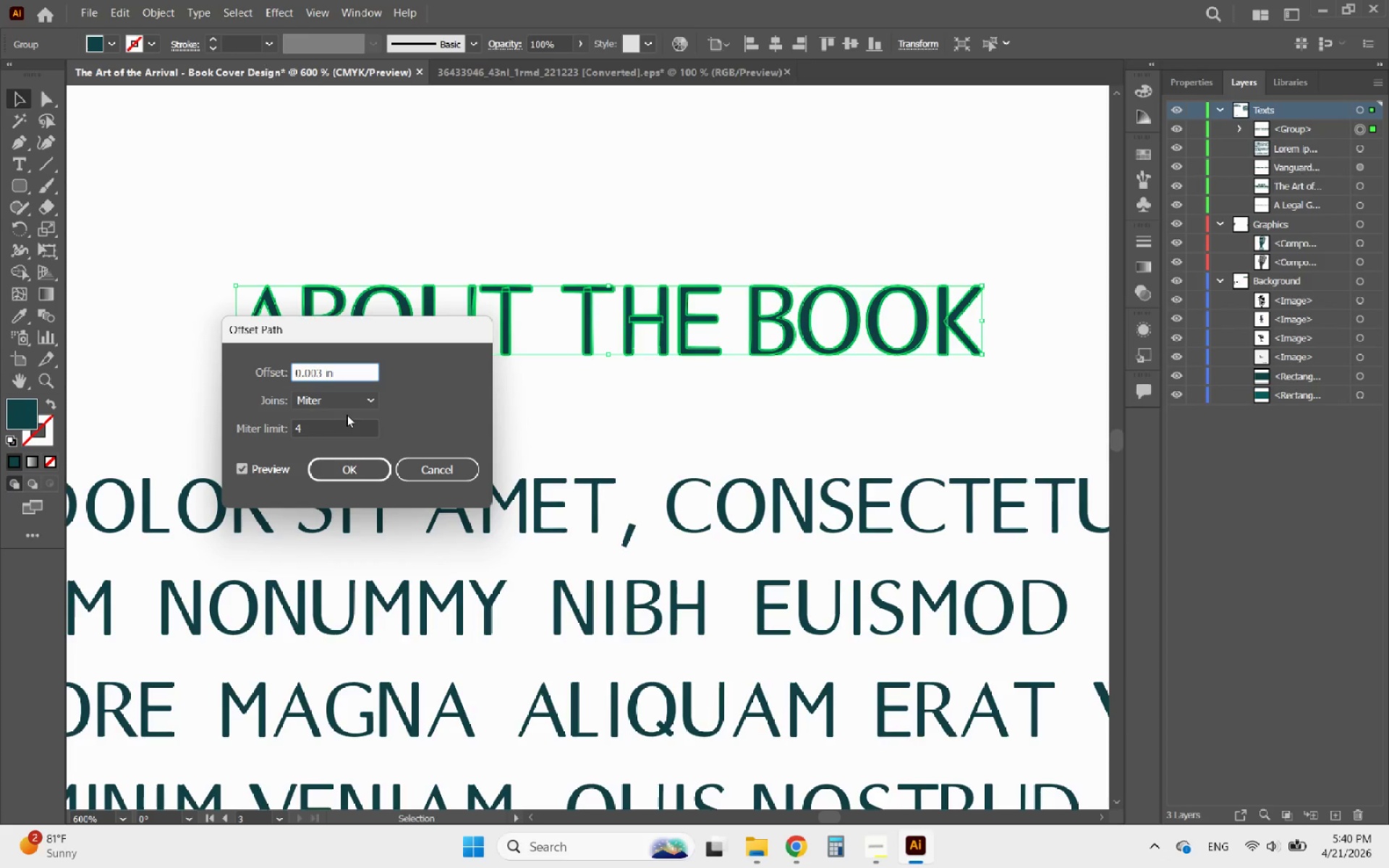 
left_click([347, 406])
 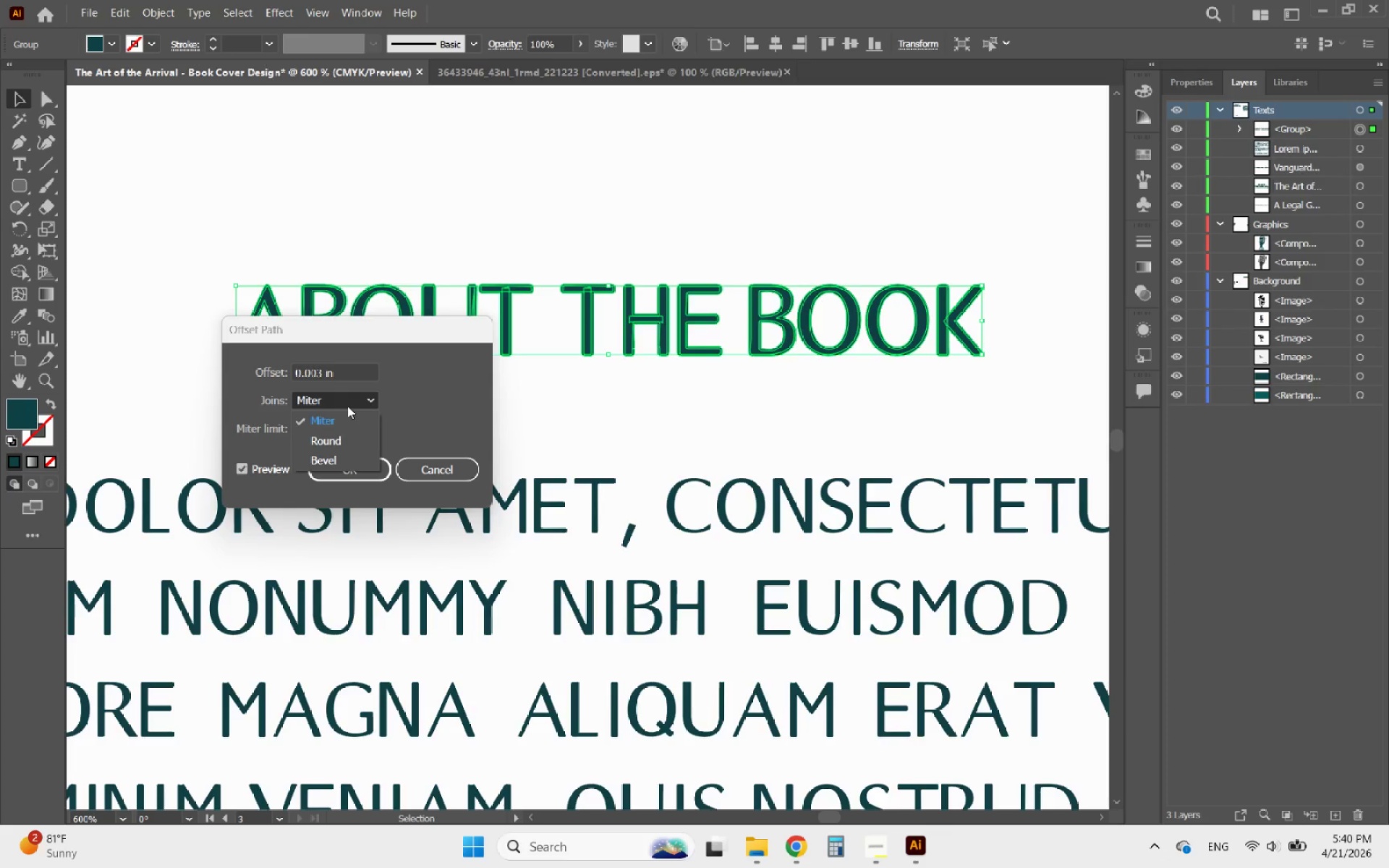 
left_click([347, 406])
 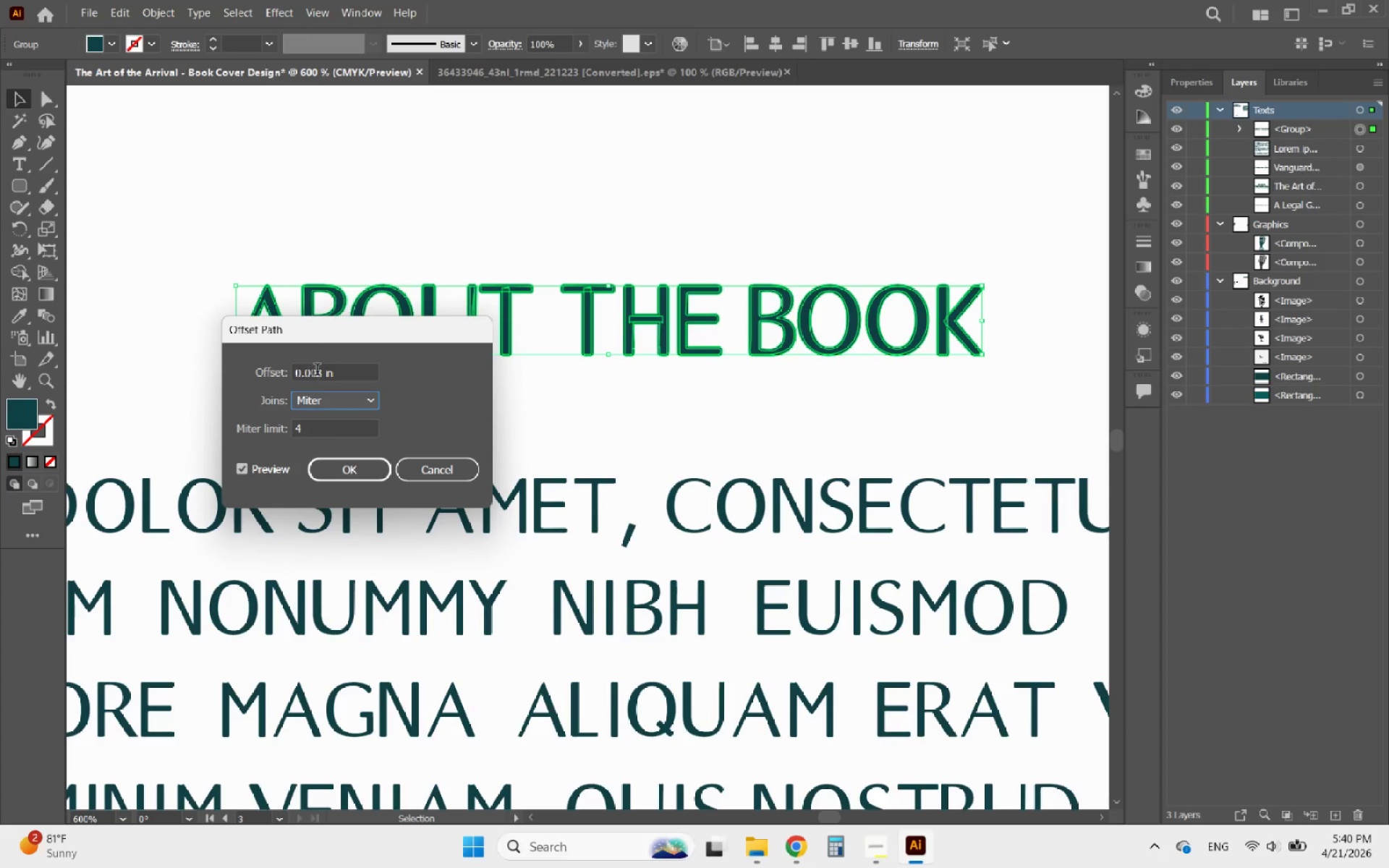 
left_click([319, 373])
 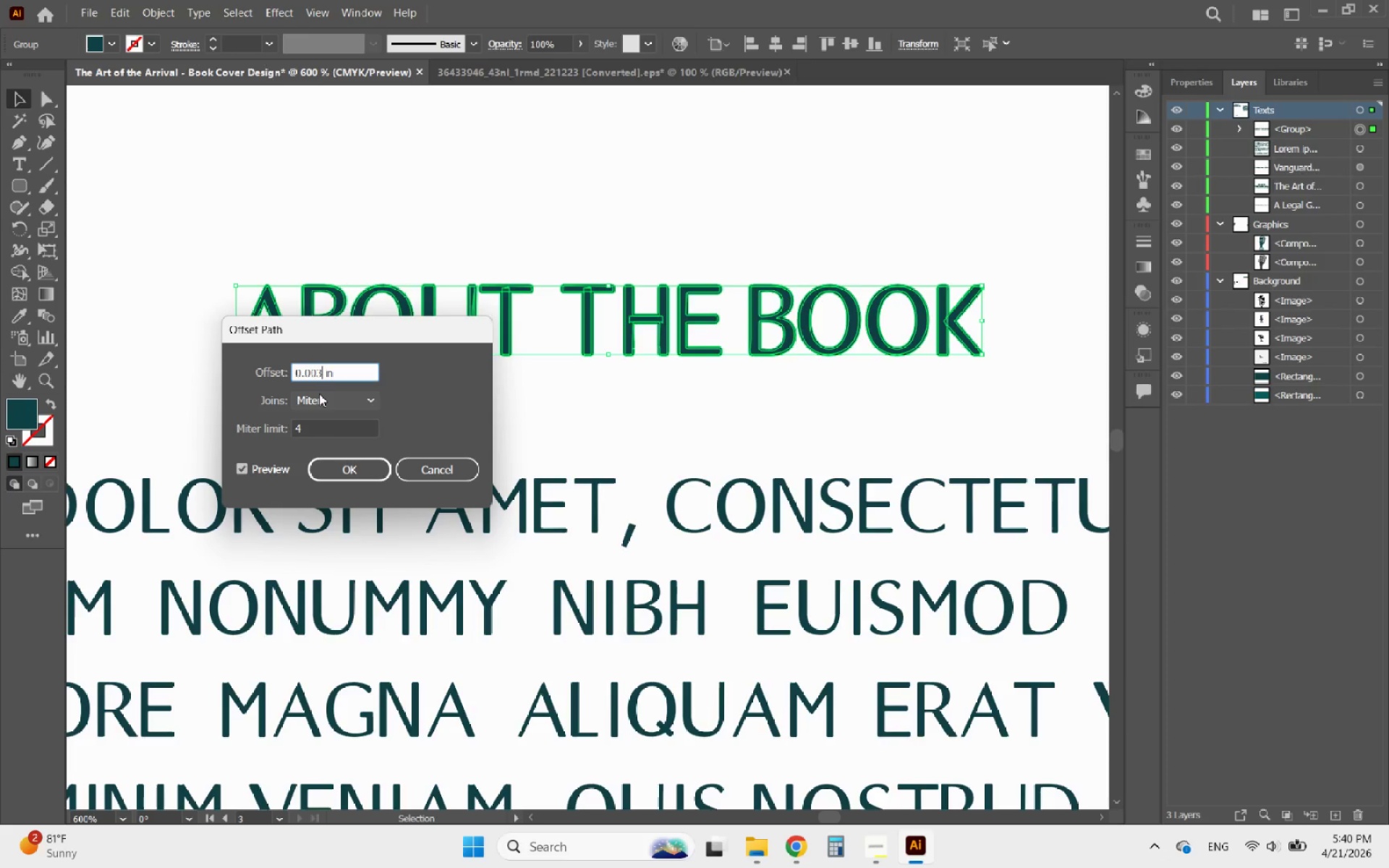 
key(Backspace)
 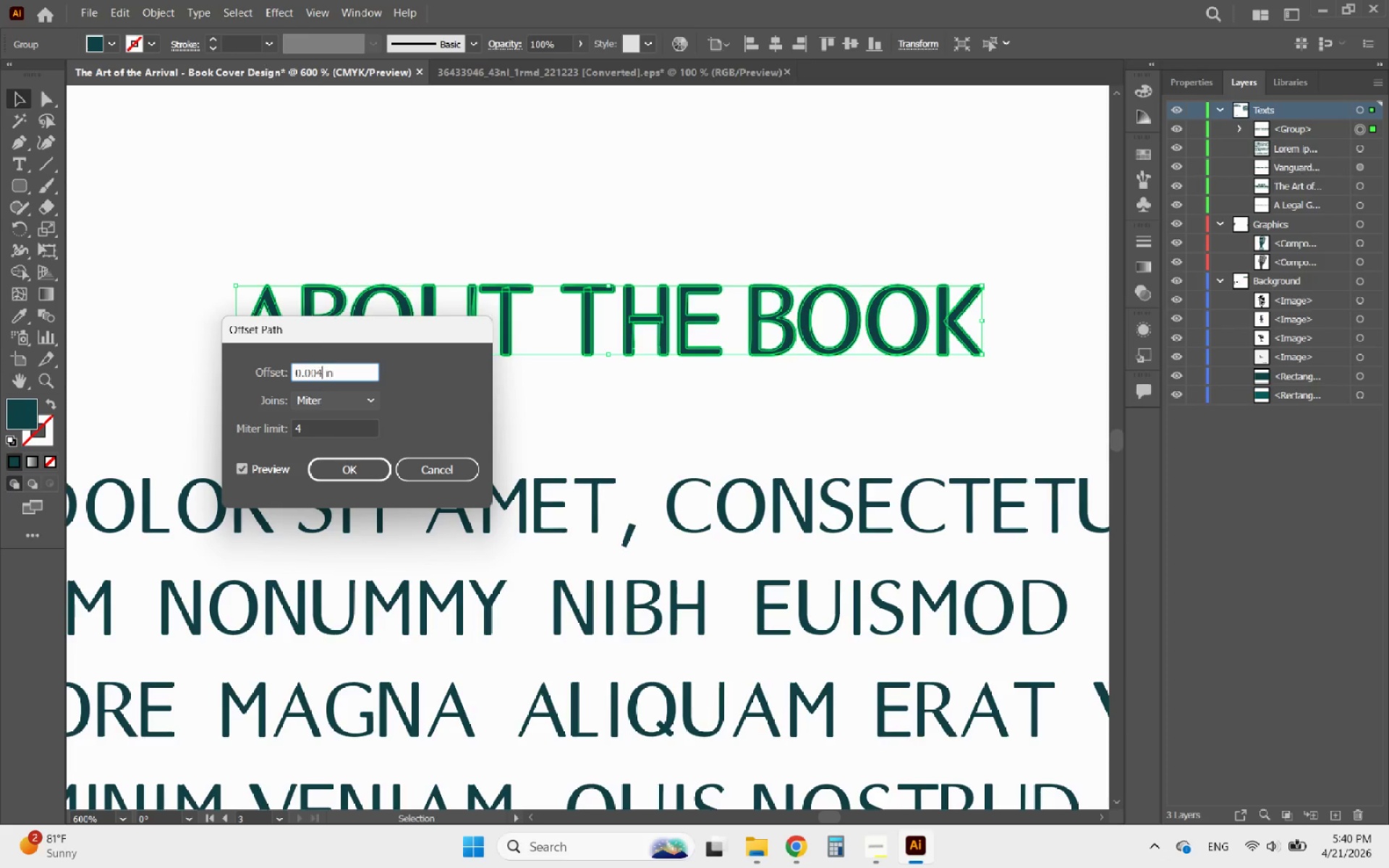 
key(4)
 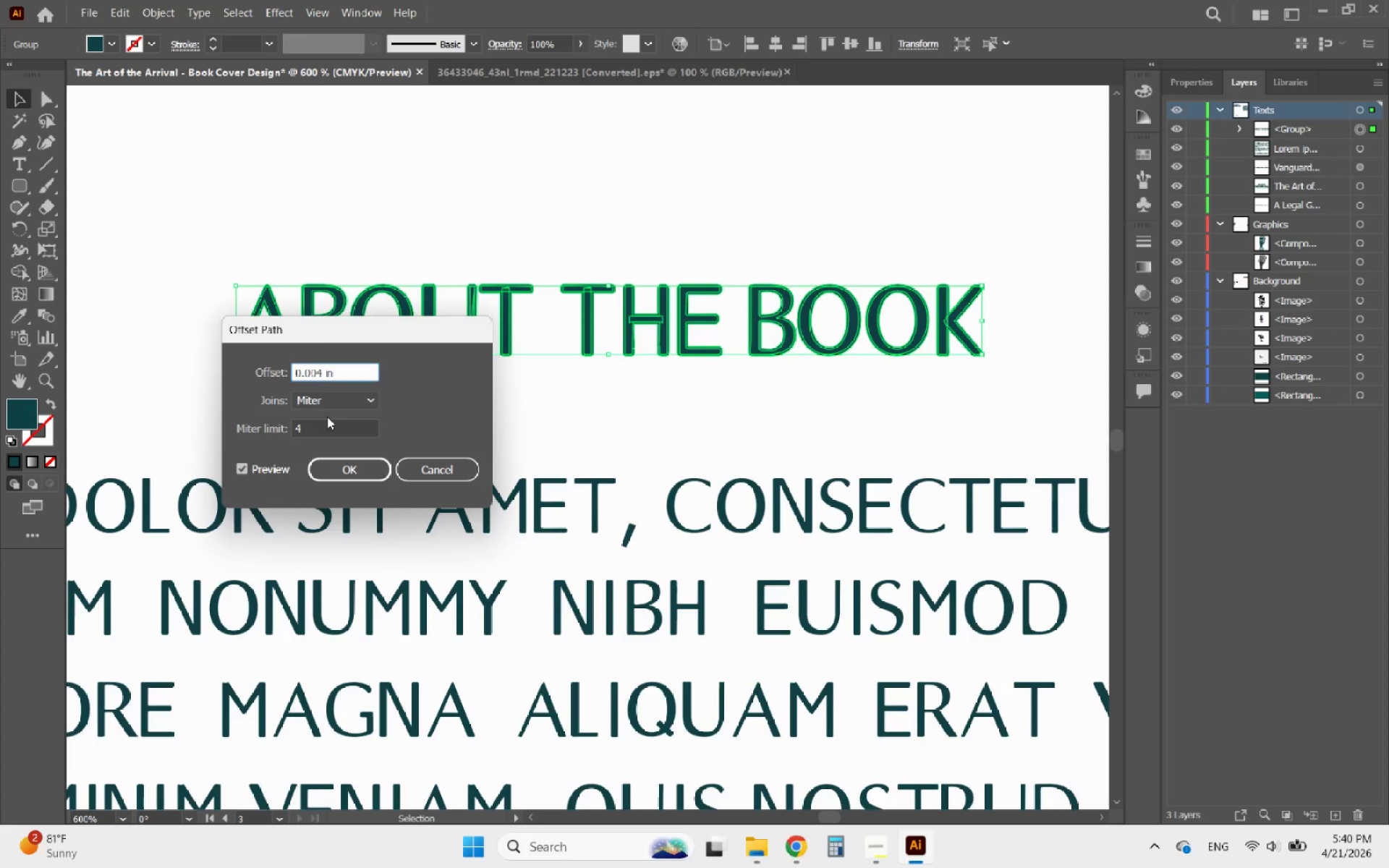 
left_click([342, 403])
 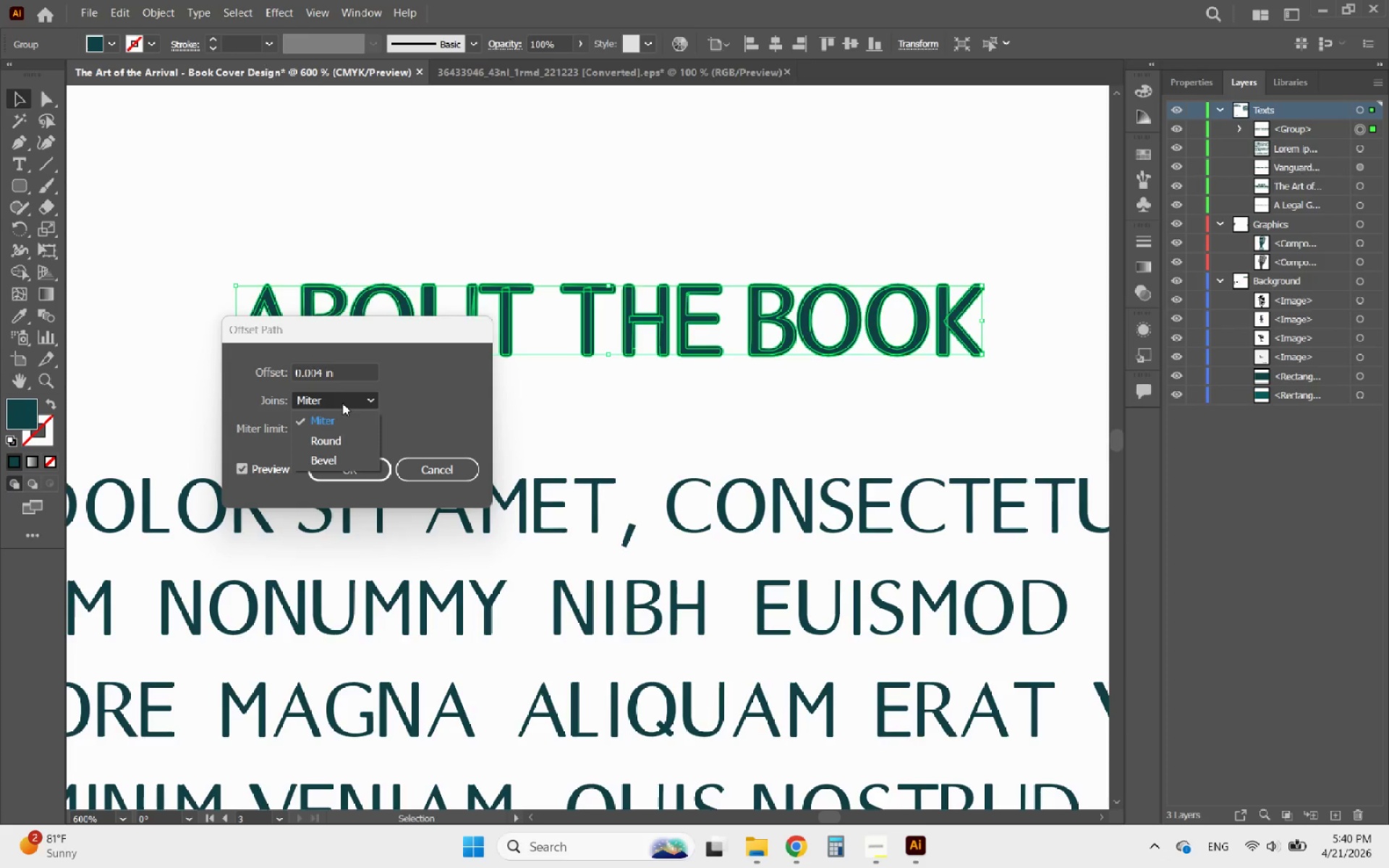 
left_click([342, 403])
 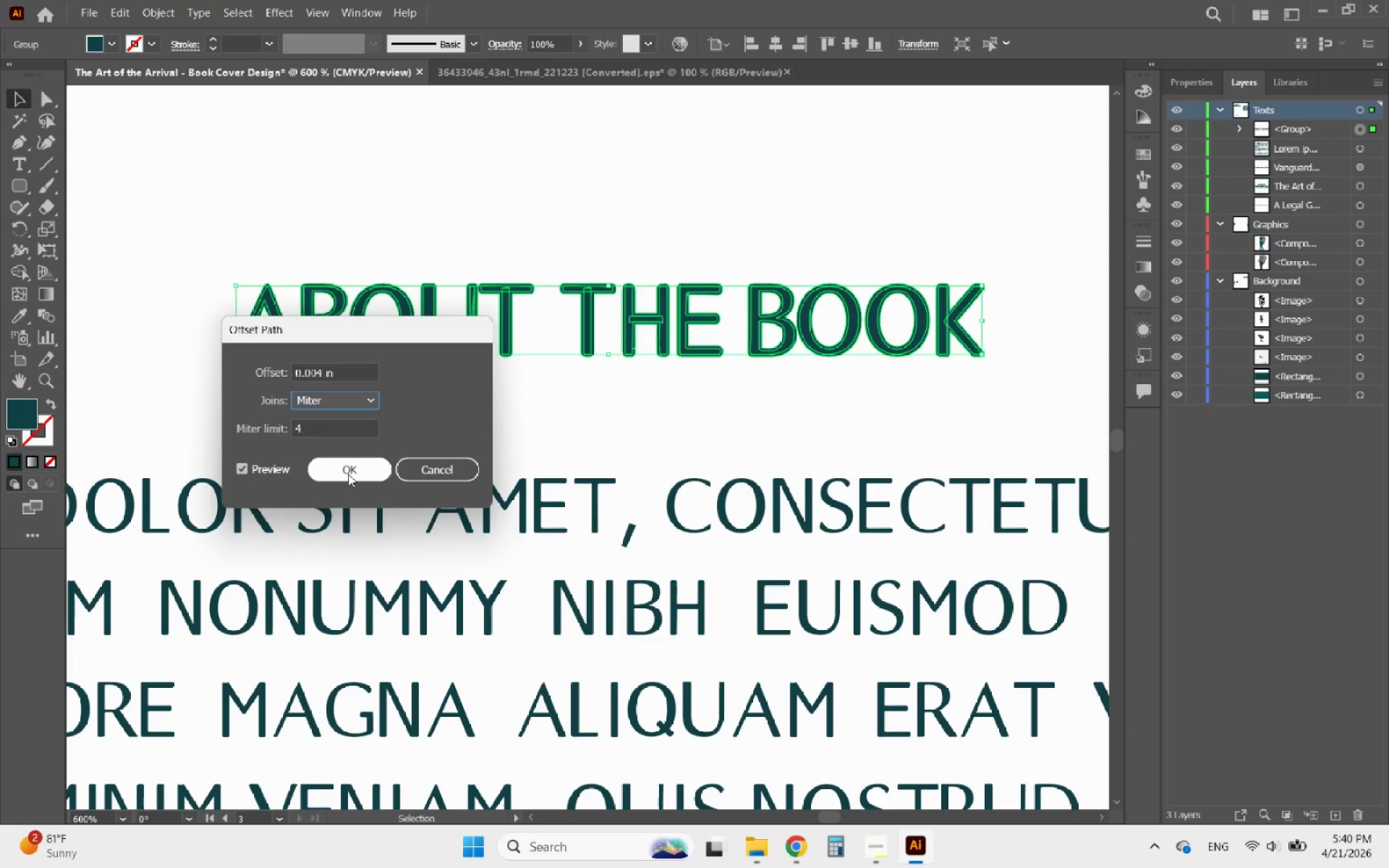 
left_click([348, 475])
 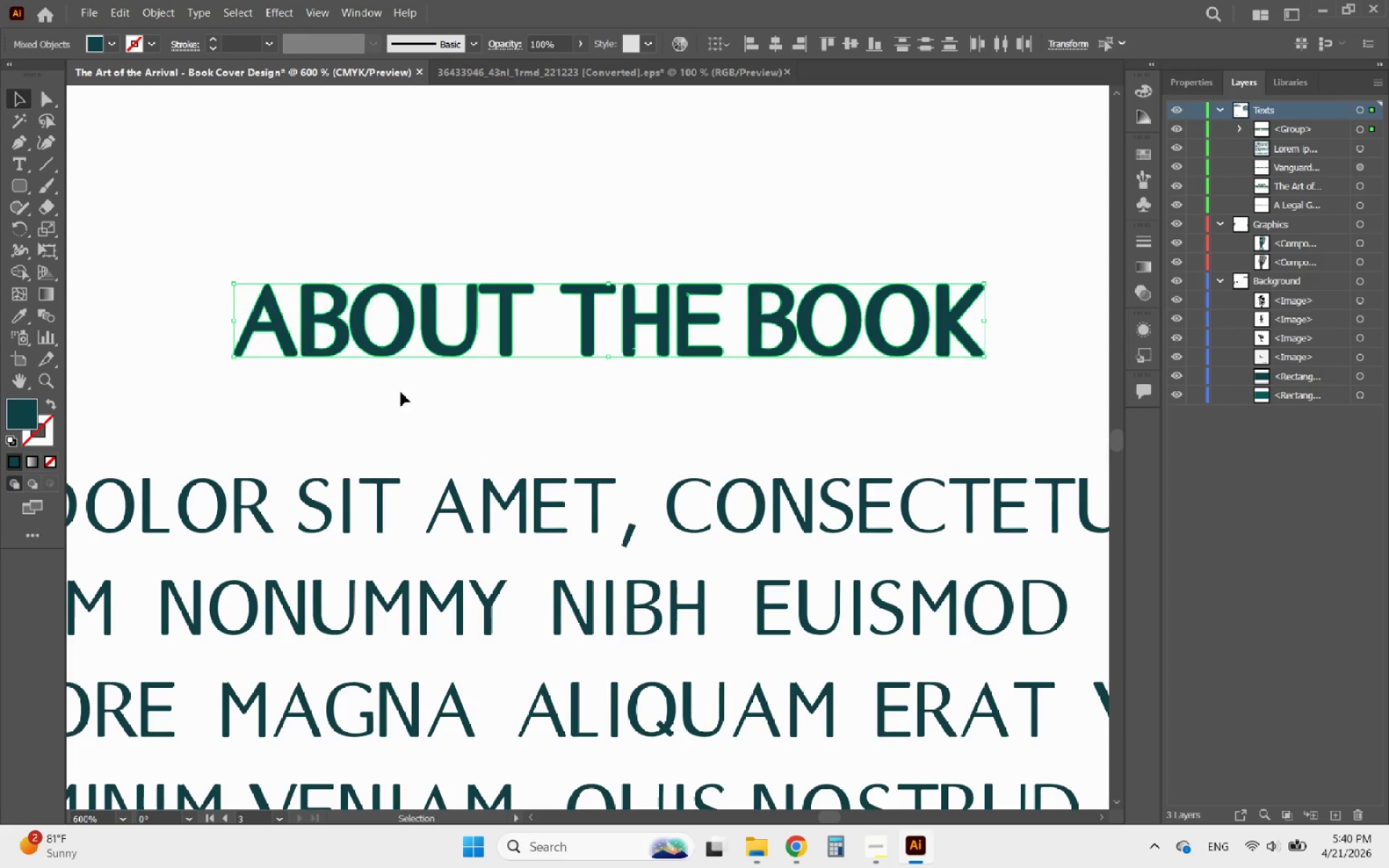 
hold_key(key=AltLeft, duration=0.73)
scroll: coordinate [469, 221], scroll_direction: up, amount: 3.0
 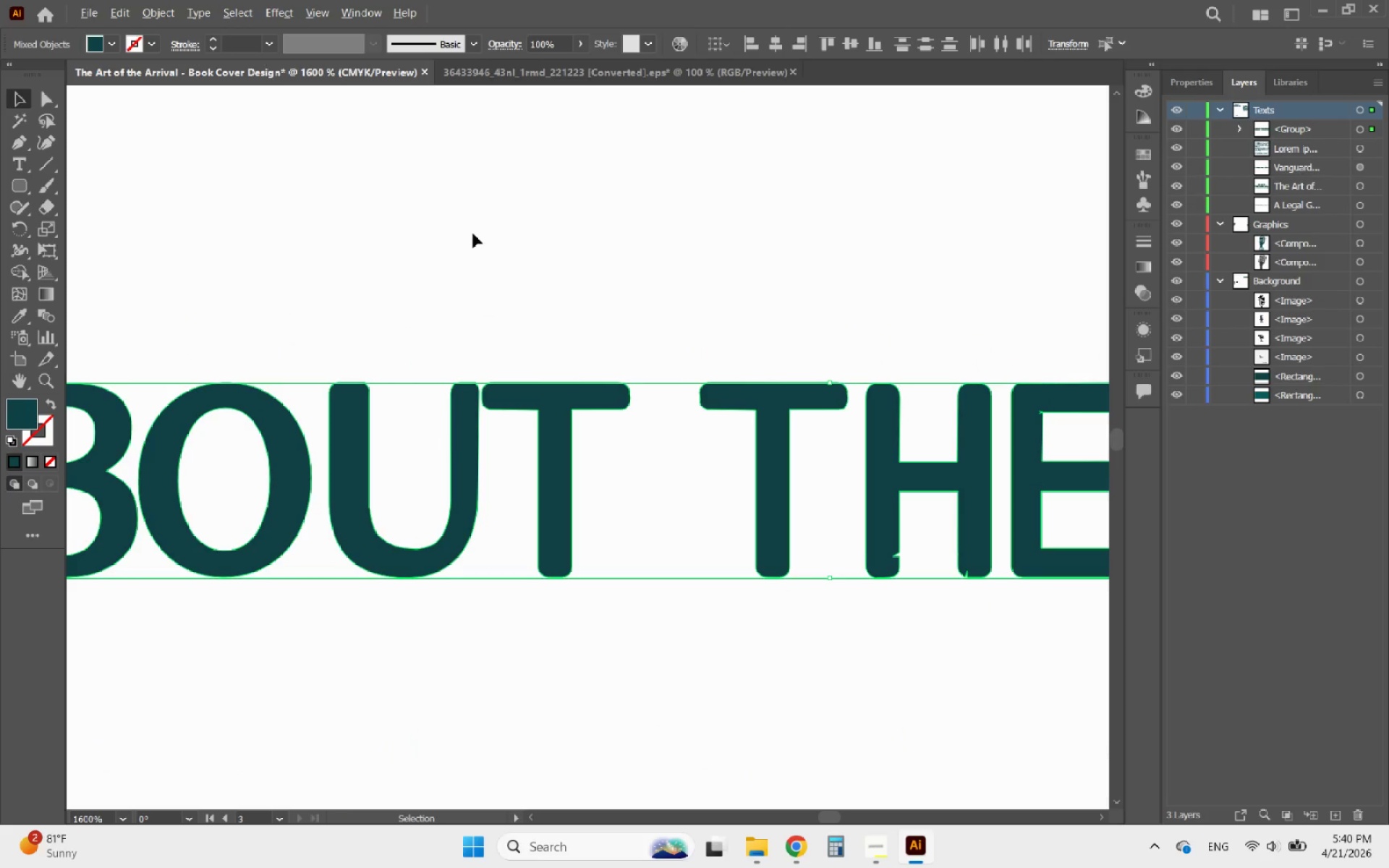 
hold_key(key=AltLeft, duration=6.09)
scroll: coordinate [450, 331], scroll_direction: down, amount: 2.0
 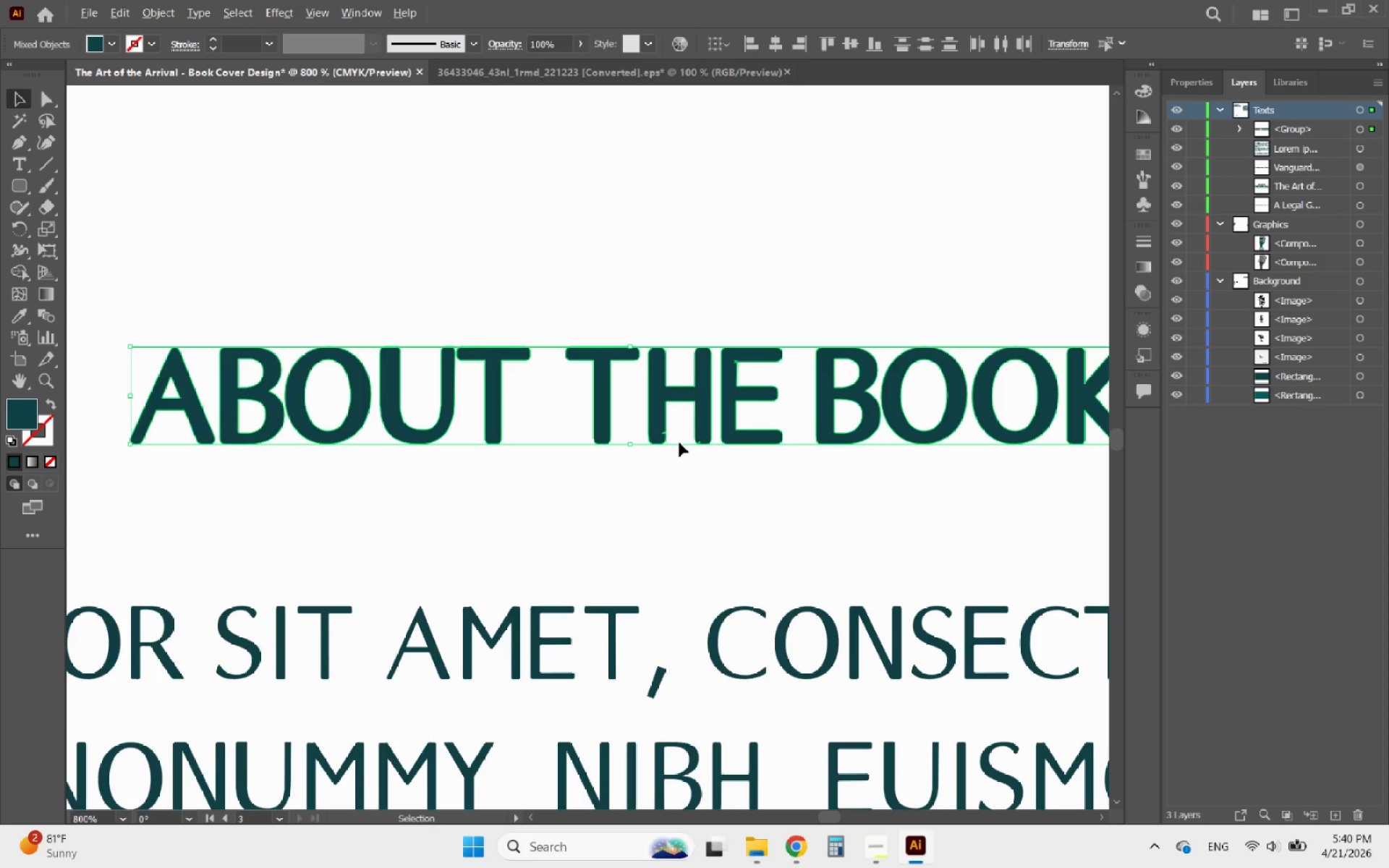 
scroll: coordinate [645, 395], scroll_direction: up, amount: 6.0
 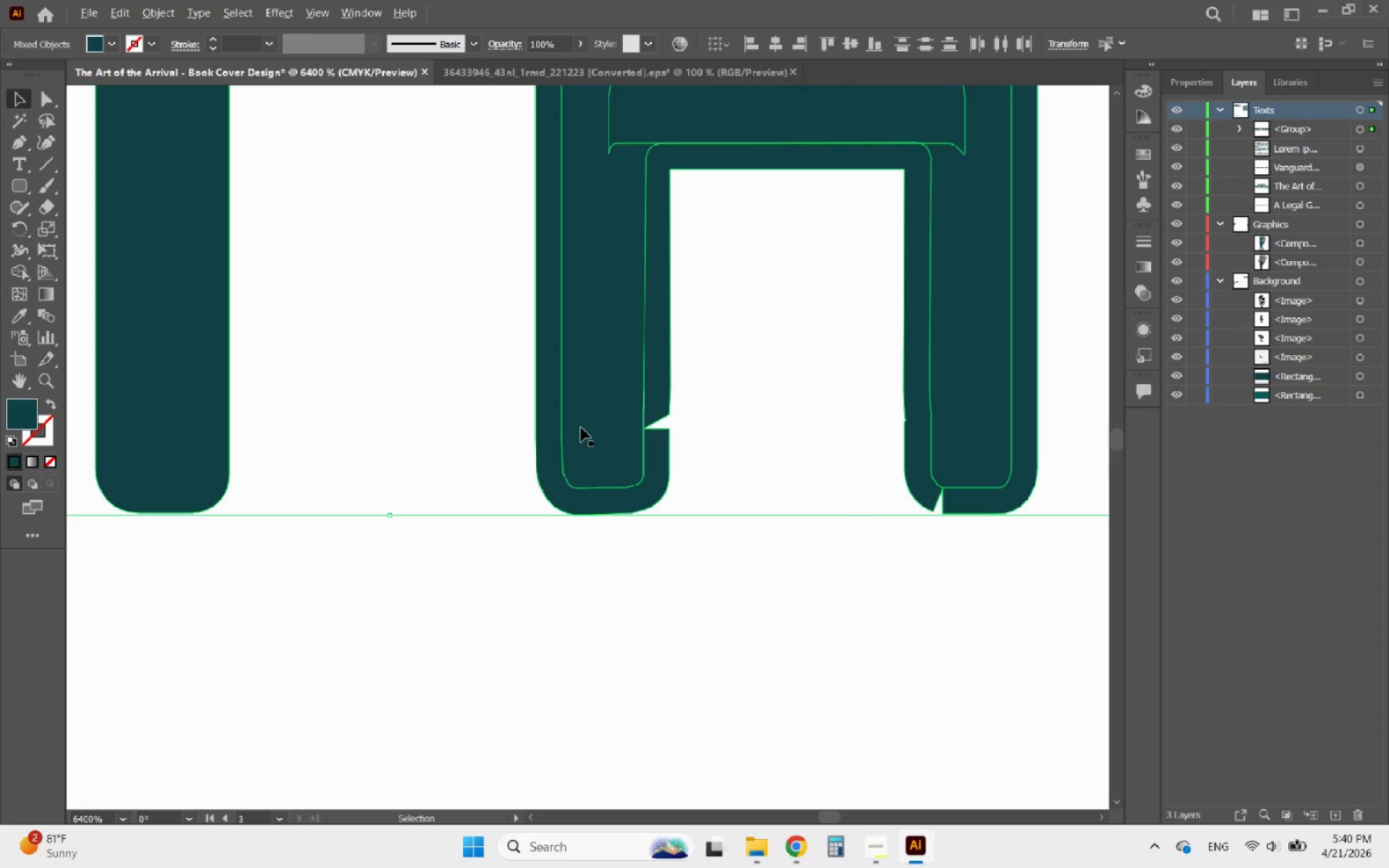 
scroll: coordinate [514, 471], scroll_direction: down, amount: 4.0
 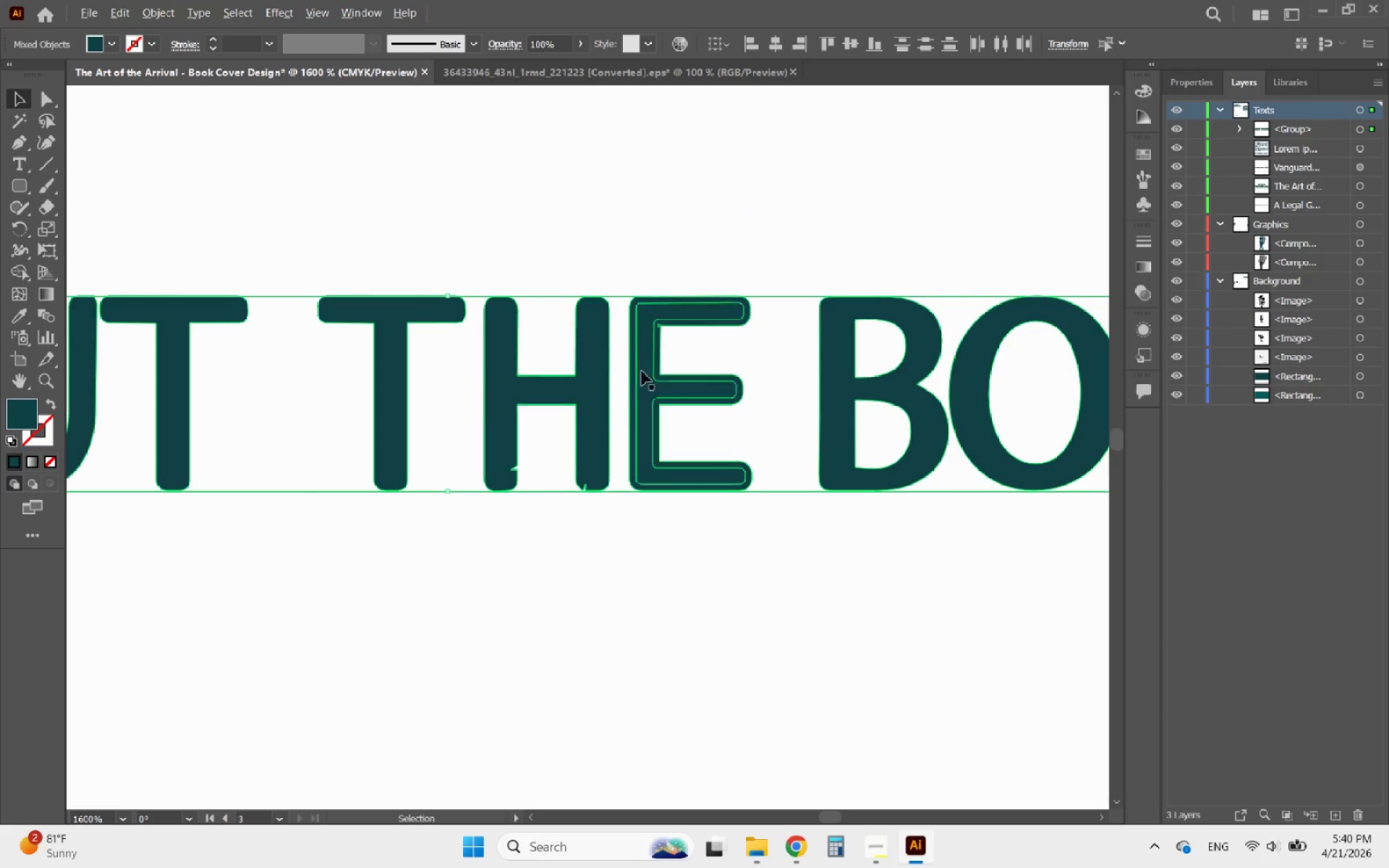 
scroll: coordinate [612, 333], scroll_direction: up, amount: 3.0
 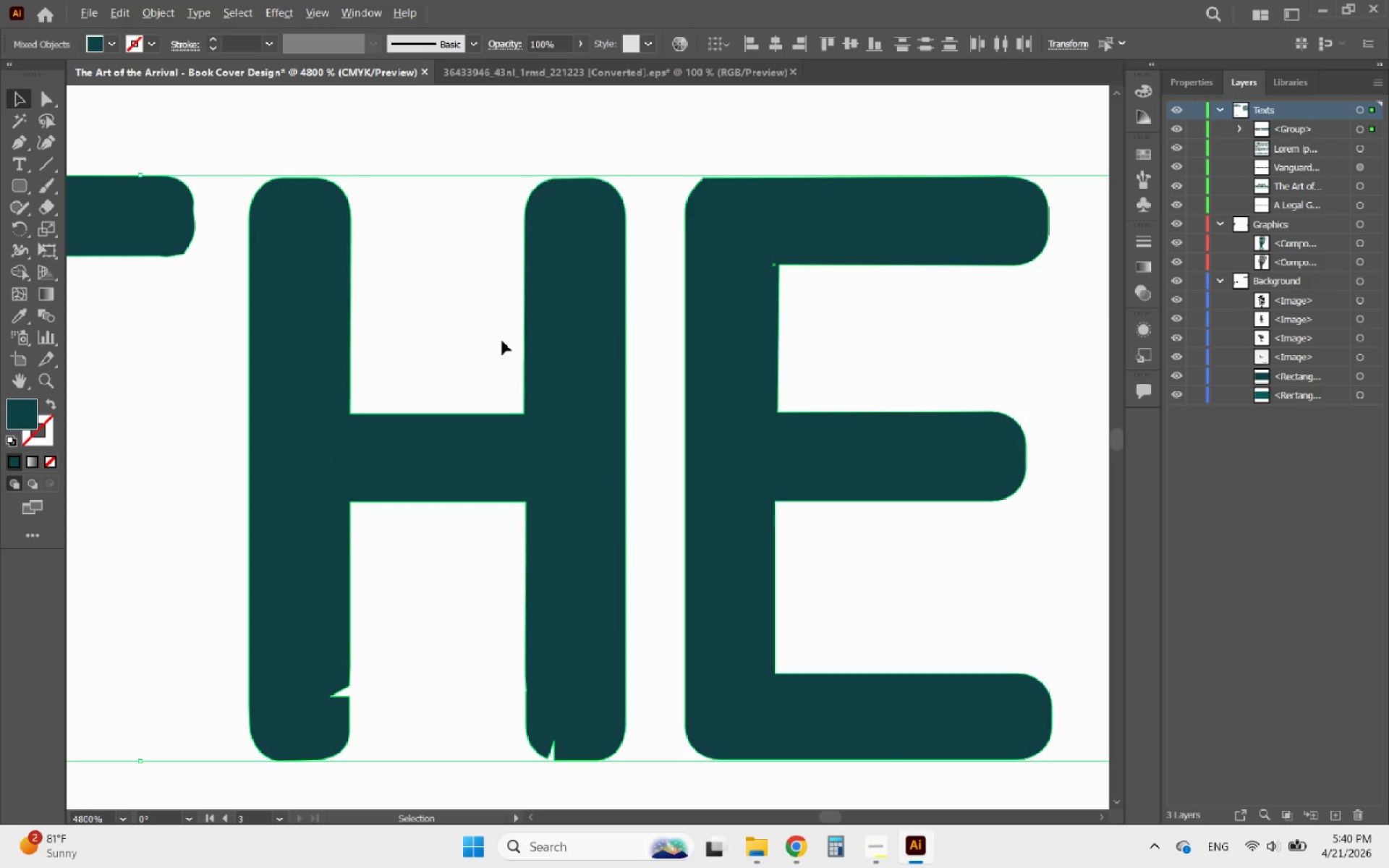 
scroll: coordinate [612, 371], scroll_direction: down, amount: 6.0
 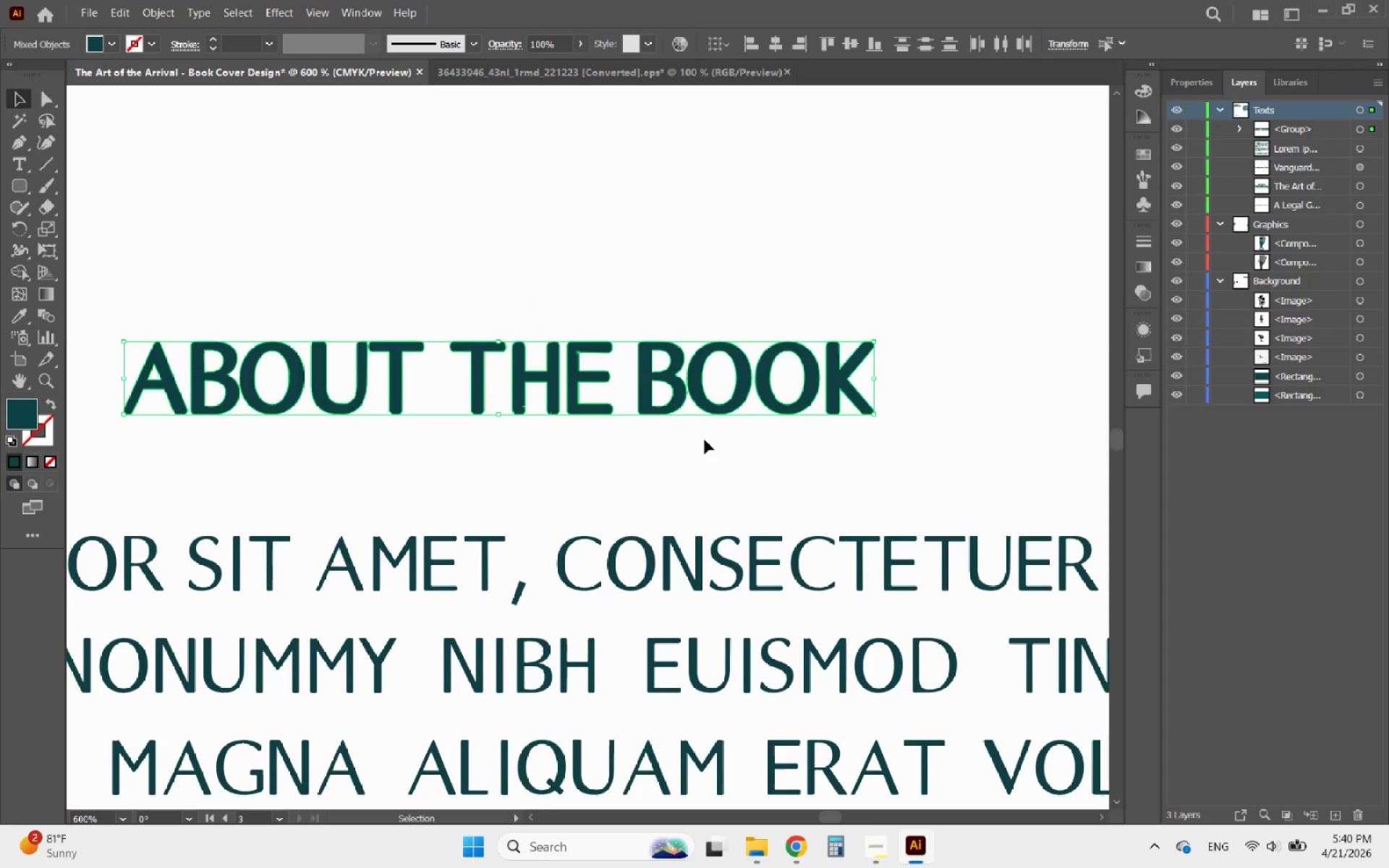 
left_click([711, 448])
 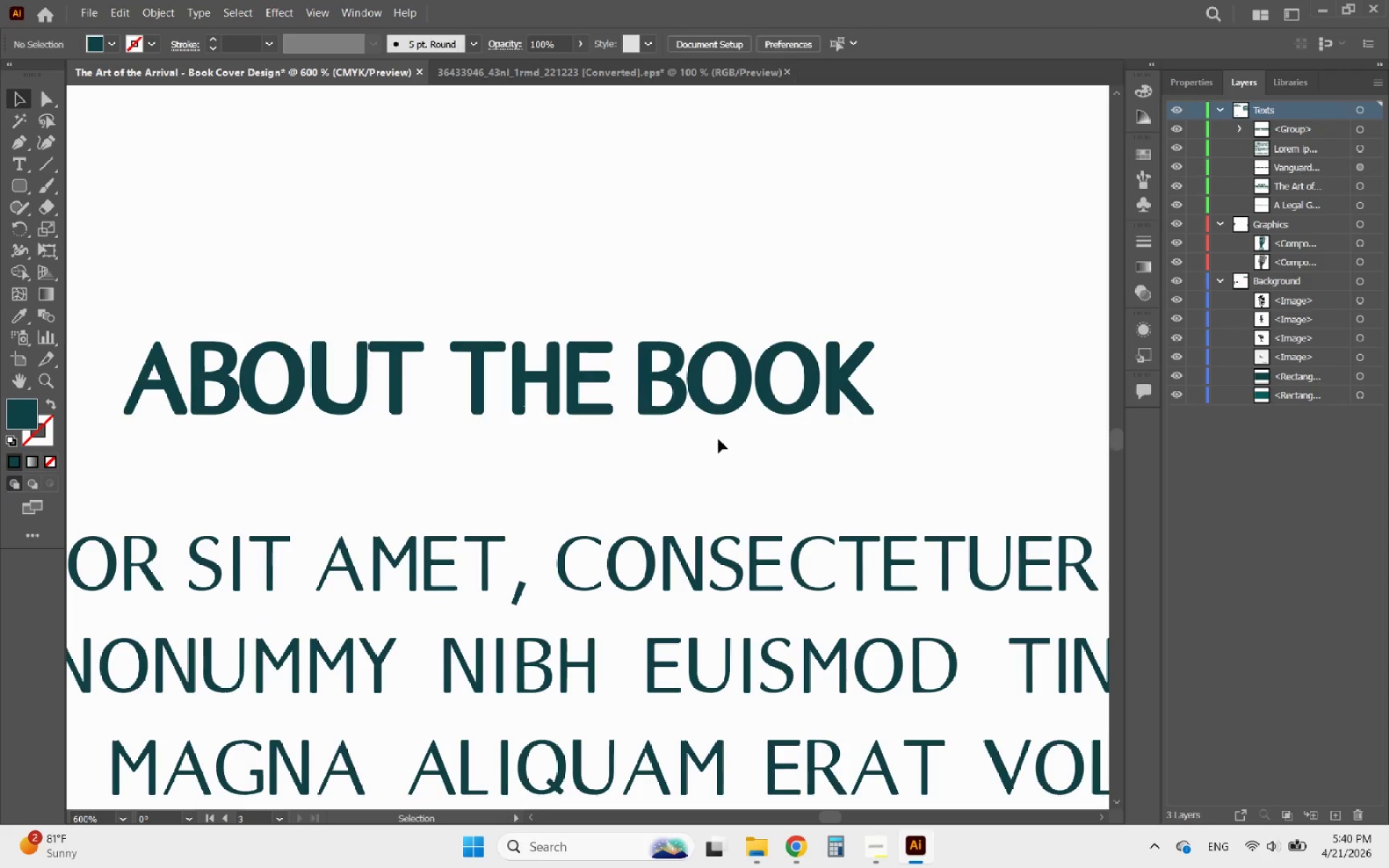 
hold_key(key=AltLeft, duration=0.66)
scroll: coordinate [763, 328], scroll_direction: down, amount: 3.0
 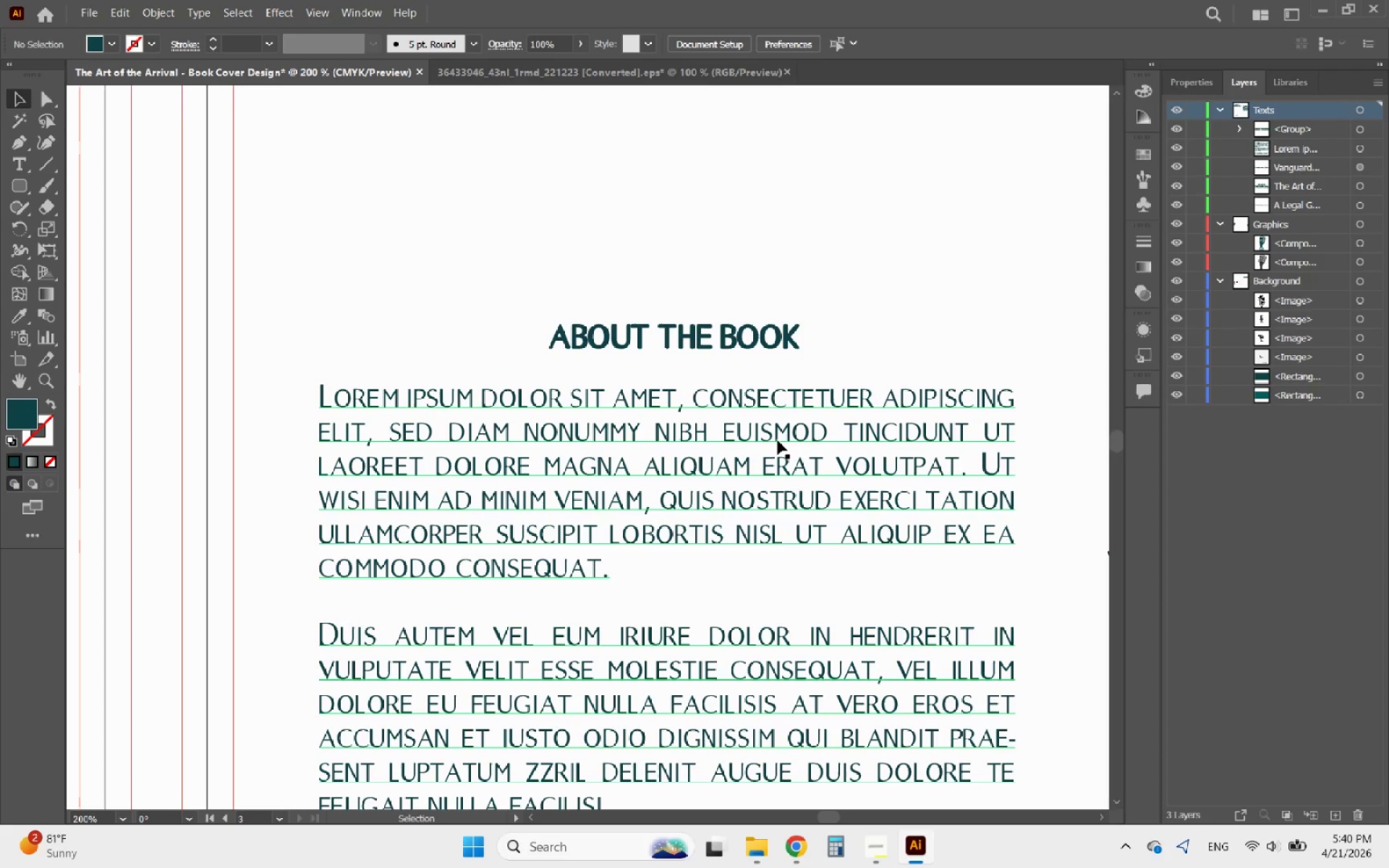 
key(Control+Z)
 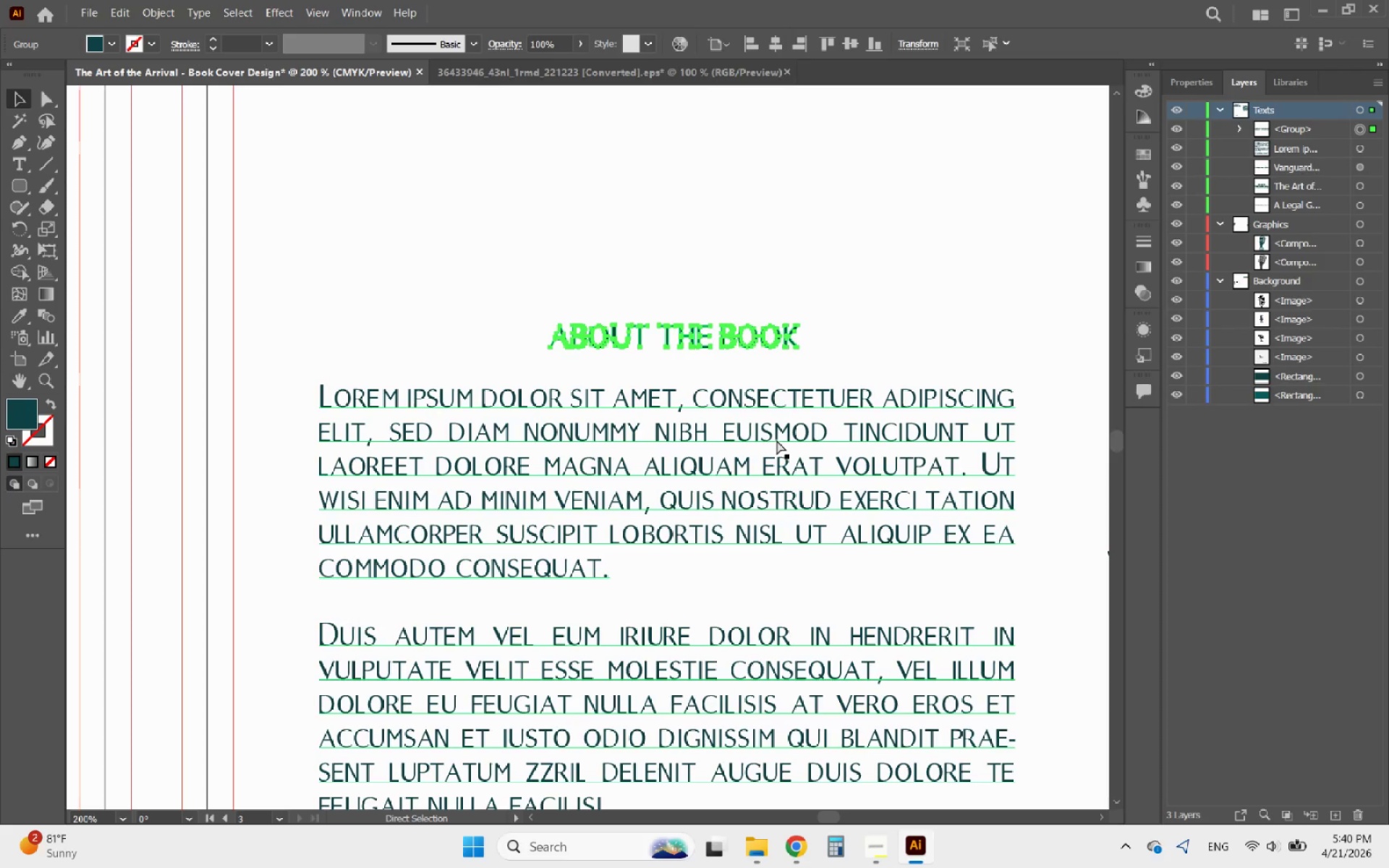 
key(Control+Z)
 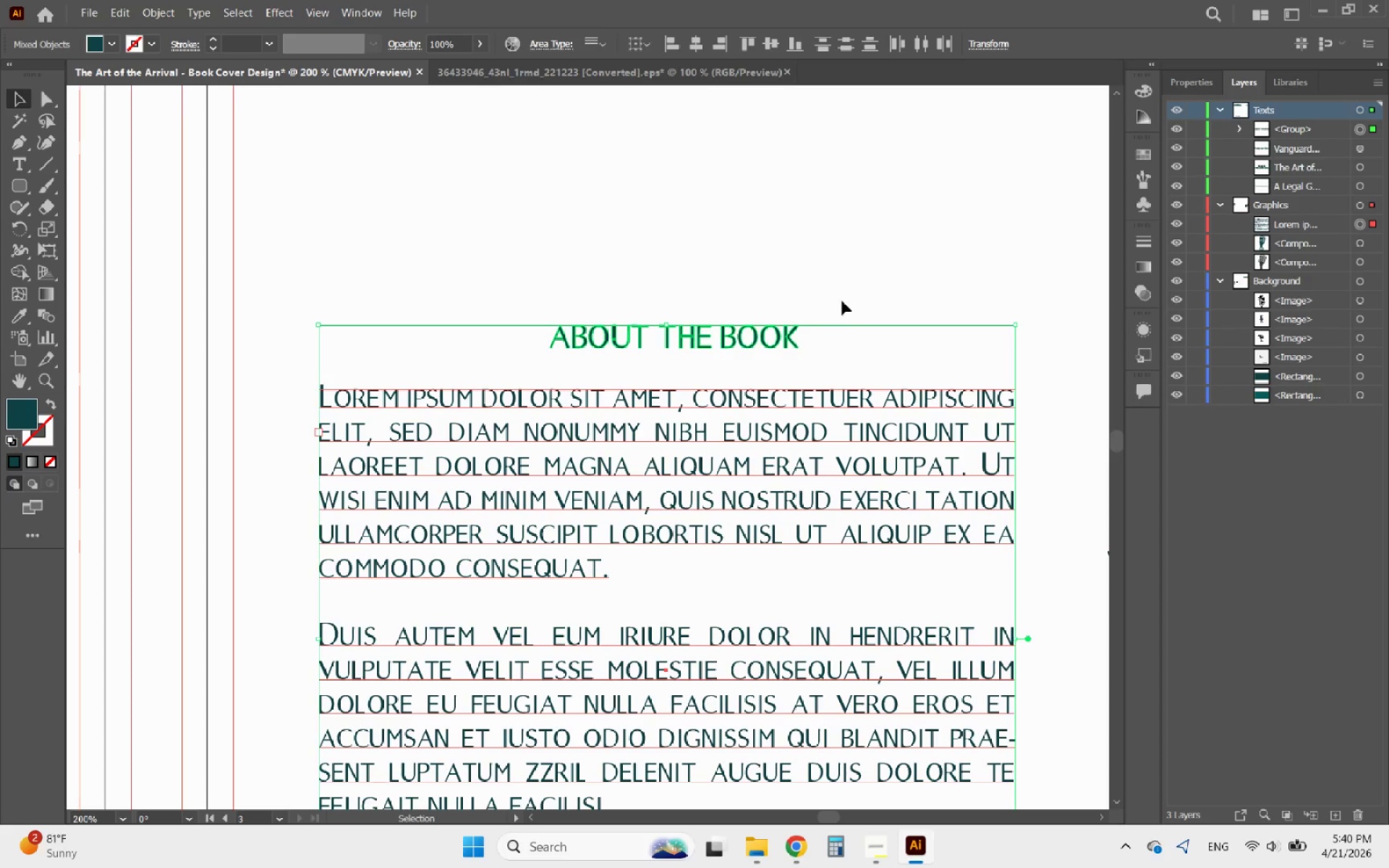 
left_click([844, 298])
 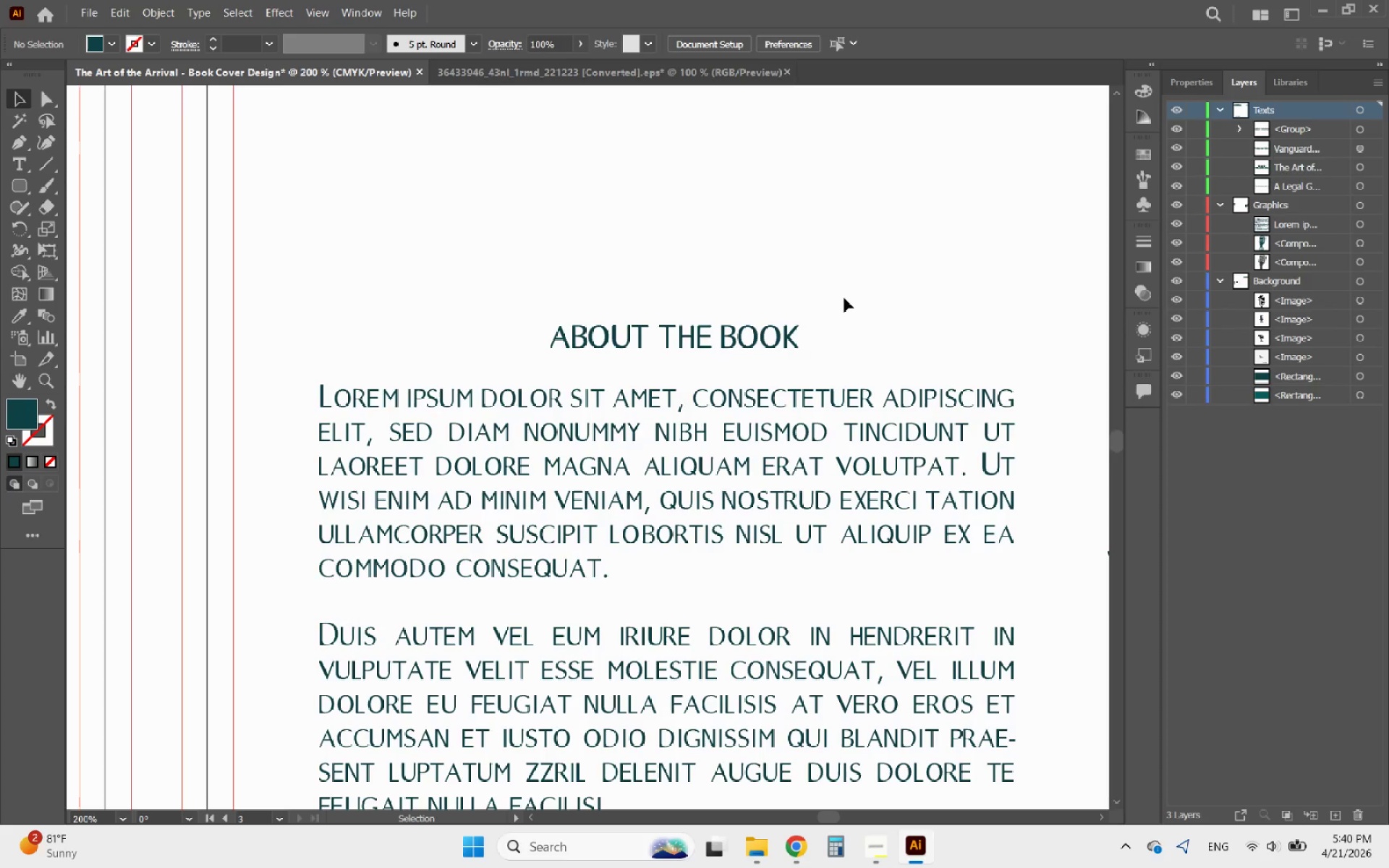 
key(Control+Z)
 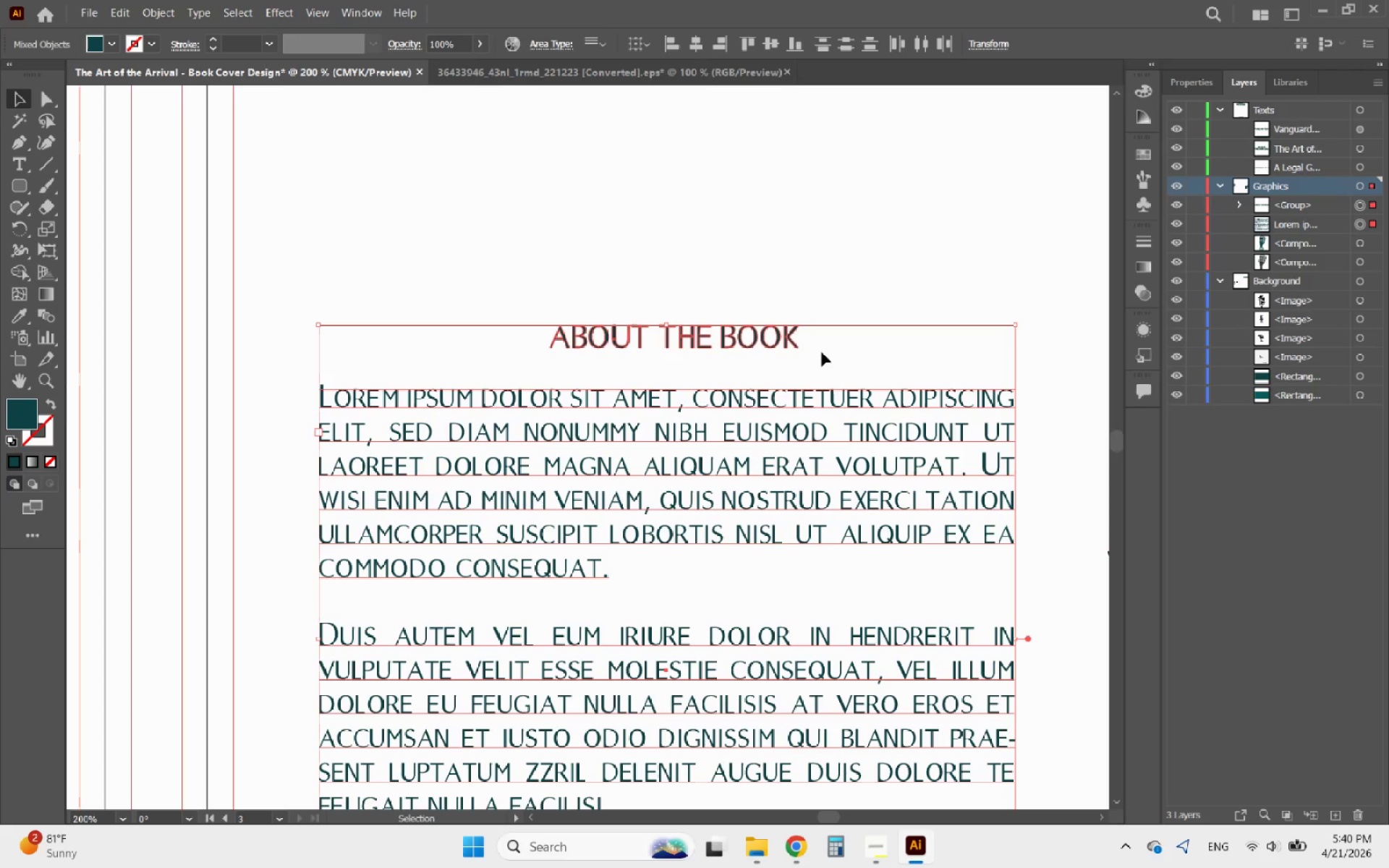 
key(Control+Z)
 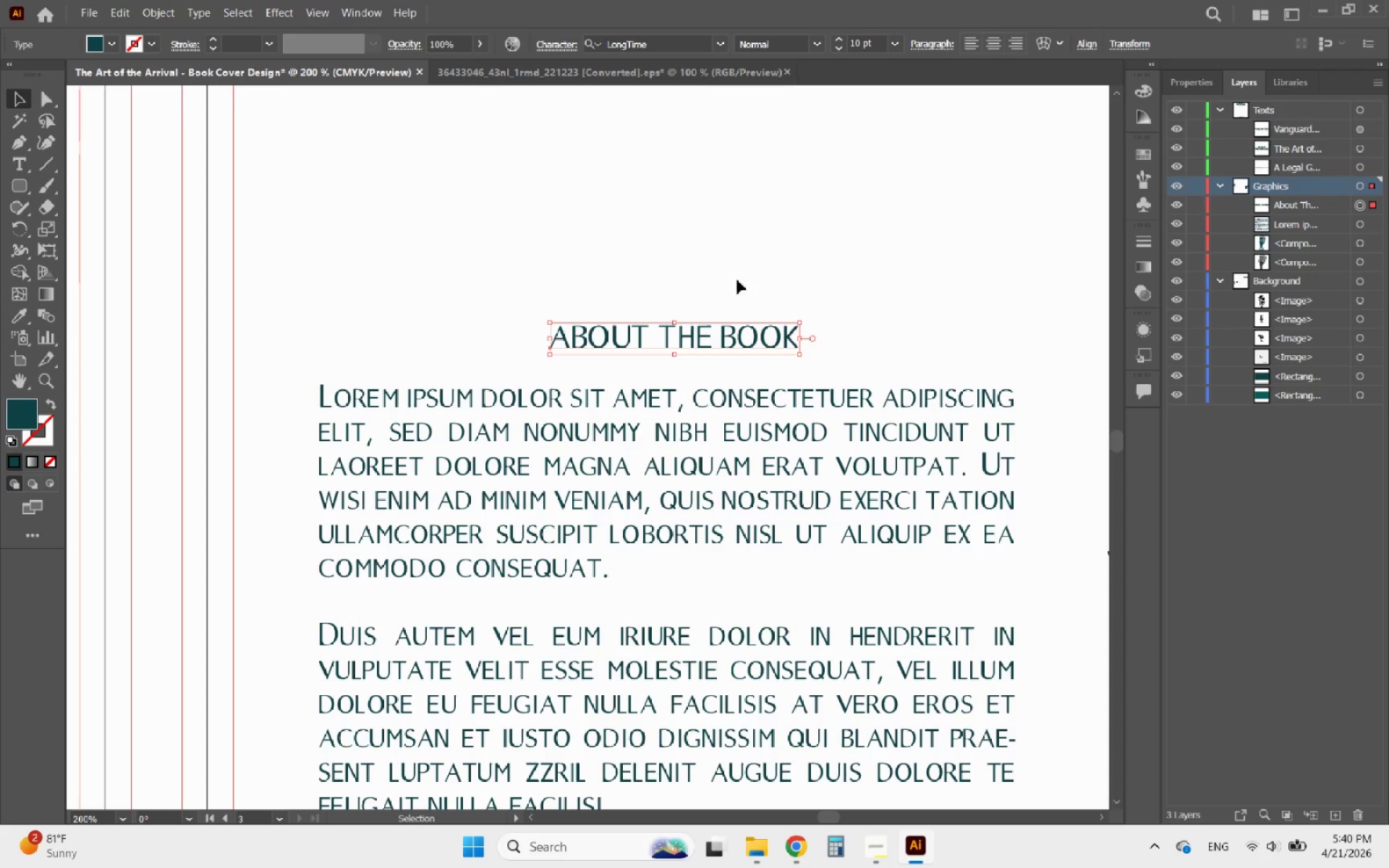 
hold_key(key=AltLeft, duration=1.14)
scroll: coordinate [538, 391], scroll_direction: down, amount: 3.0
 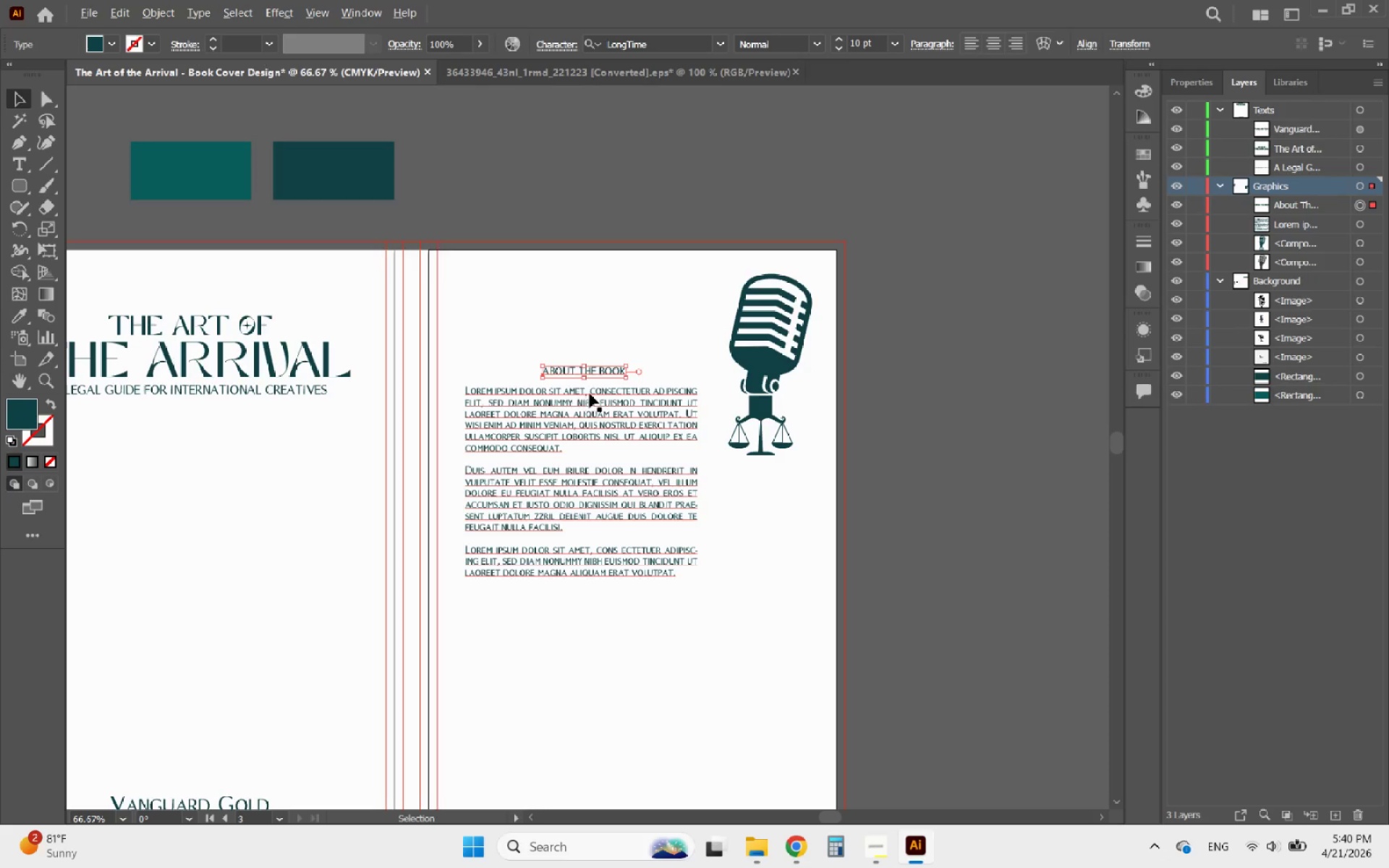 
scroll: coordinate [587, 388], scroll_direction: up, amount: 2.0
 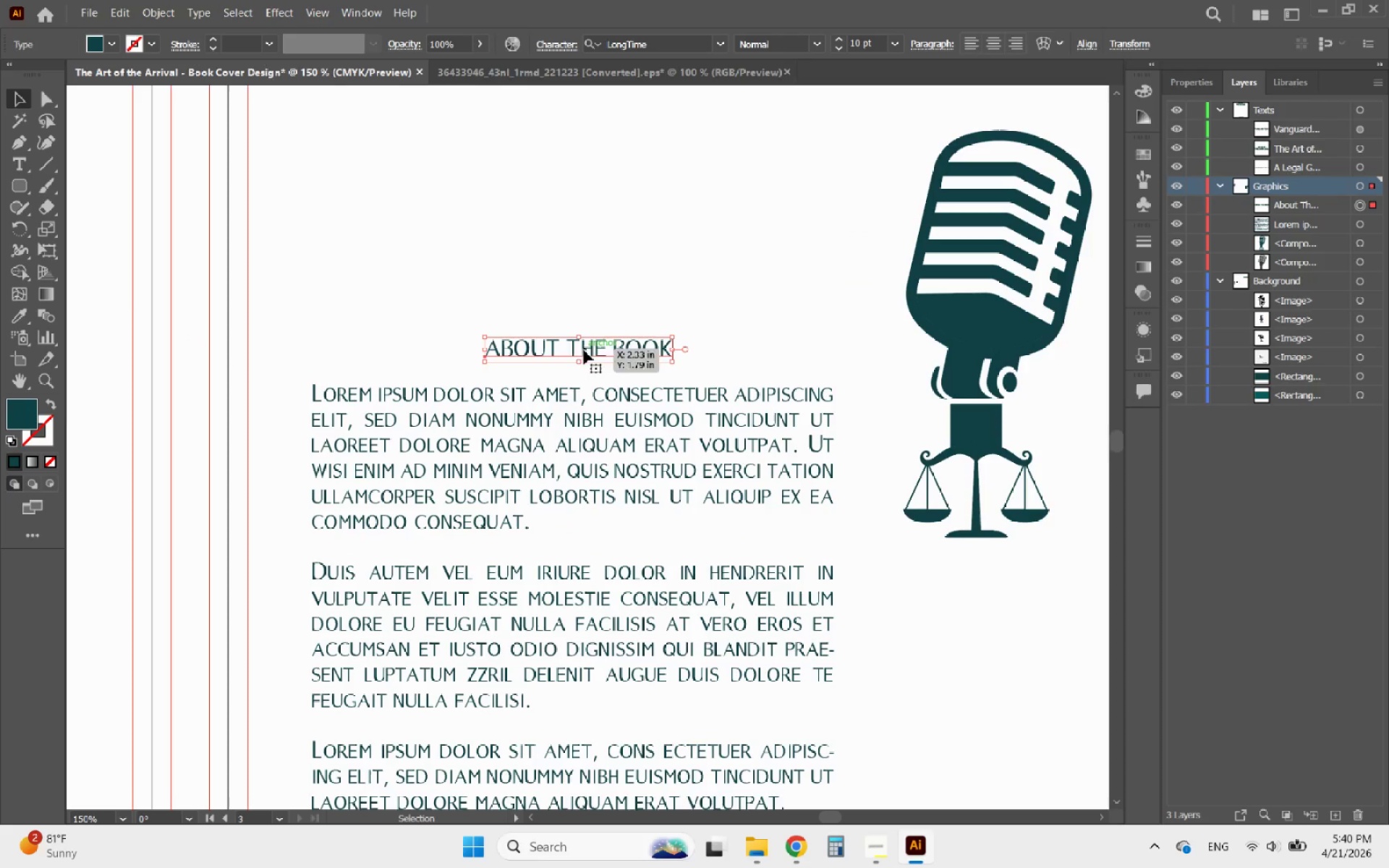 
hold_key(key=ShiftLeft, duration=1.78)
left_click_drag(start_coordinate=[579, 338], to_coordinate=[583, 327])
 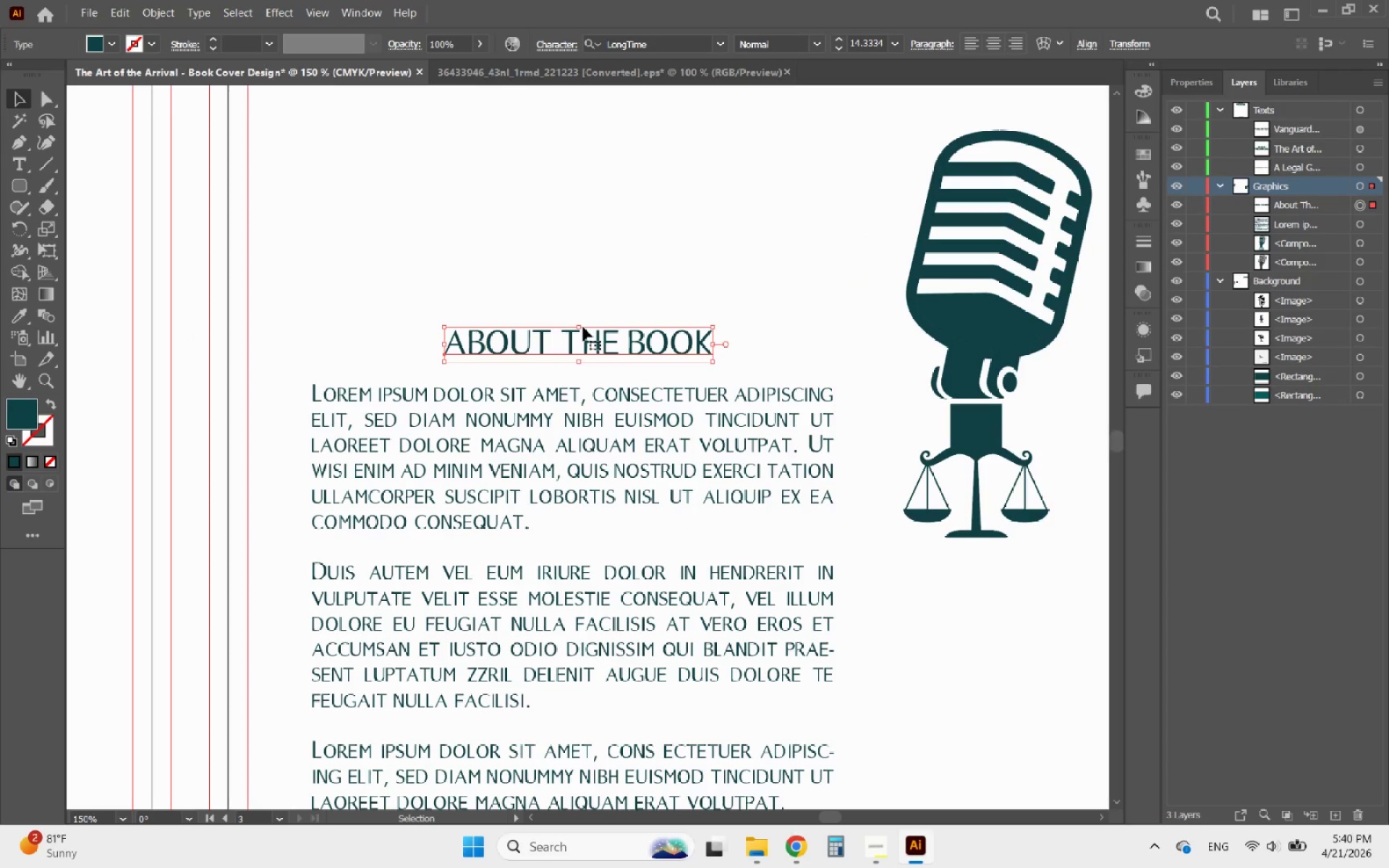 
hold_key(key=AltLeft, duration=0.36)
 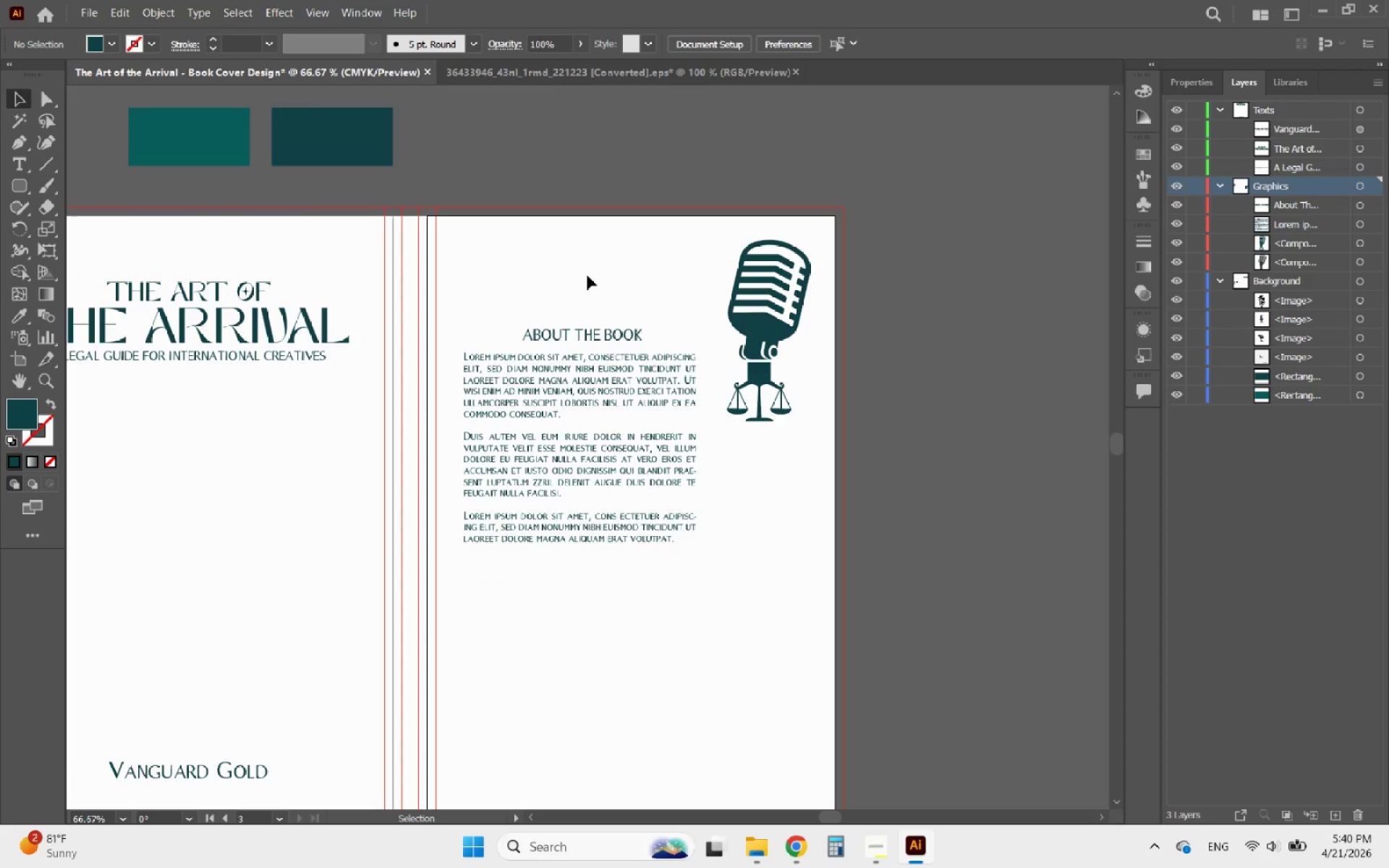 
left_click([587, 276])
 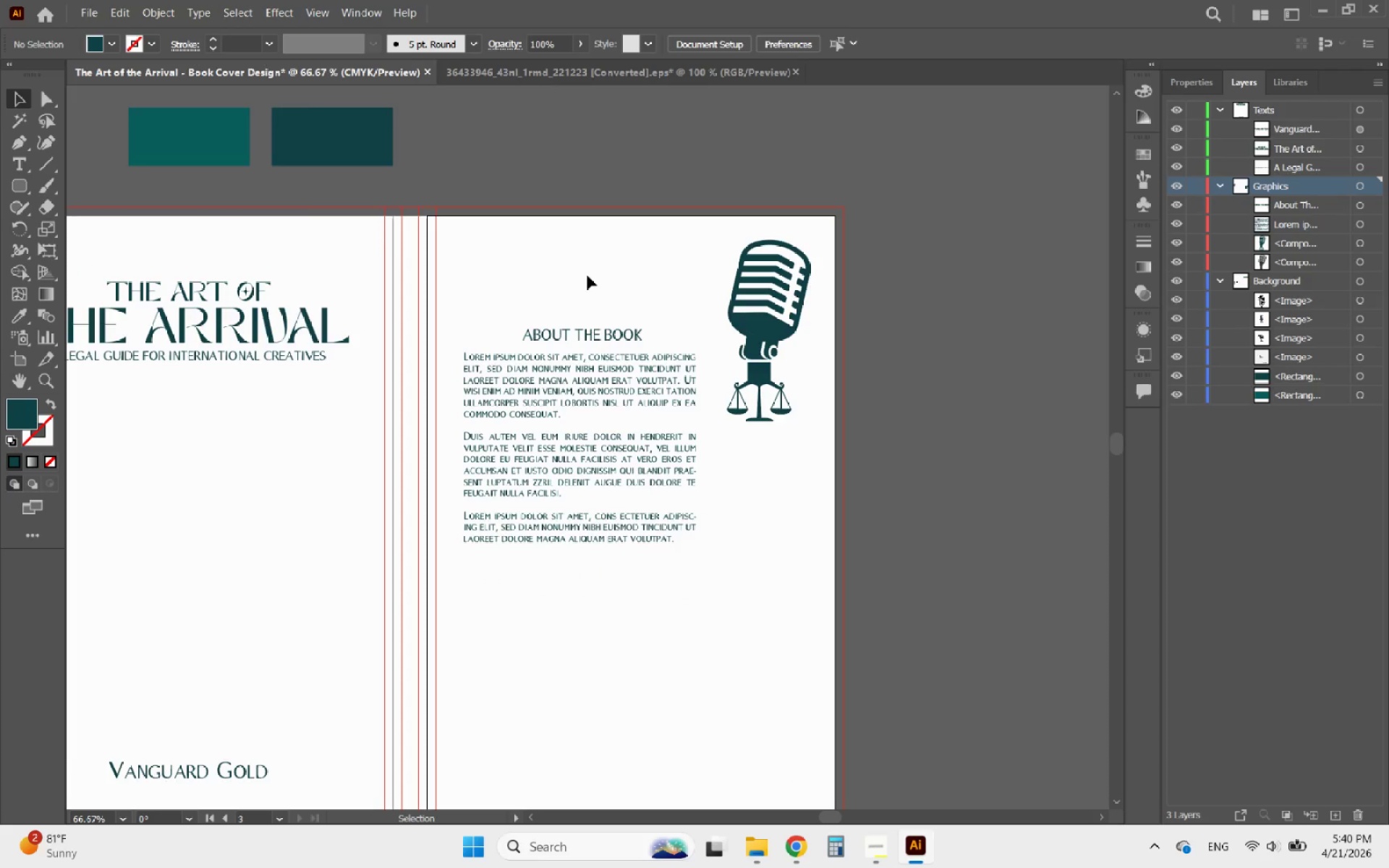 
scroll: coordinate [583, 327], scroll_direction: down, amount: 2.0
 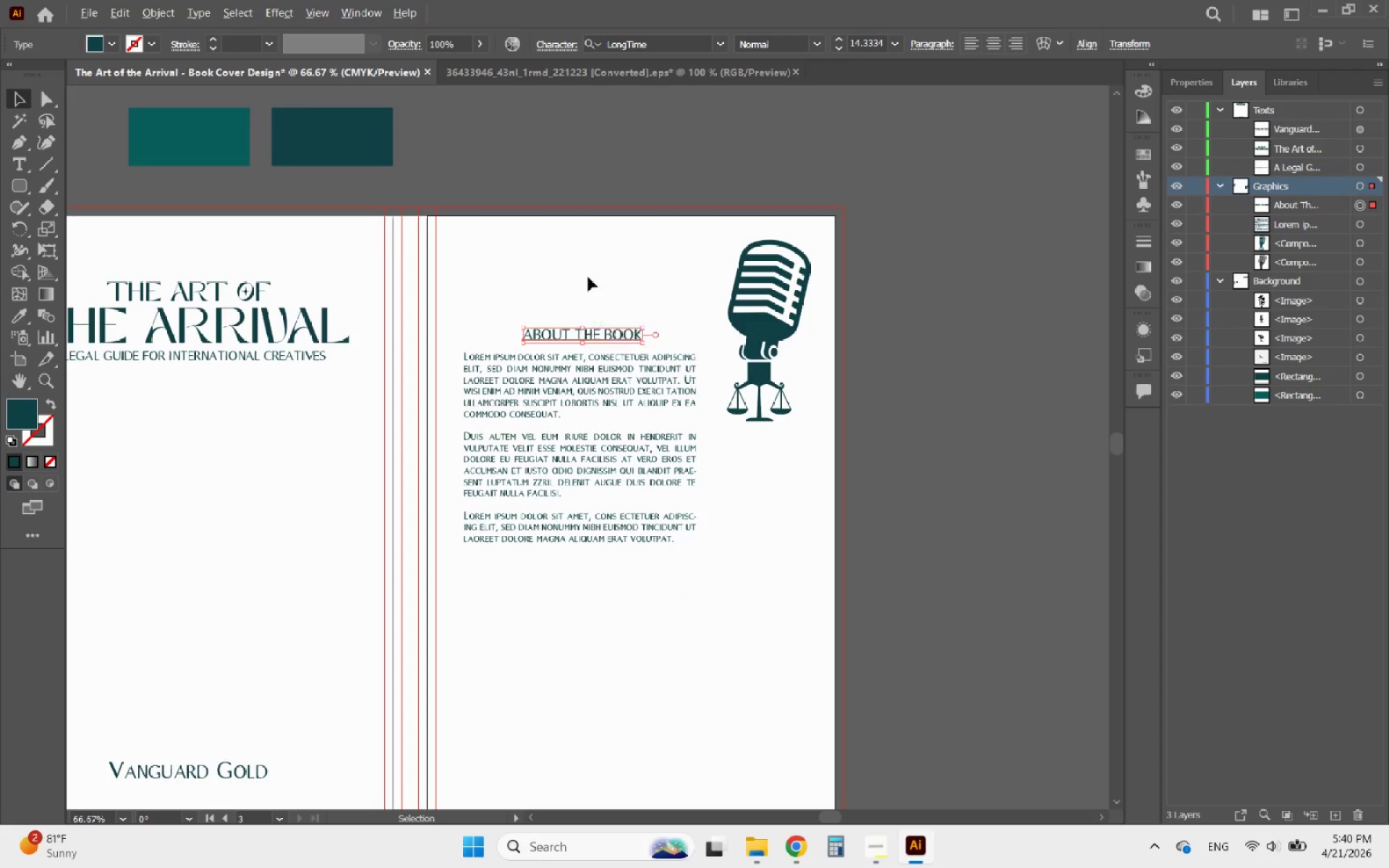 
hold_key(key=AltLeft, duration=1.09)
scroll: coordinate [772, 305], scroll_direction: down, amount: 1.0
 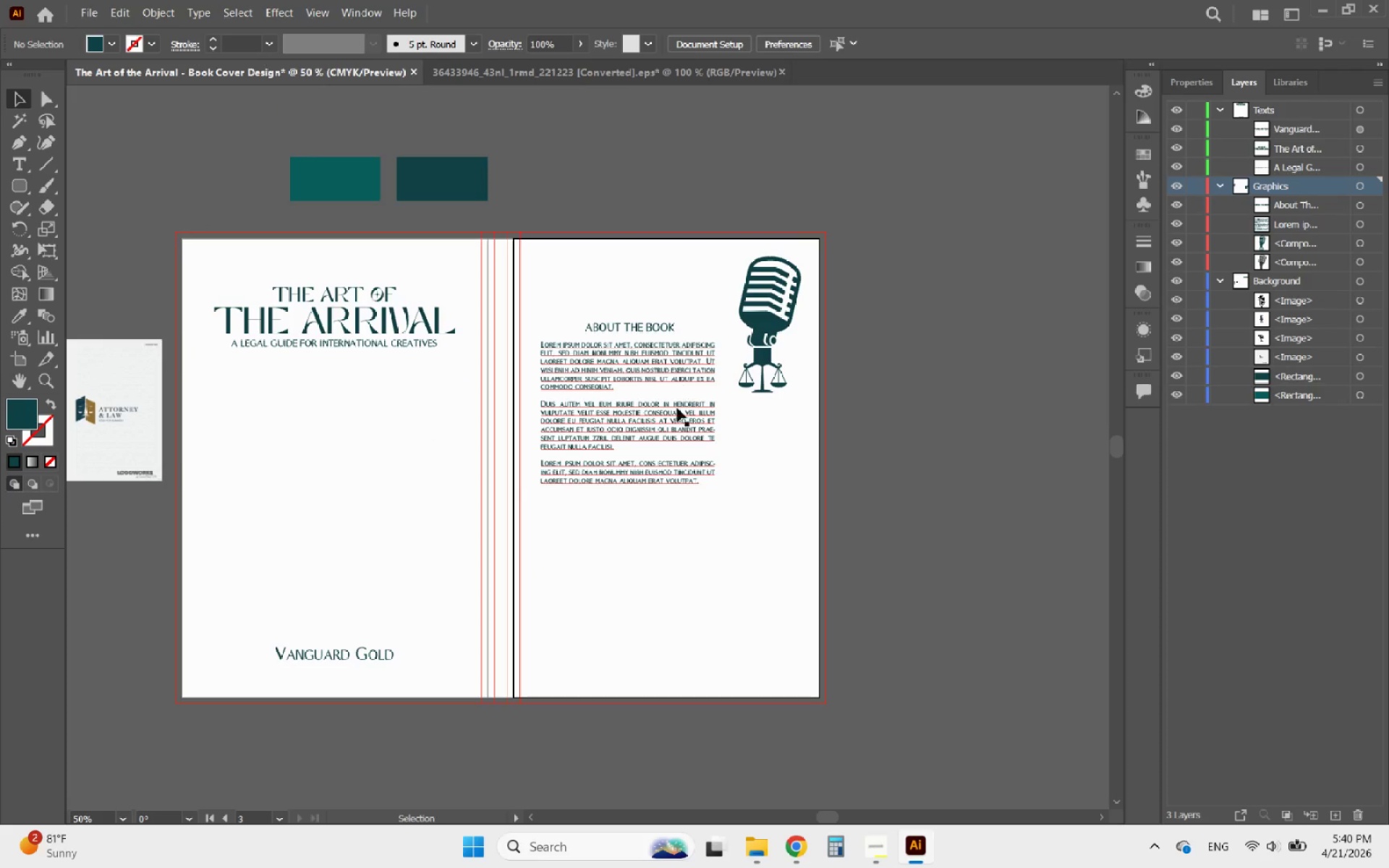 
hold_key(key=AltLeft, duration=0.45)
scroll: coordinate [615, 475], scroll_direction: up, amount: 1.0
 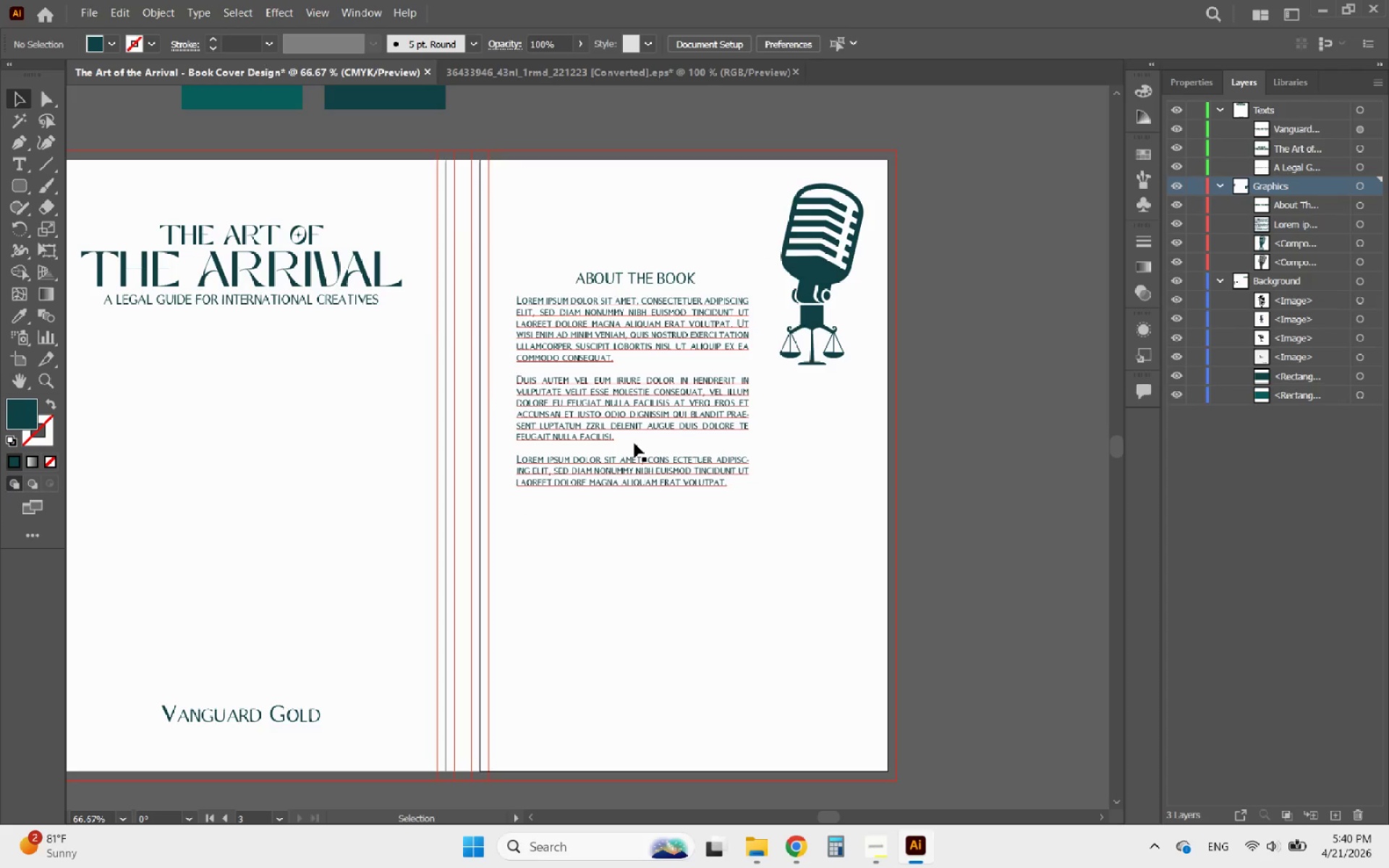 
left_click_drag(start_coordinate=[636, 454], to_coordinate=[636, 460])
 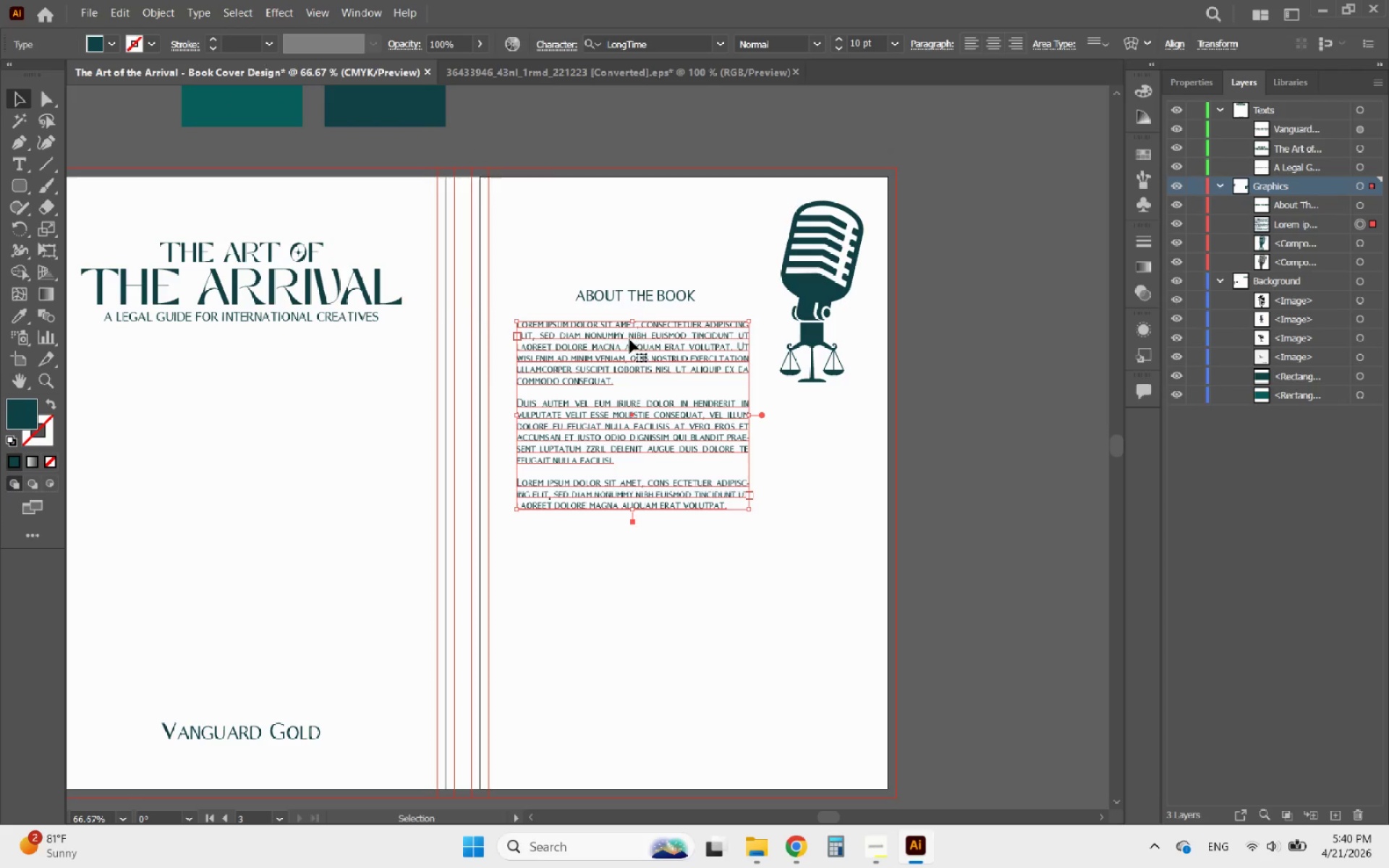 
scroll: coordinate [636, 454], scroll_direction: up, amount: 1.0
 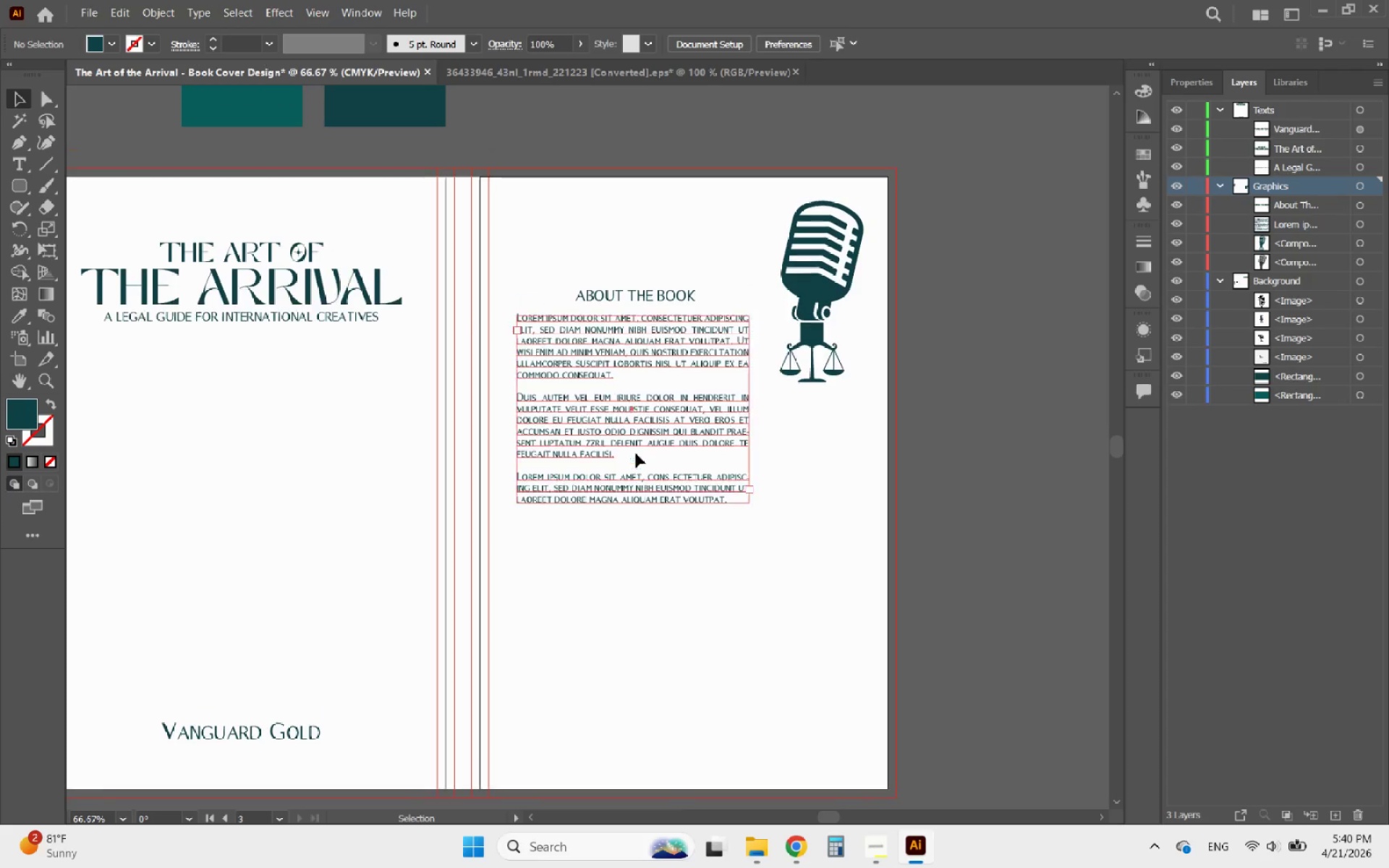 
hold_key(key=ShiftLeft, duration=4.42)
 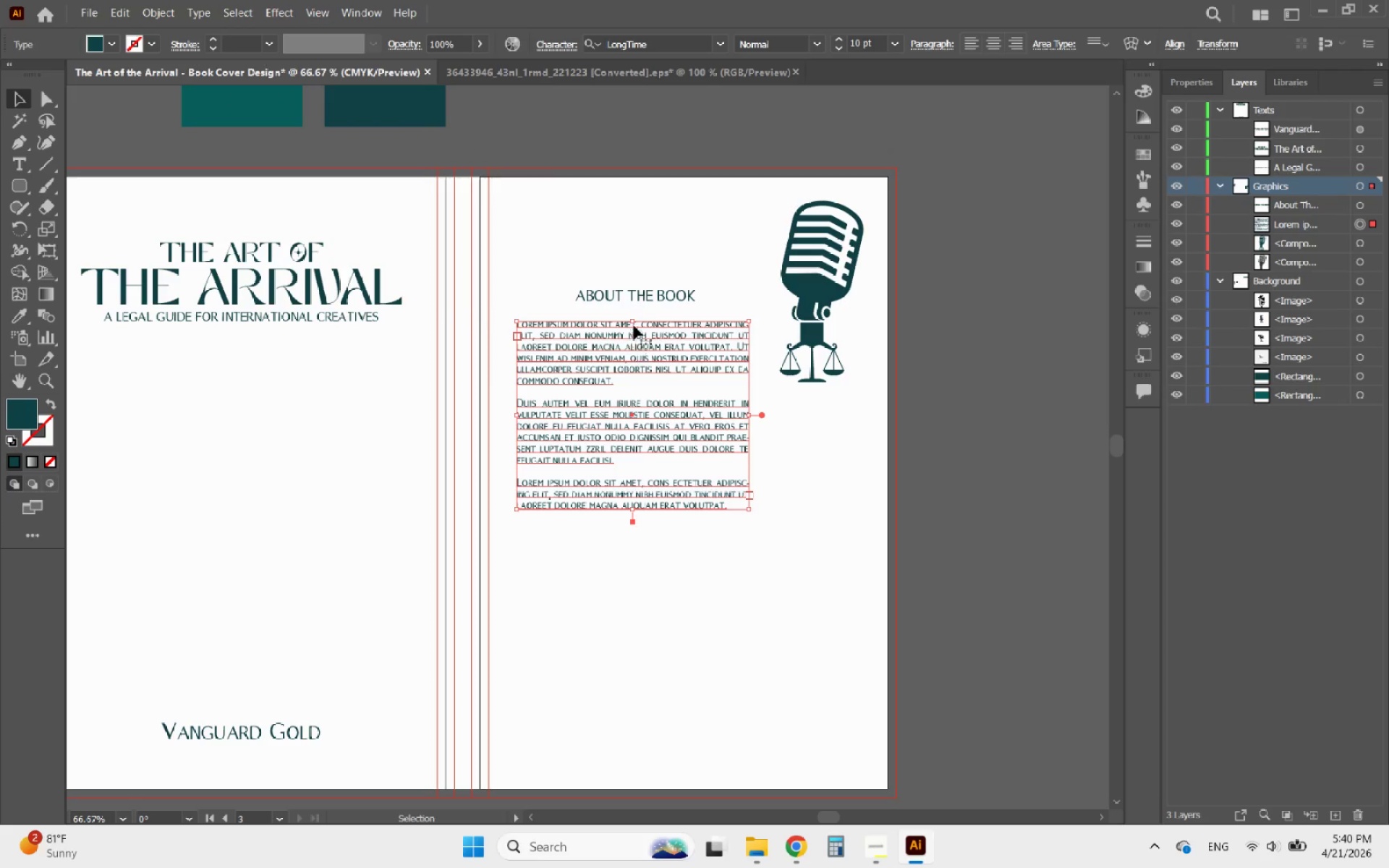 
hold_key(key=AltLeft, duration=0.42)
 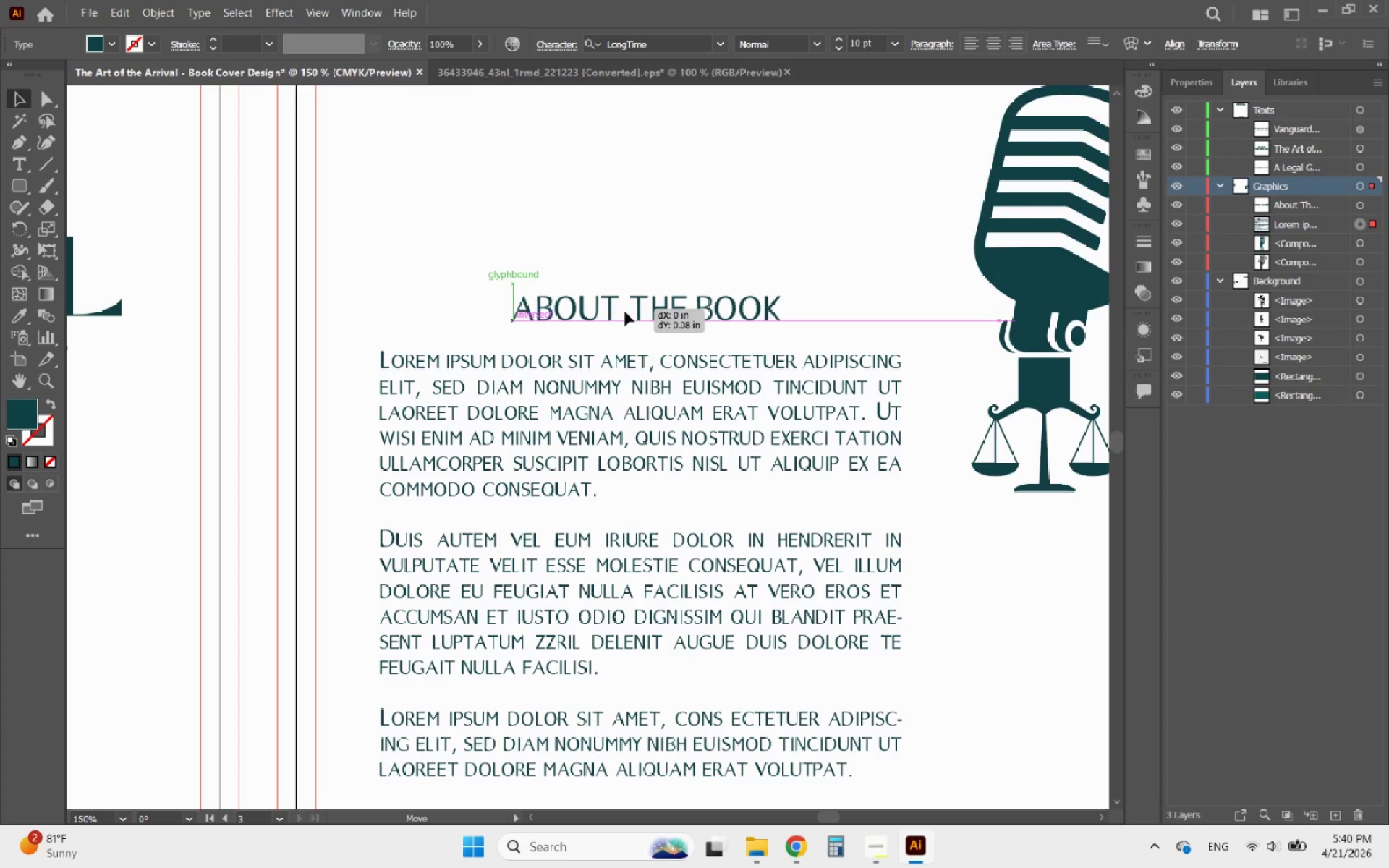 
left_click_drag(start_coordinate=[625, 297], to_coordinate=[625, 302])
 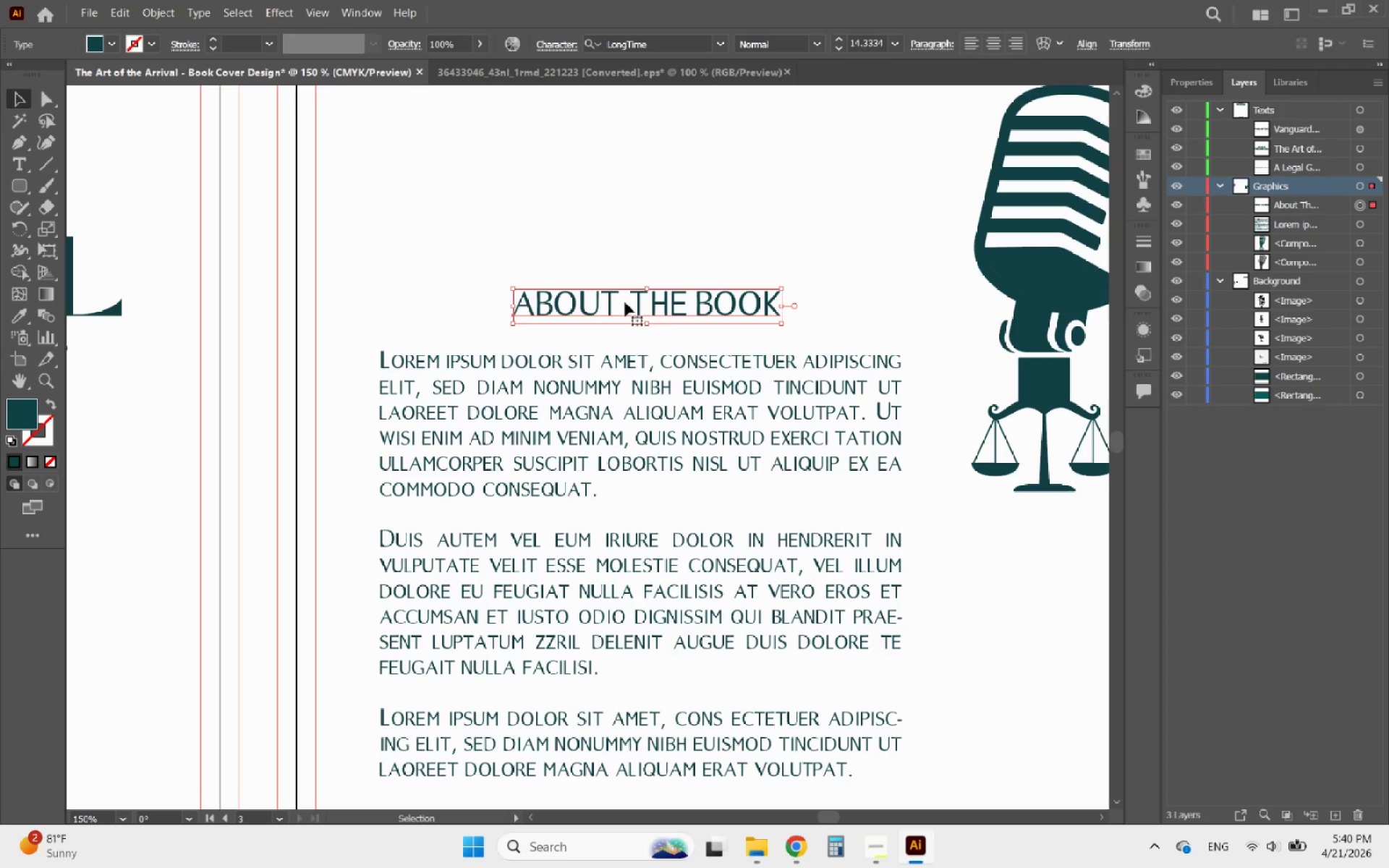 
scroll: coordinate [625, 296], scroll_direction: up, amount: 2.0
 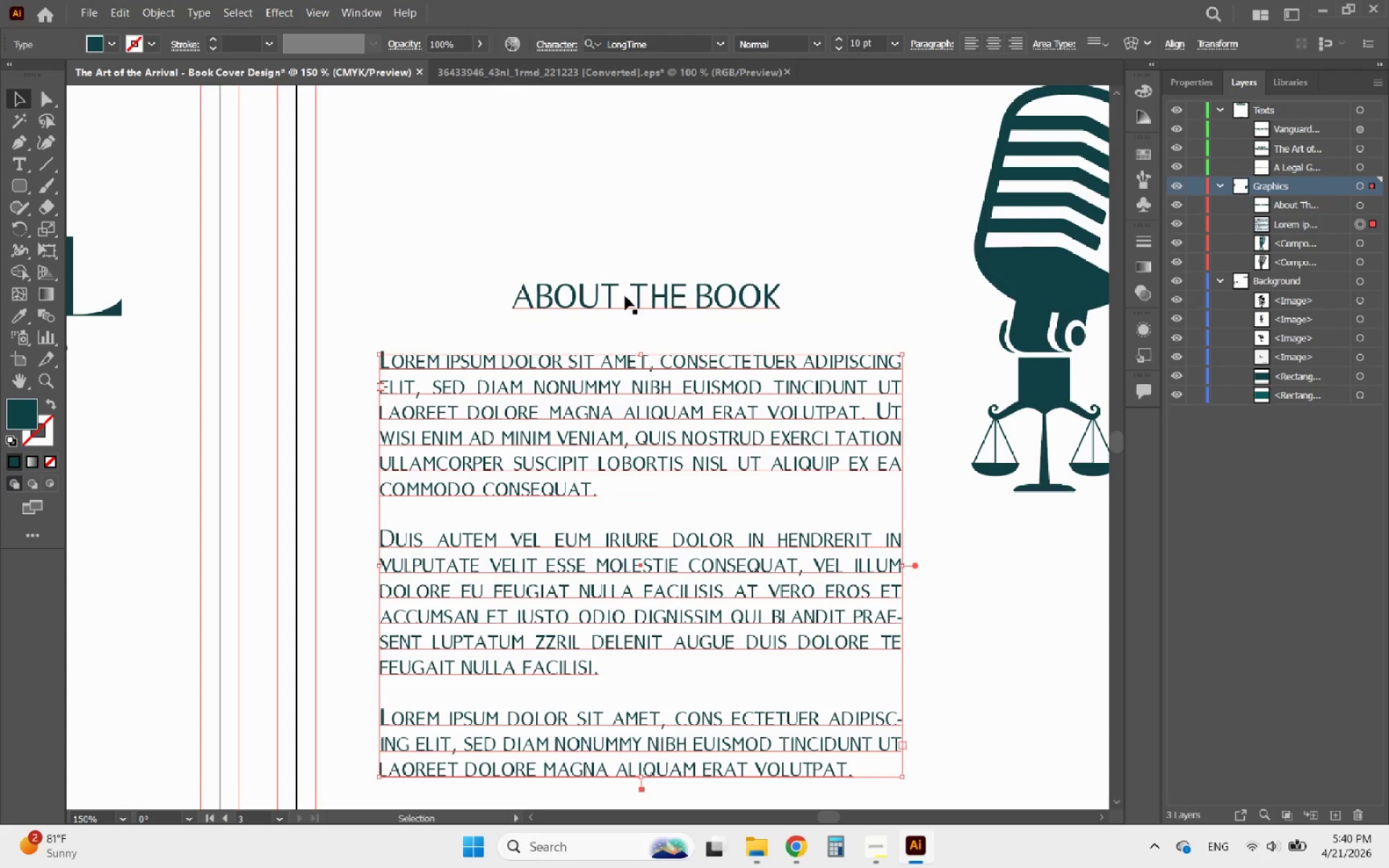 
hold_key(key=AltLeft, duration=0.61)
scroll: coordinate [625, 302], scroll_direction: down, amount: 2.0
 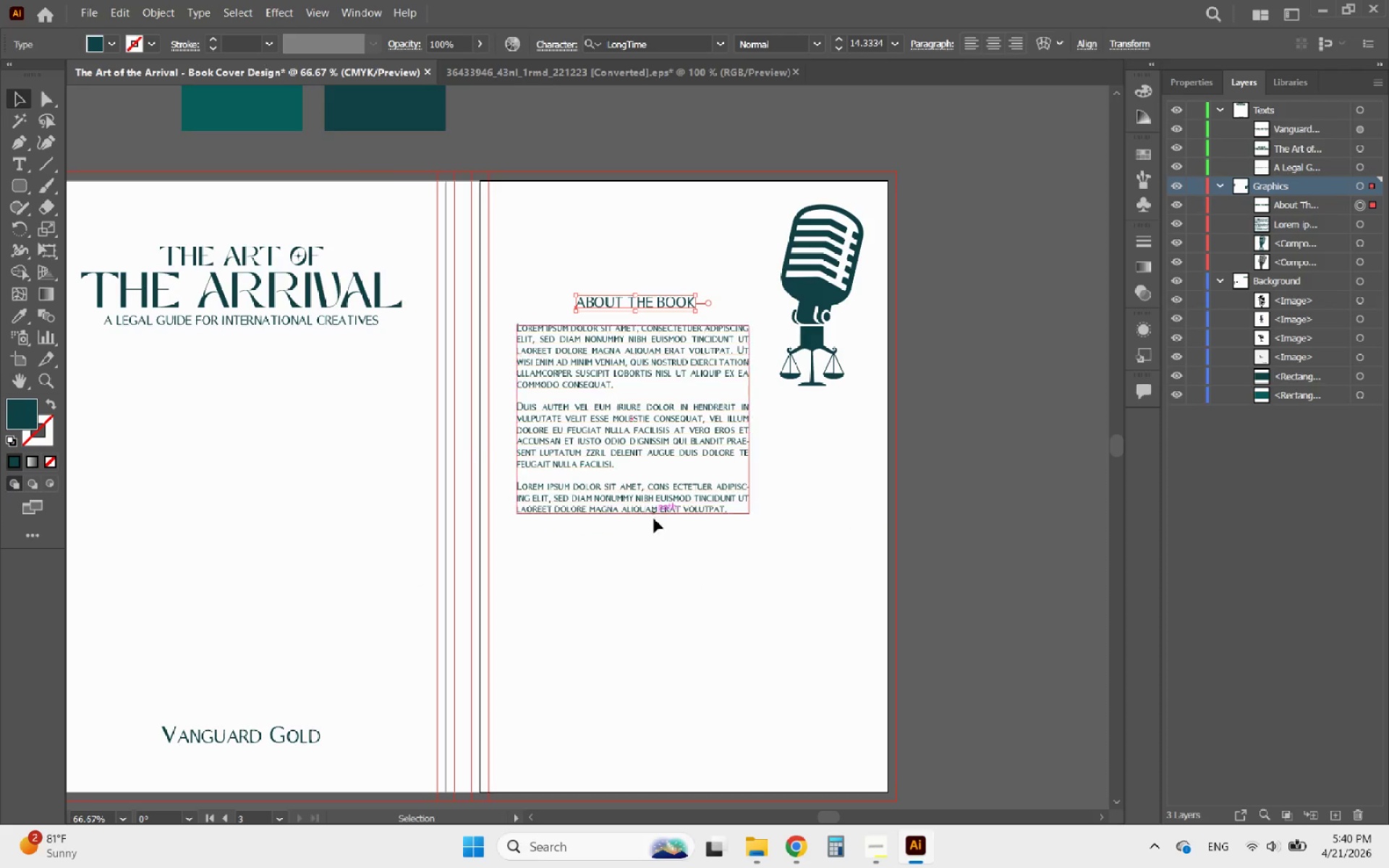 
left_click([660, 539])
 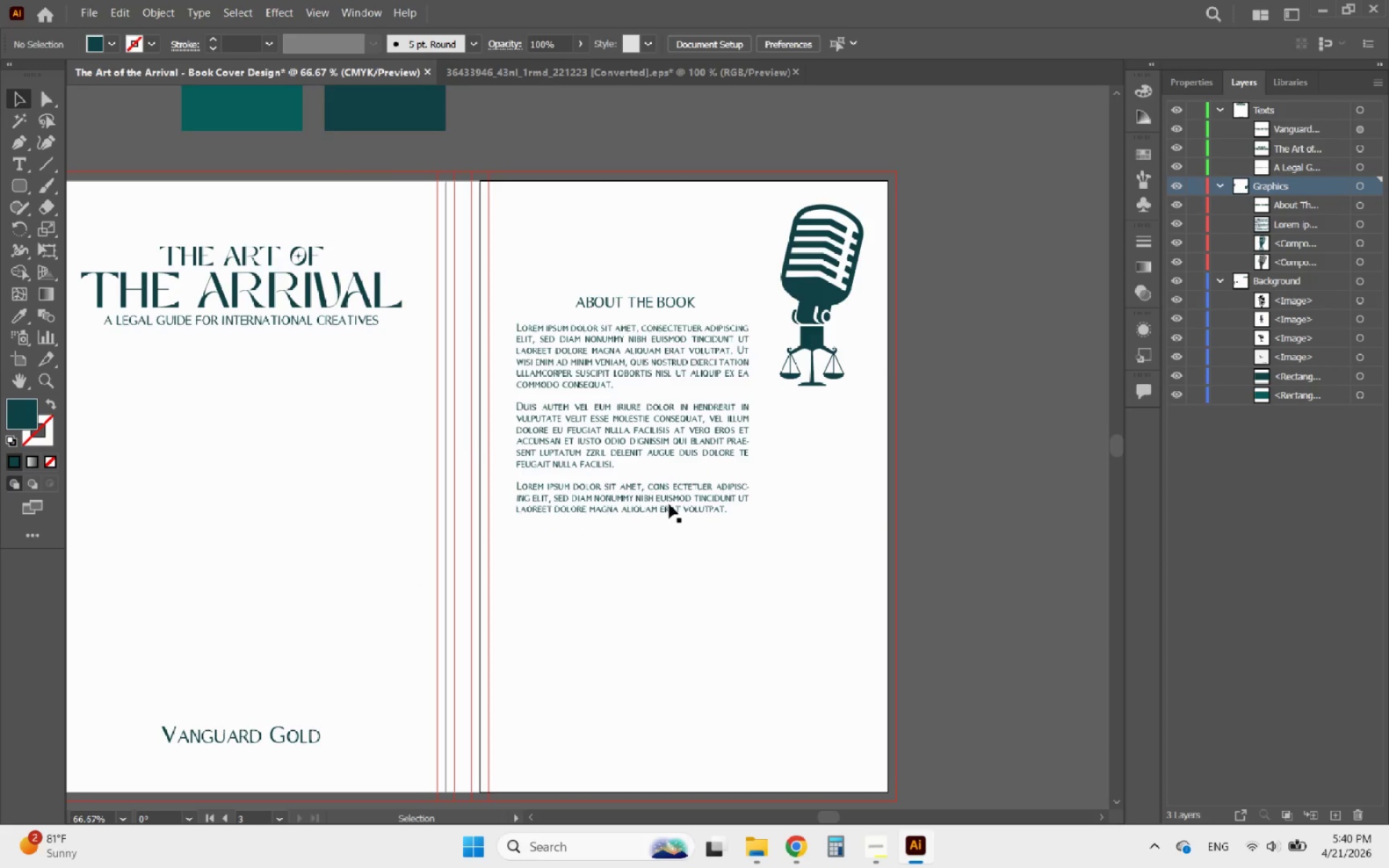 
hold_key(key=AltLeft, duration=1.97)
scroll: coordinate [700, 360], scroll_direction: down, amount: 1.0
 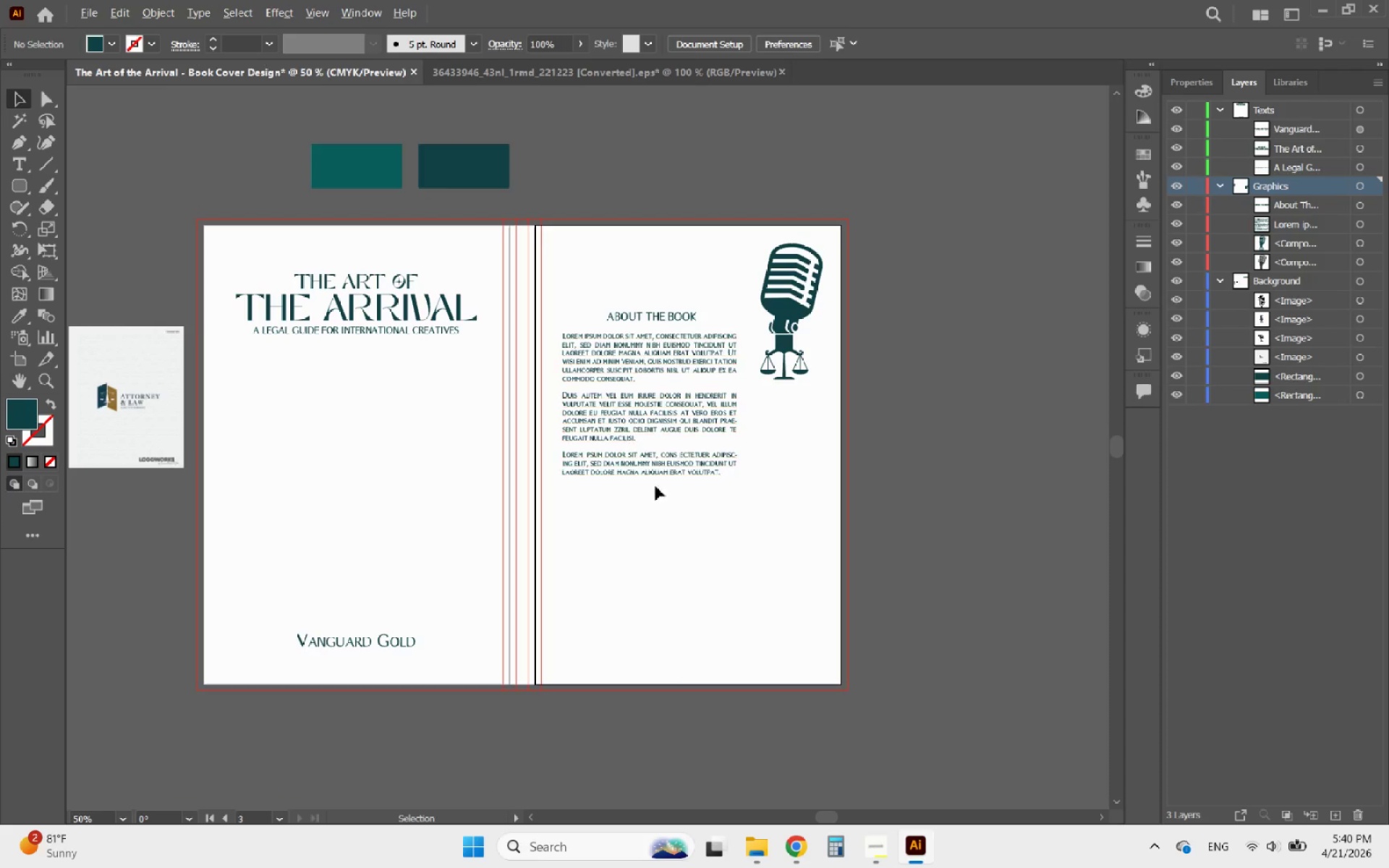 
left_click_drag(start_coordinate=[680, 495], to_coordinate=[642, 309])
 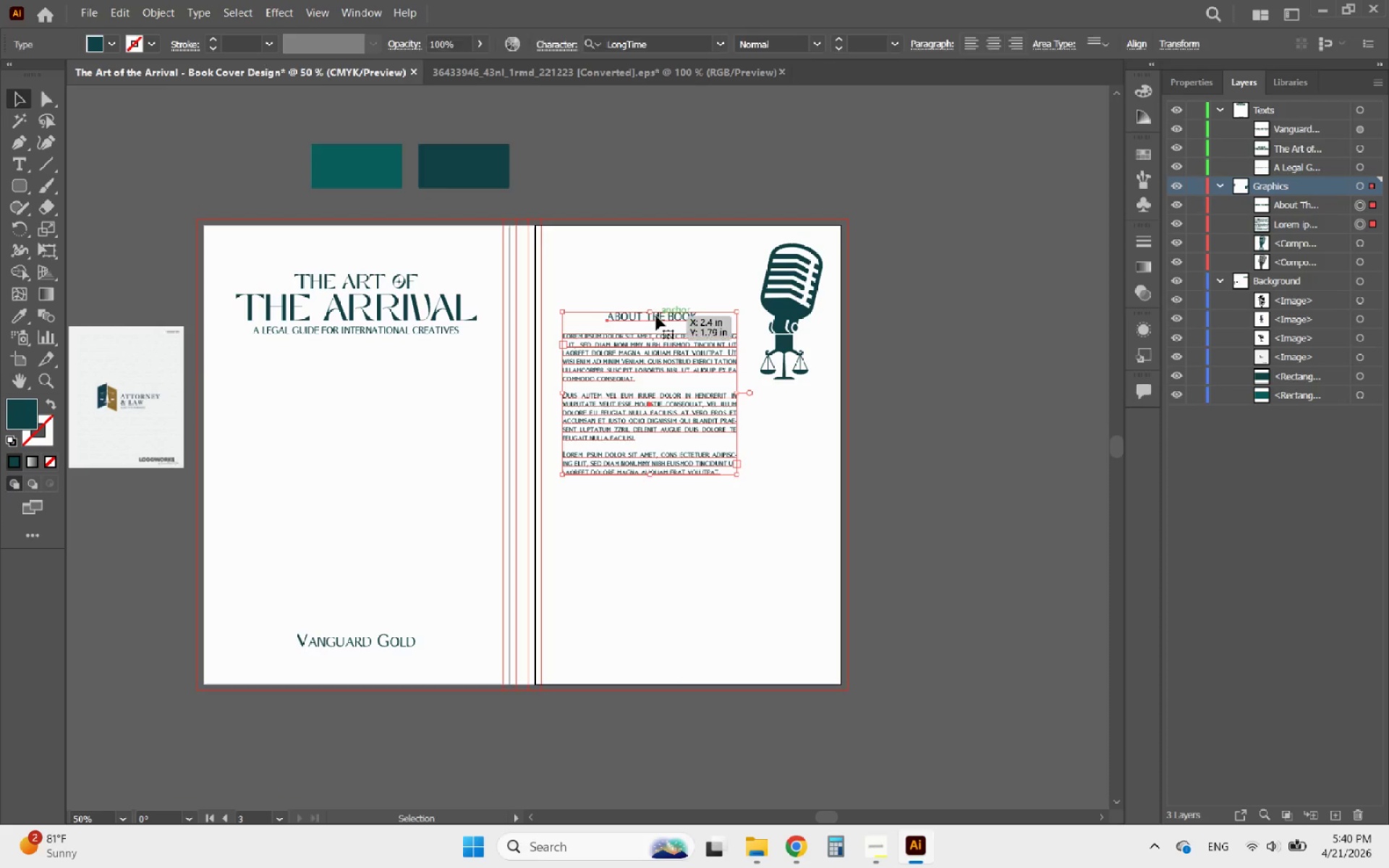 
left_click_drag(start_coordinate=[656, 316], to_coordinate=[661, 287])
 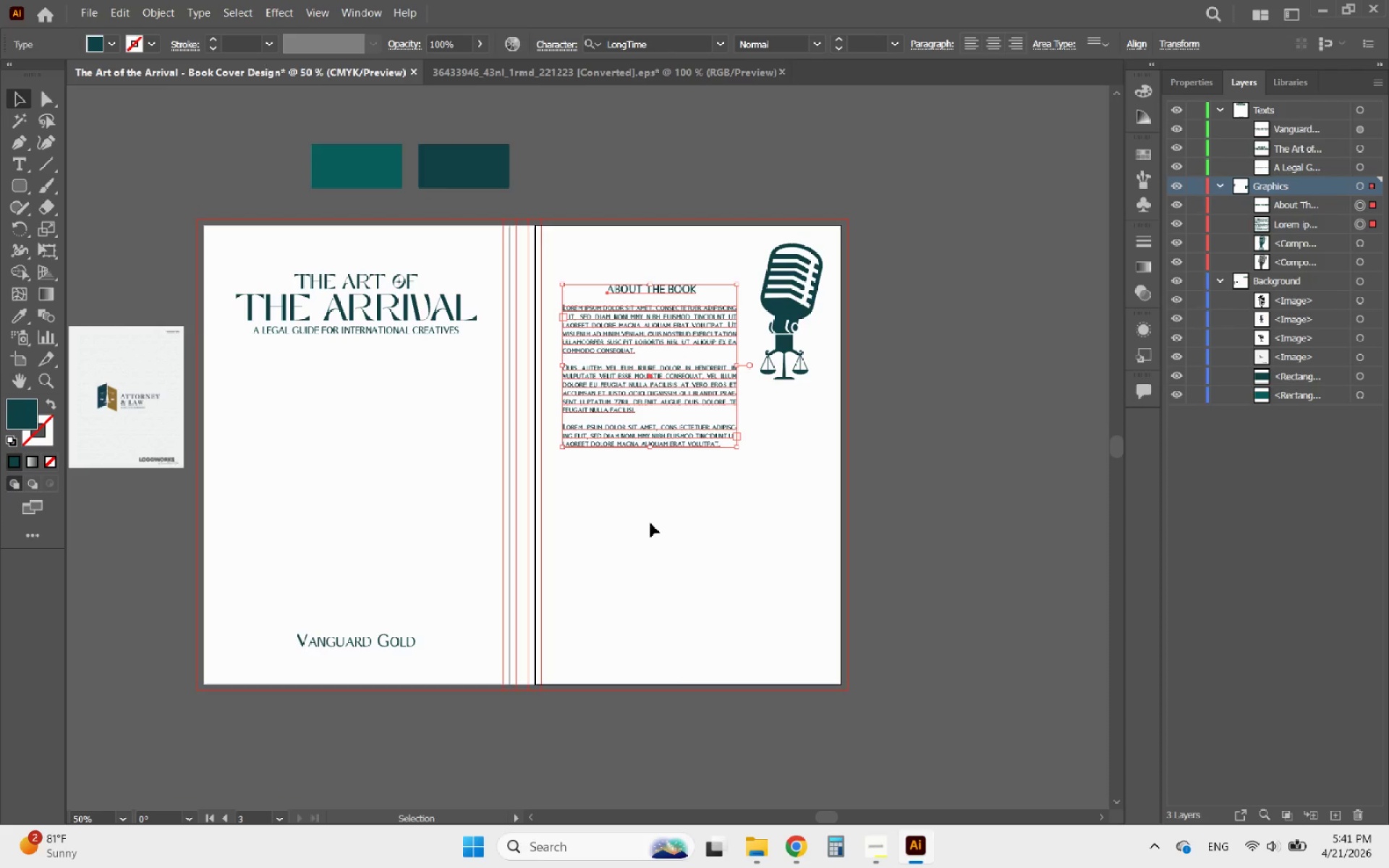 
hold_key(key=ShiftLeft, duration=2.3)
 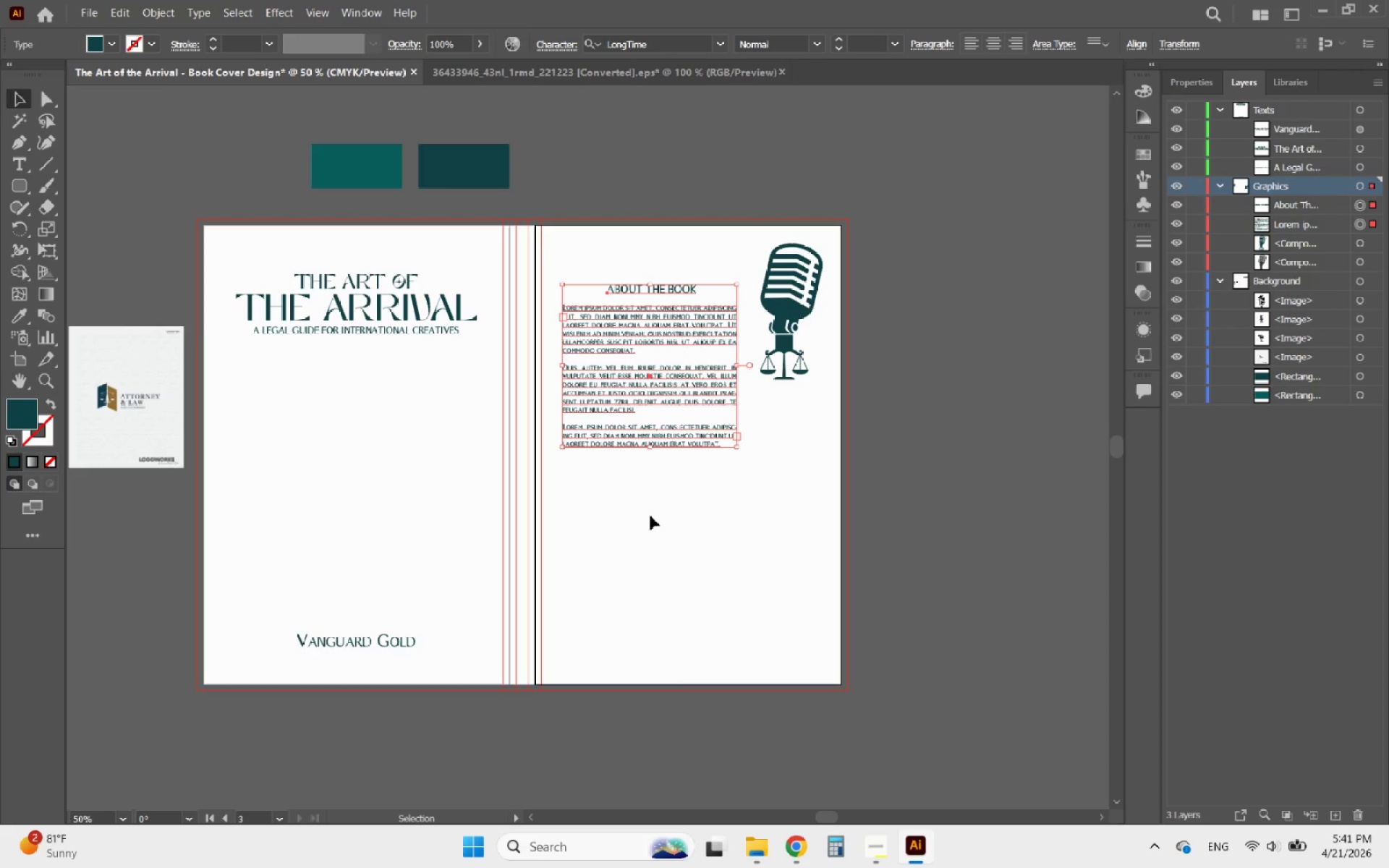 
left_click([650, 524])
 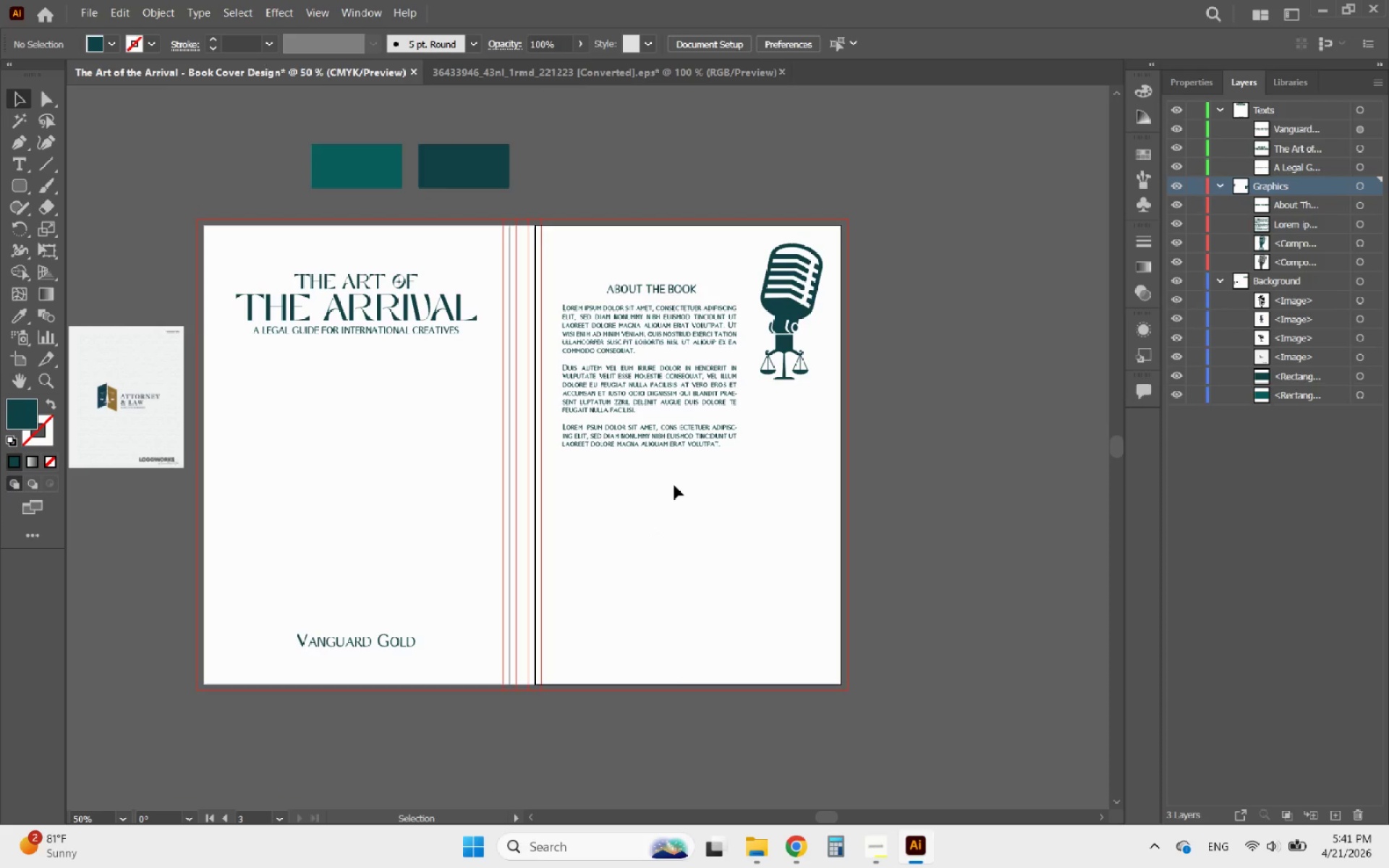 
hold_key(key=AltLeft, duration=0.48)
scroll: coordinate [680, 471], scroll_direction: down, amount: 1.0
 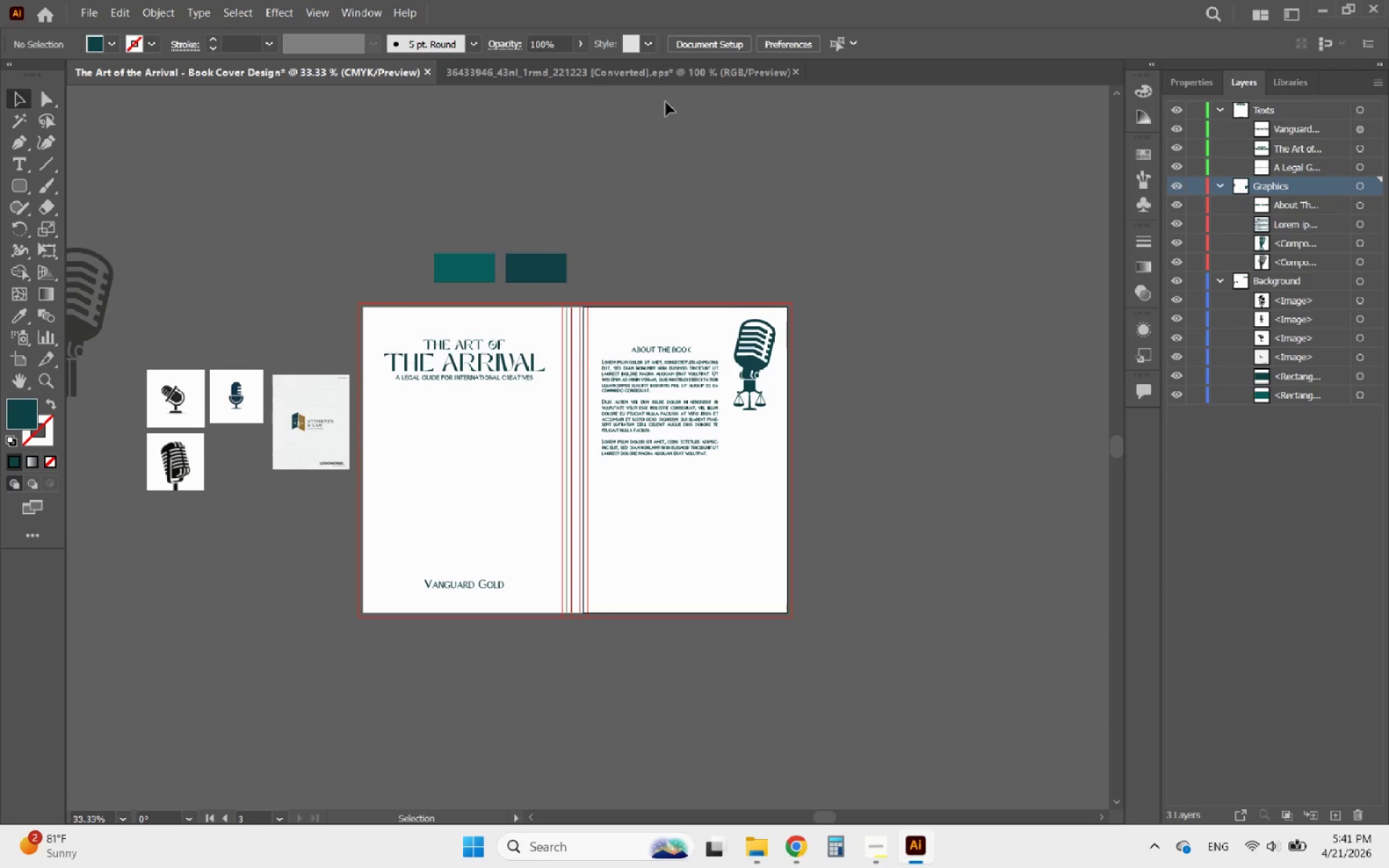 
left_click([666, 85])
 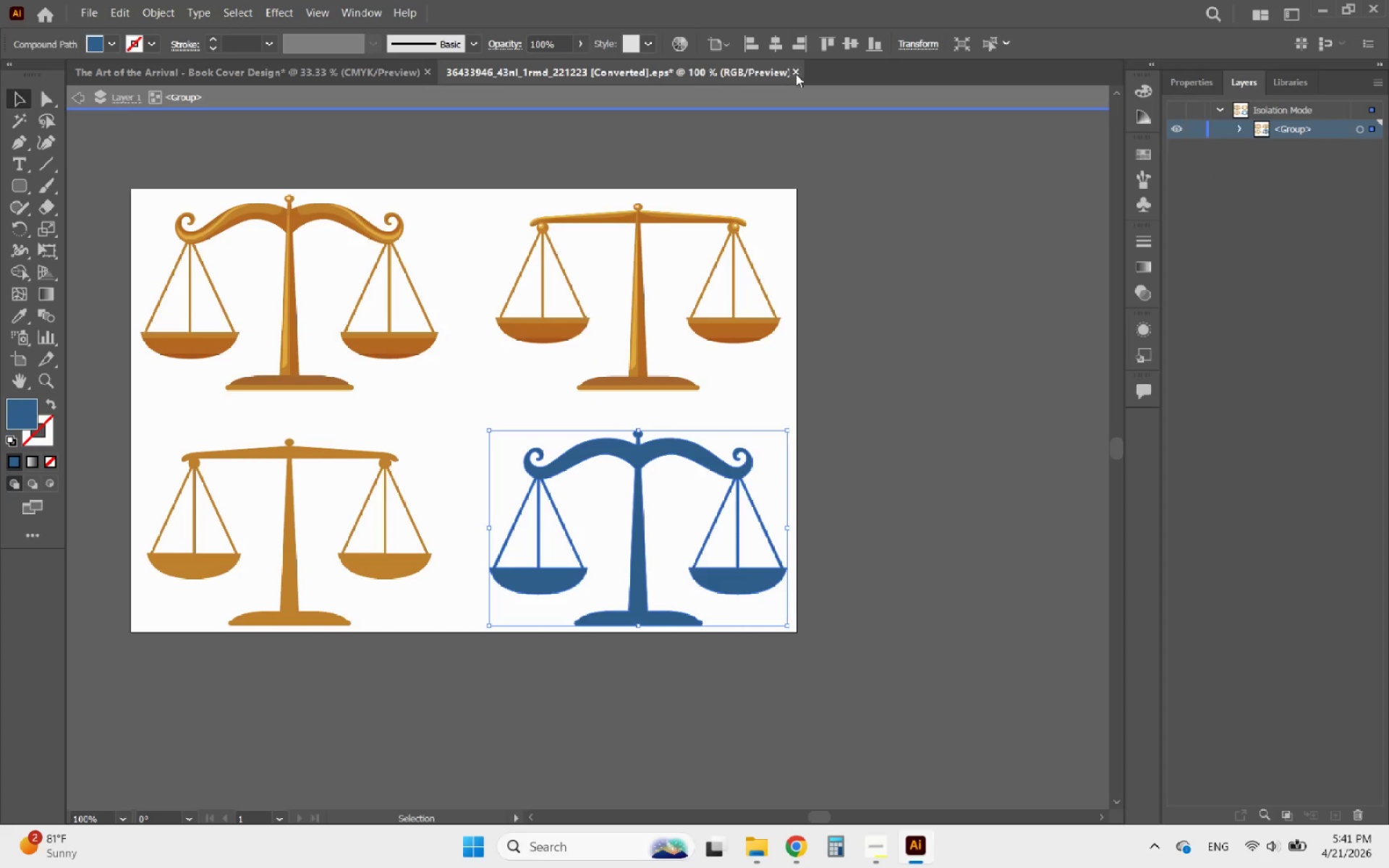 
left_click([796, 73])
 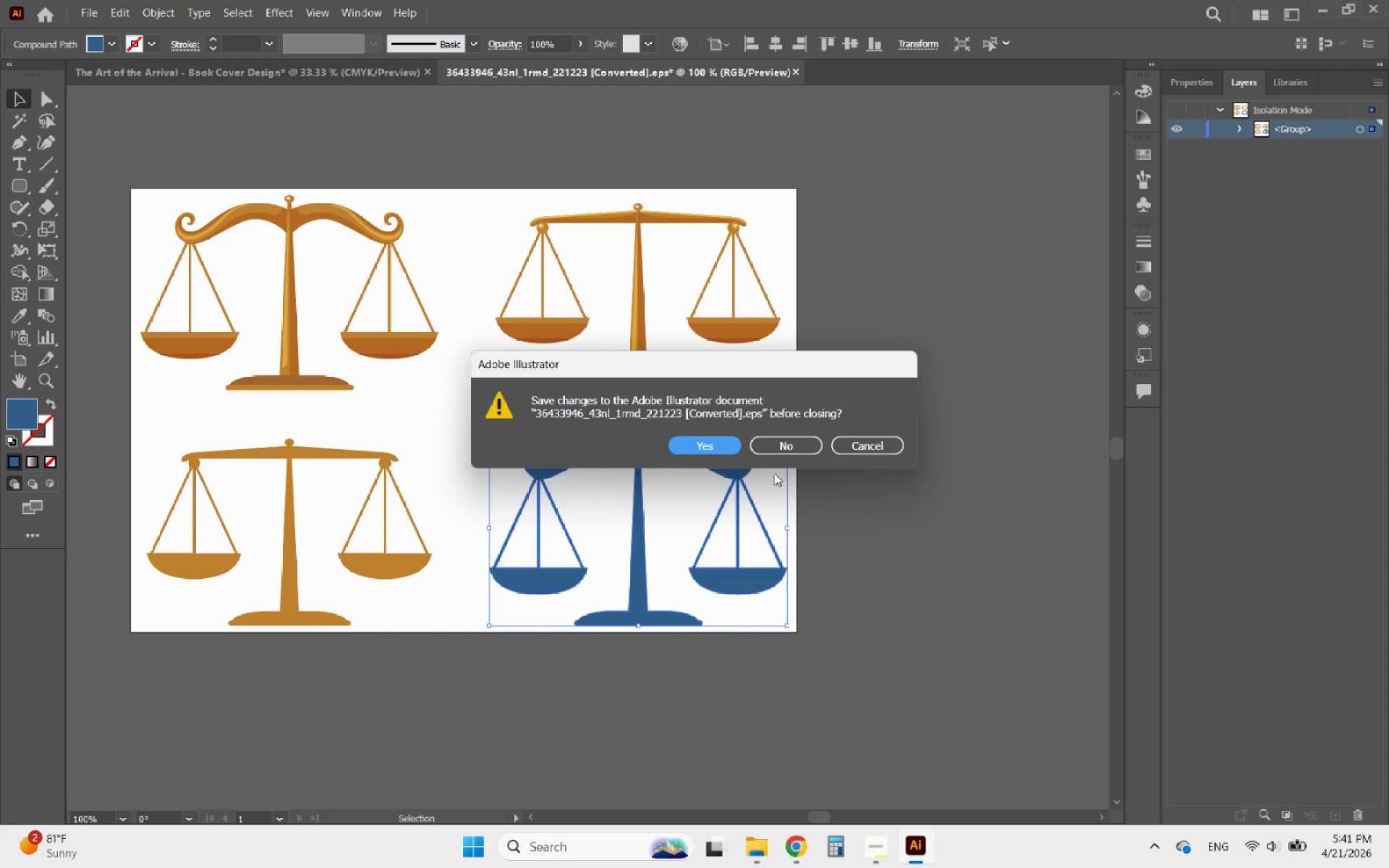 
left_click([790, 448])
 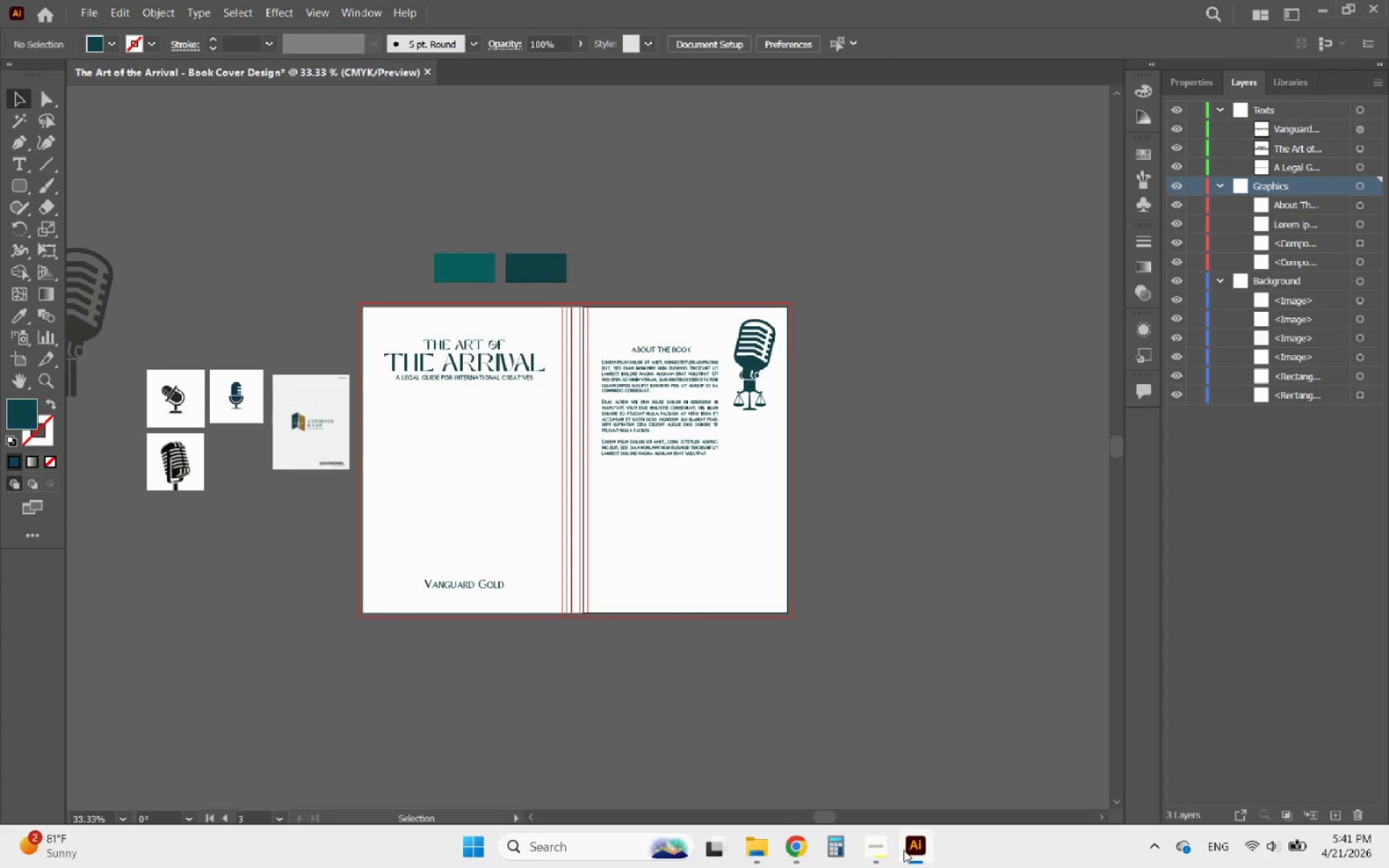 
left_click([882, 846])